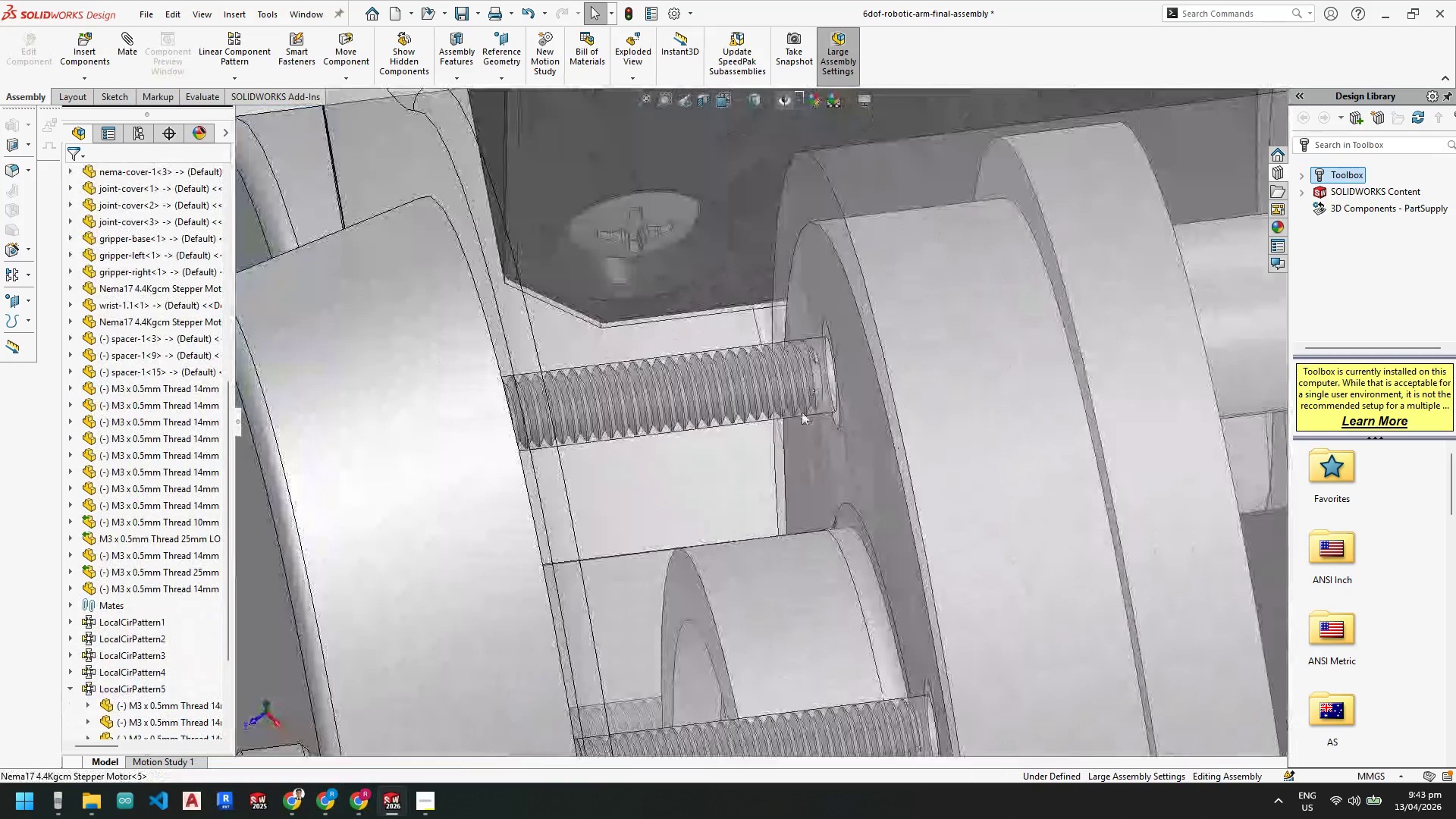 
scroll: coordinate [803, 419], scroll_direction: up, amount: 3.0
 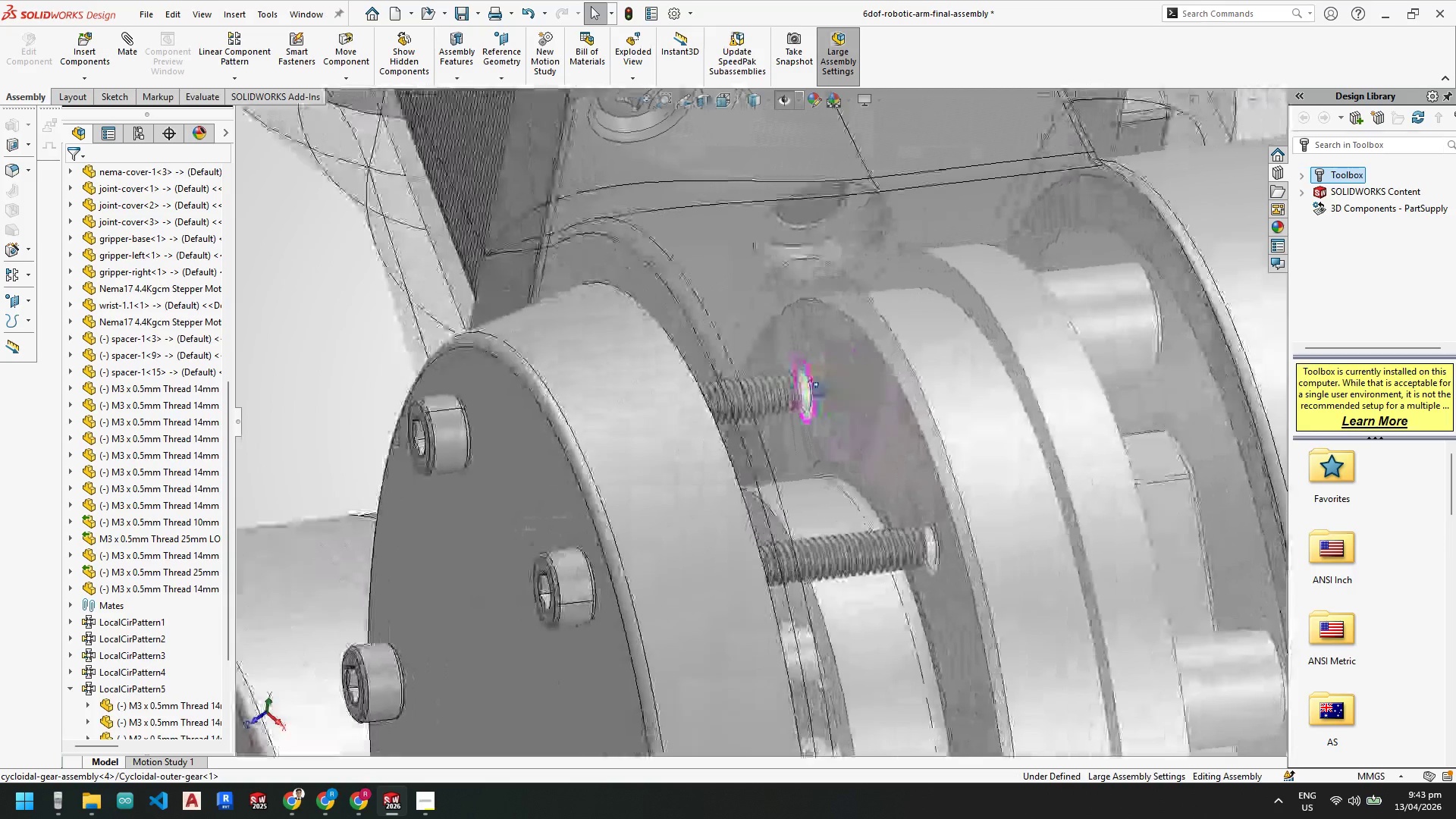 
wait(8.14)
 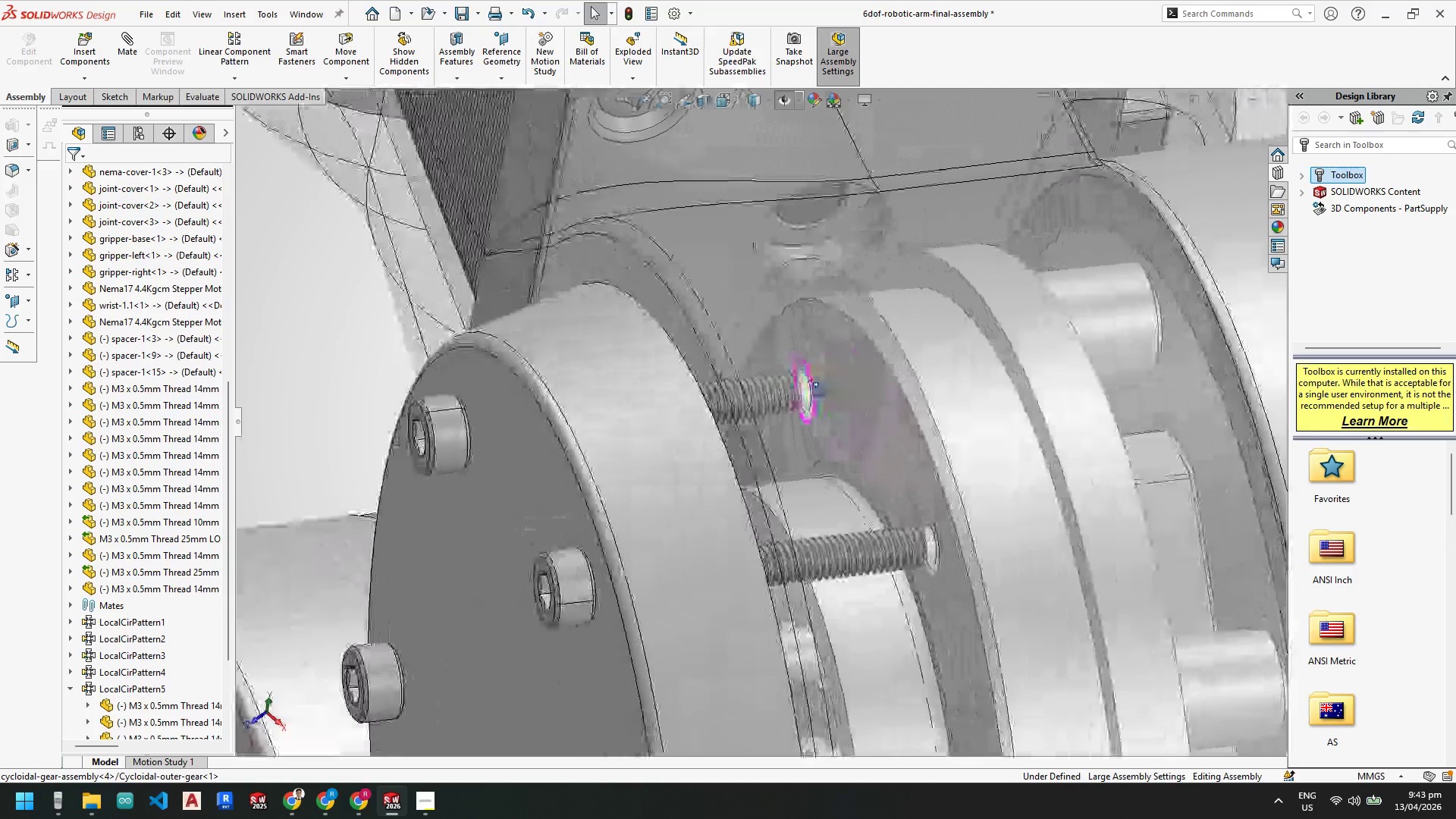 
scroll: coordinate [719, 505], scroll_direction: up, amount: 3.0
 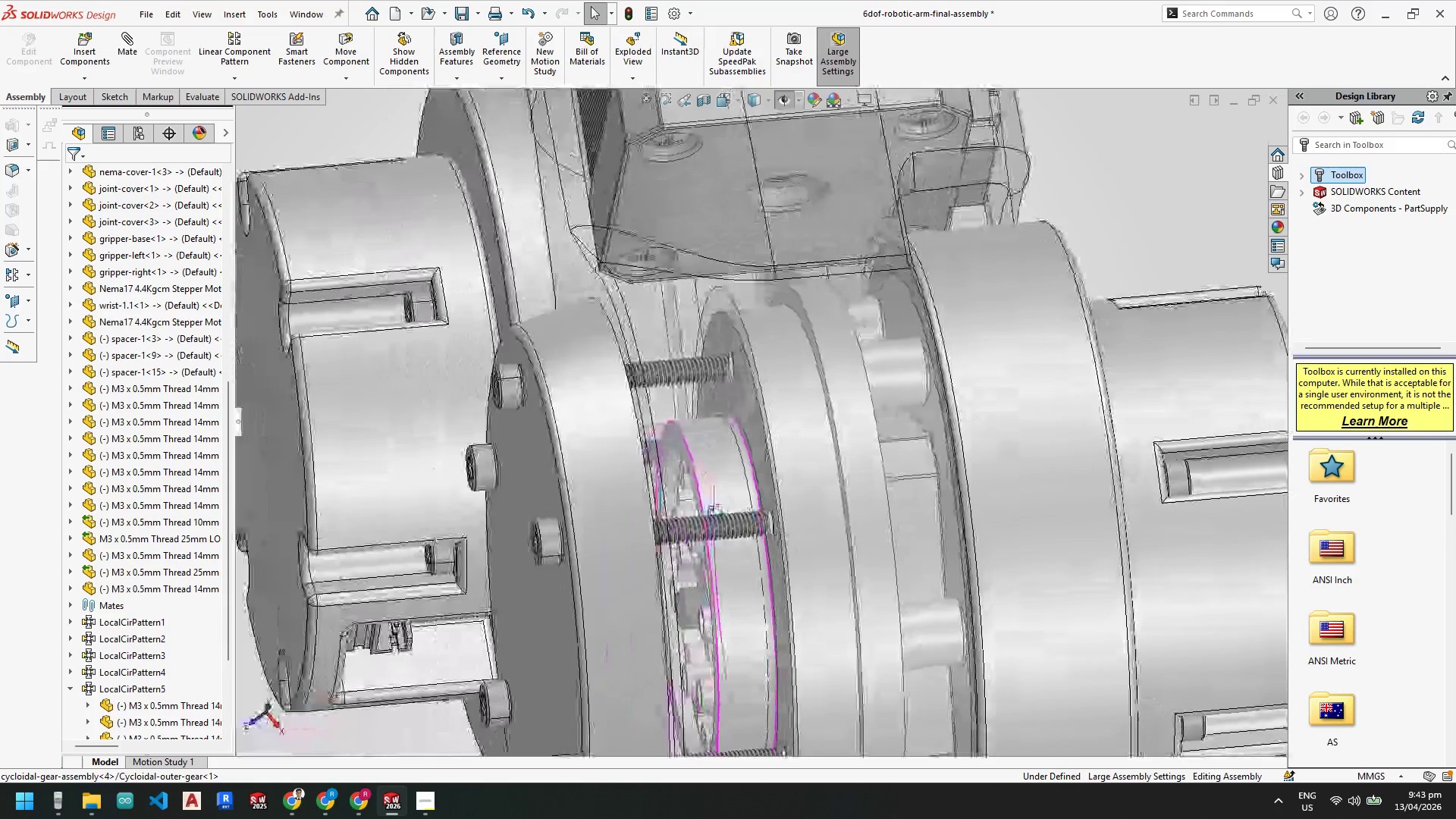 
wait(5.2)
 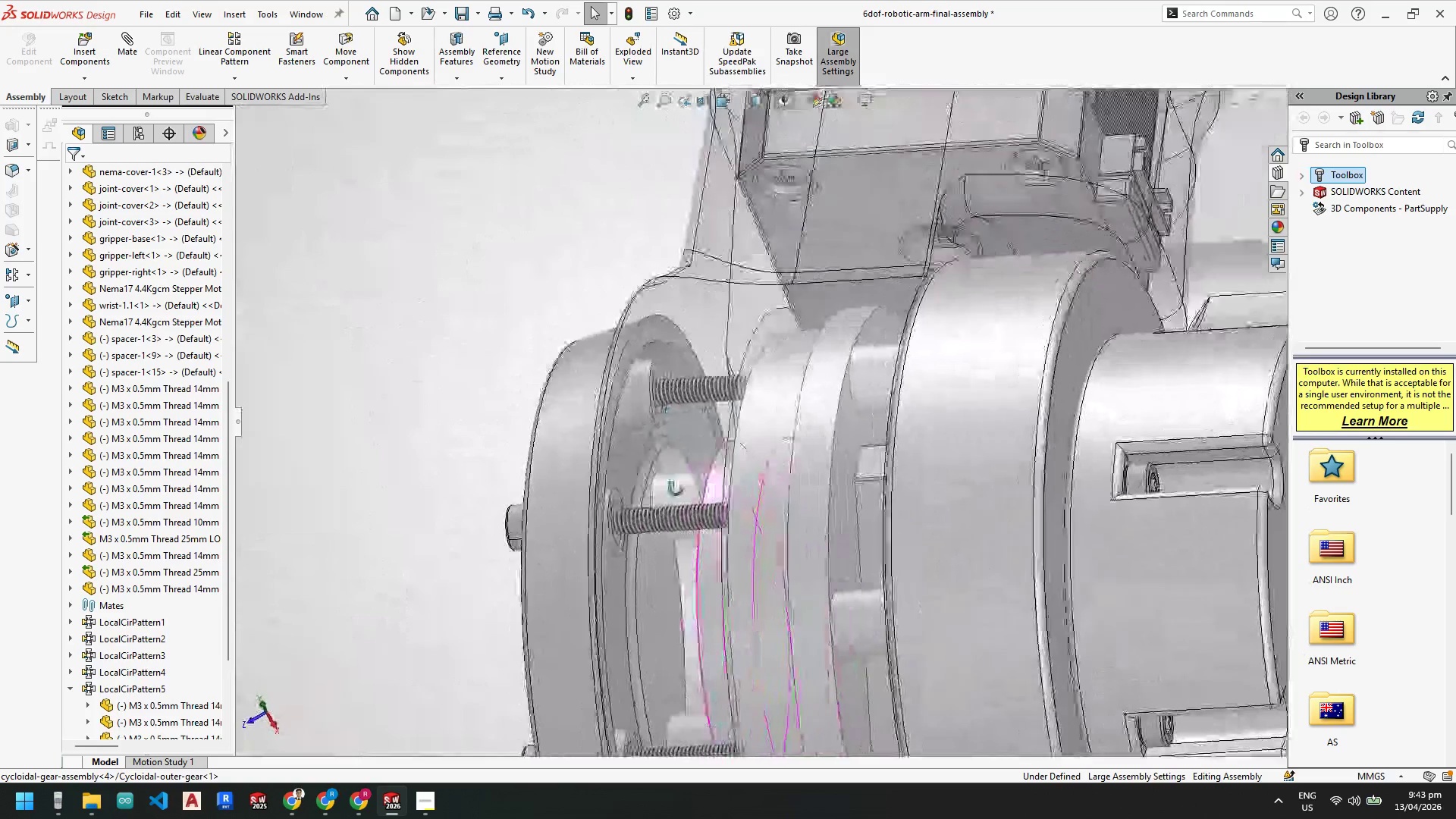 
scroll: coordinate [717, 513], scroll_direction: up, amount: 5.0
 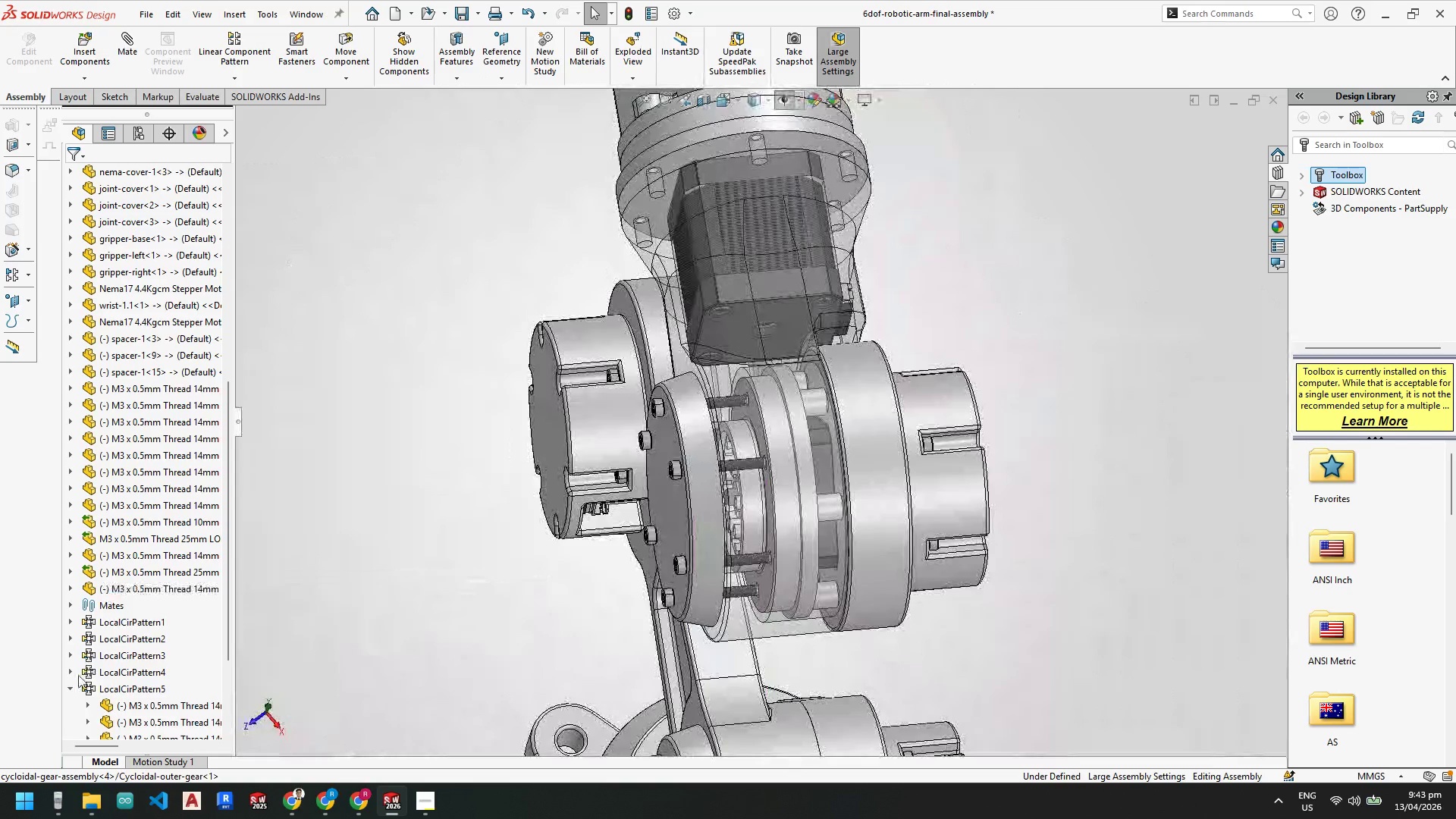 
left_click([71, 685])
 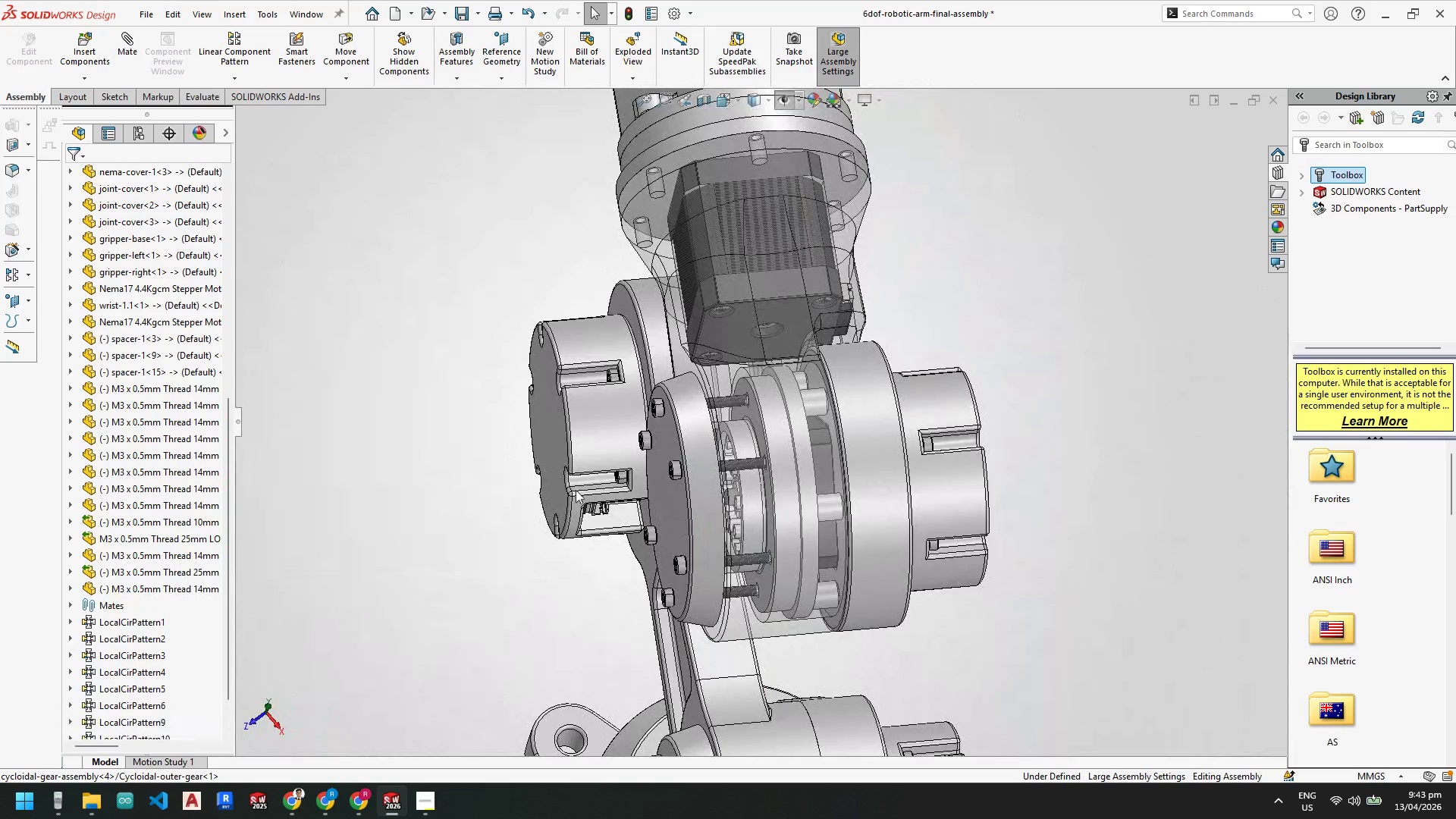 
scroll: coordinate [690, 475], scroll_direction: down, amount: 3.0
 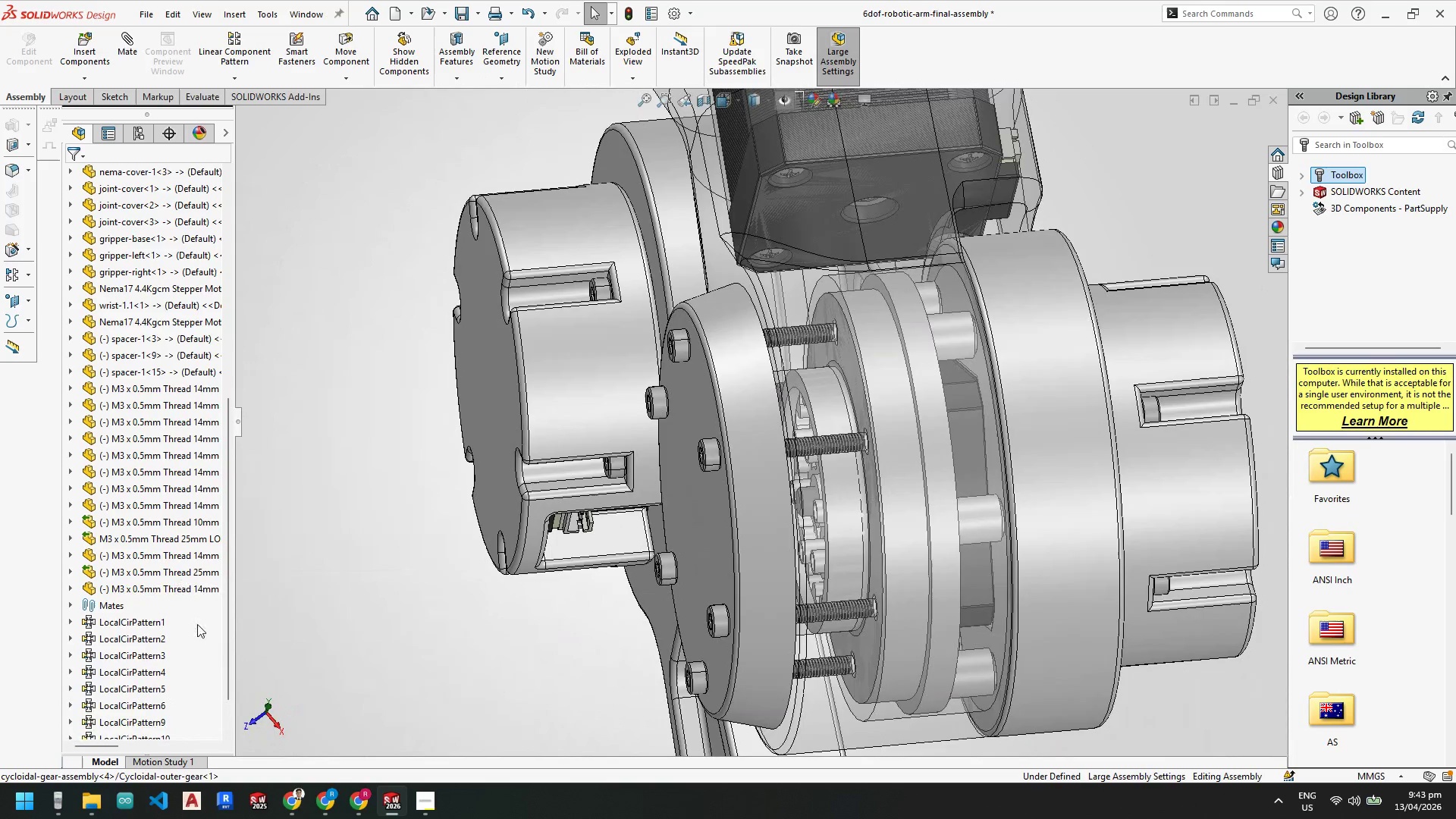 
left_click([198, 570])
 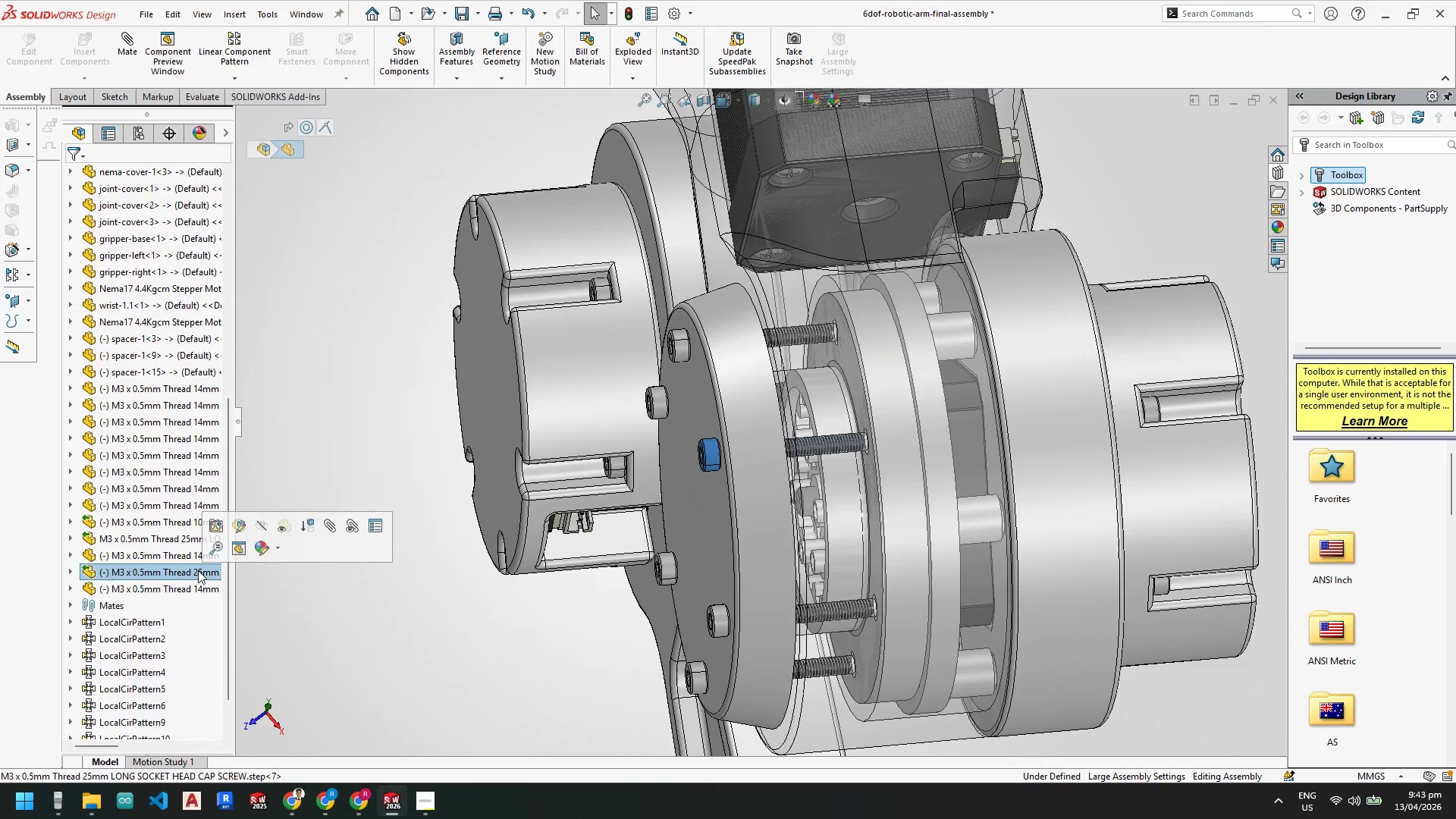 
key(Delete)
 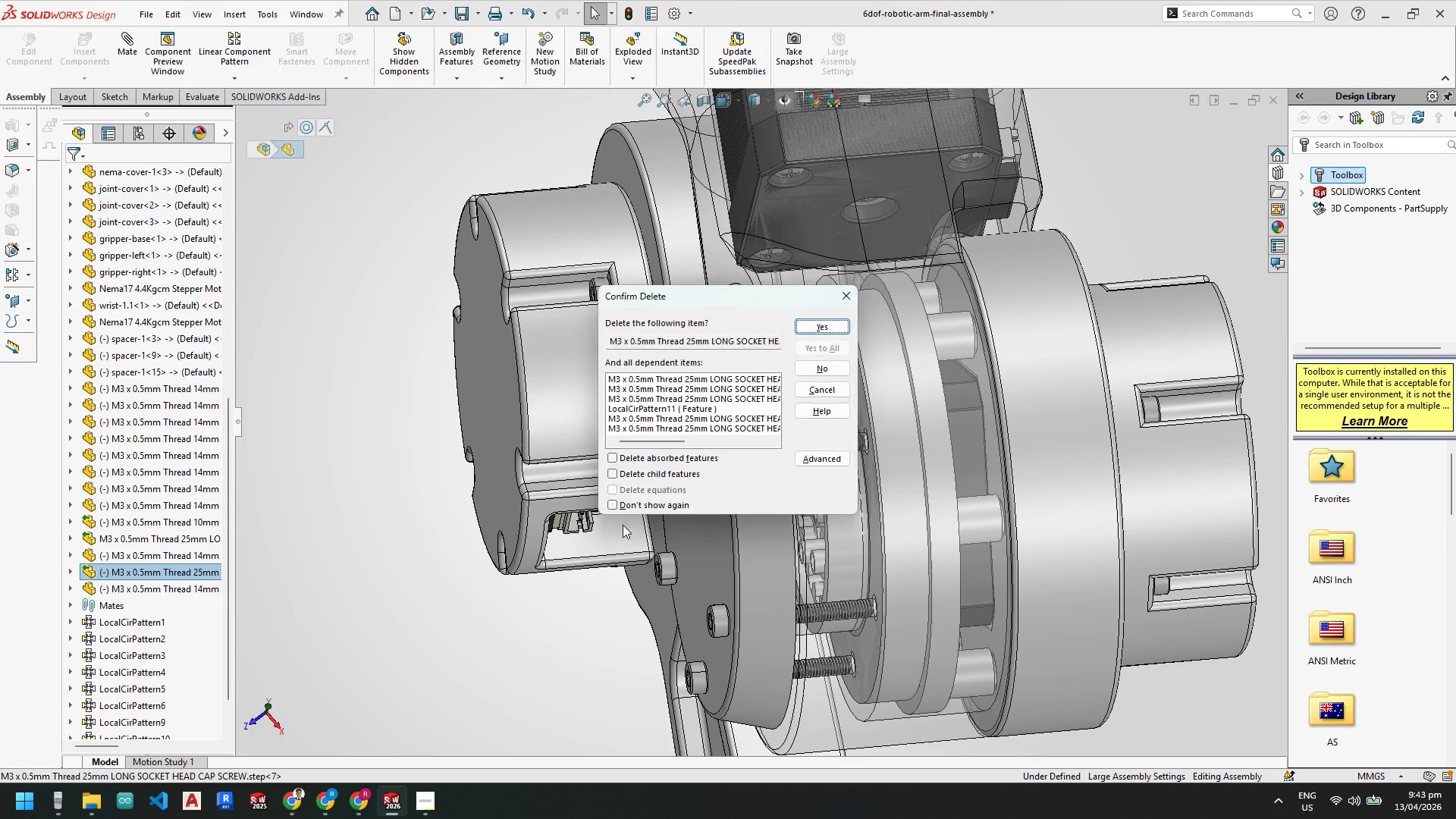 
key(Enter)
 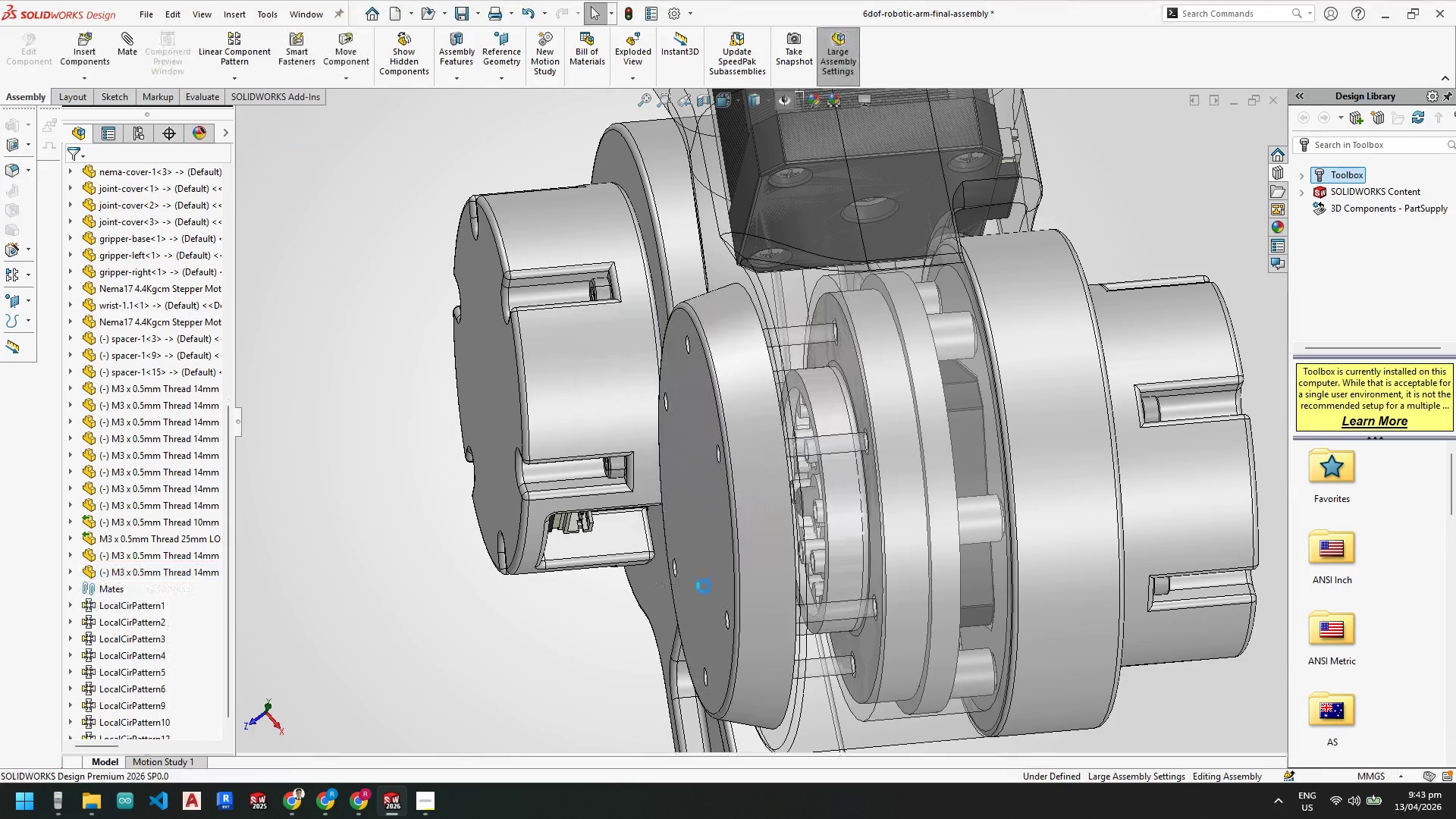 
scroll: coordinate [706, 461], scroll_direction: up, amount: 2.0
 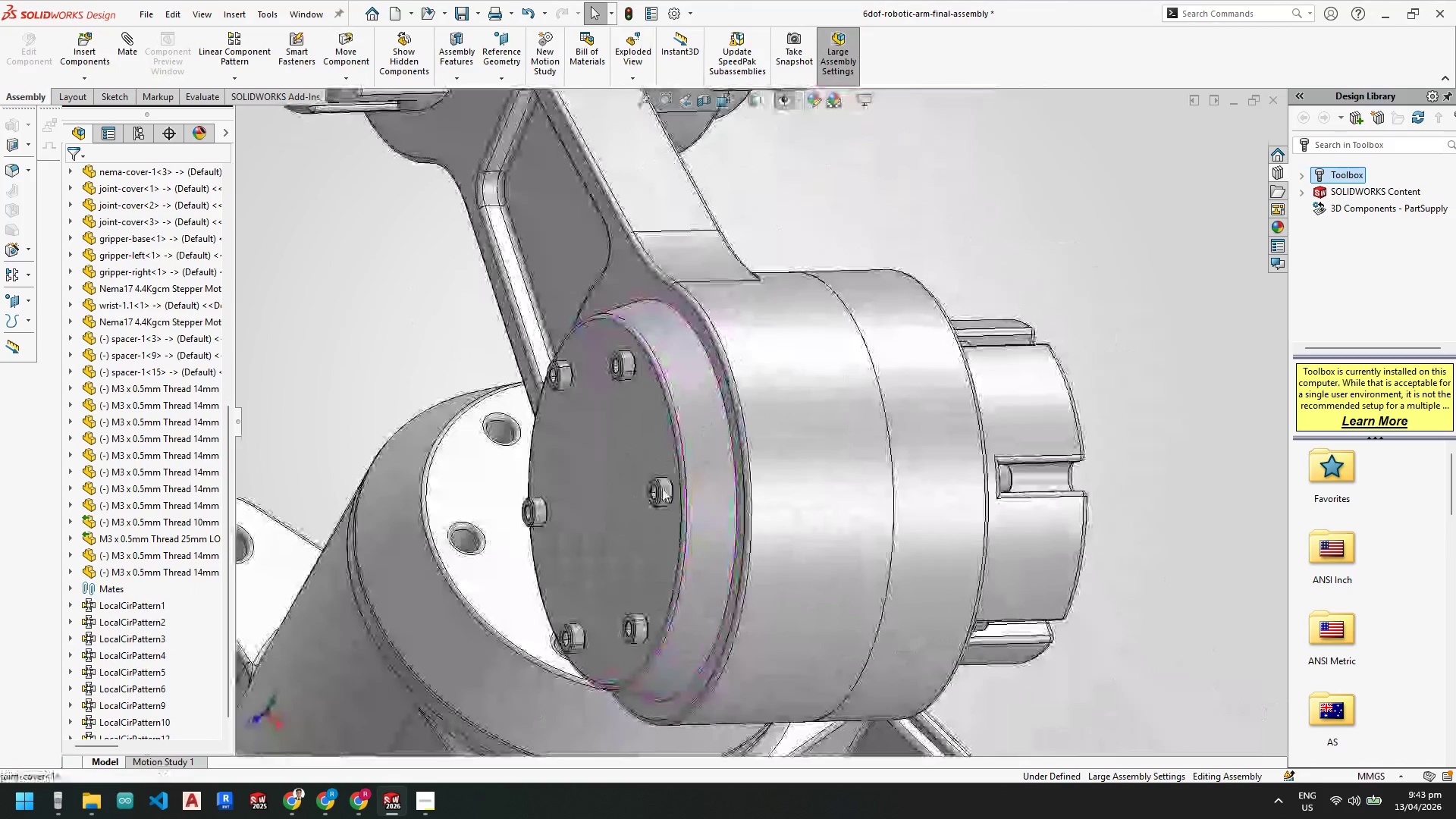 
left_click([665, 484])
 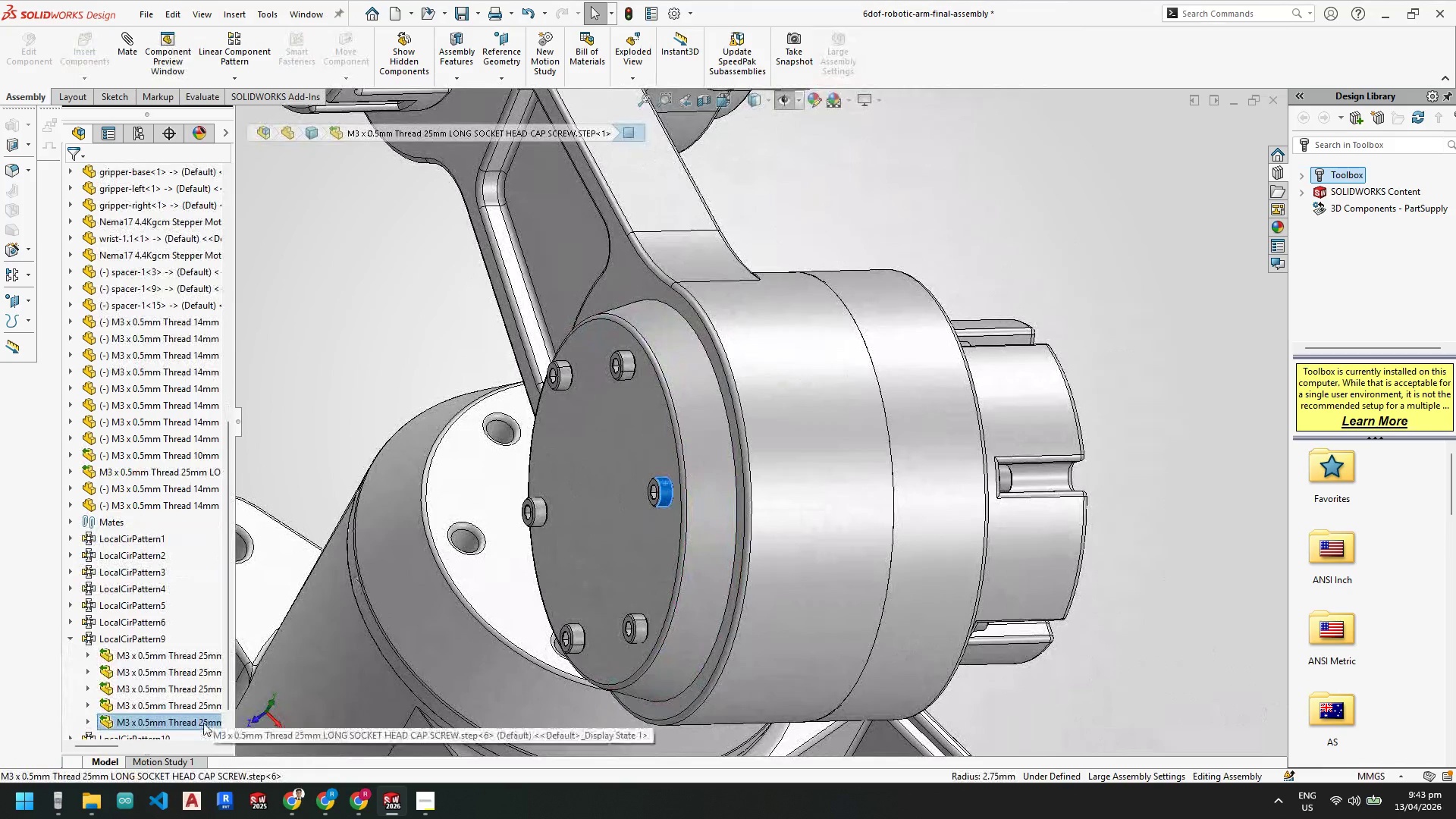 
left_click([199, 723])
 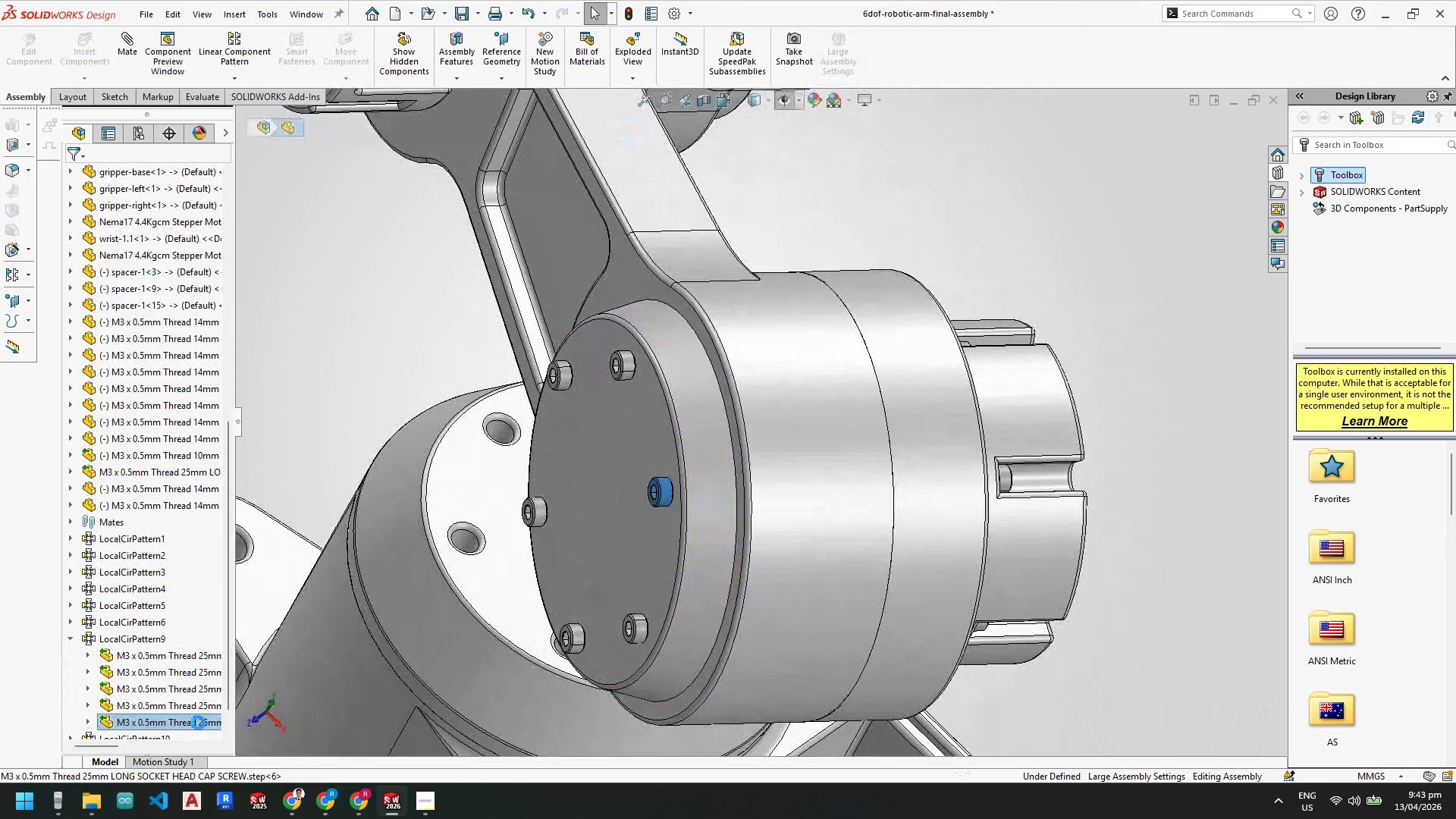 
key(Delete)
 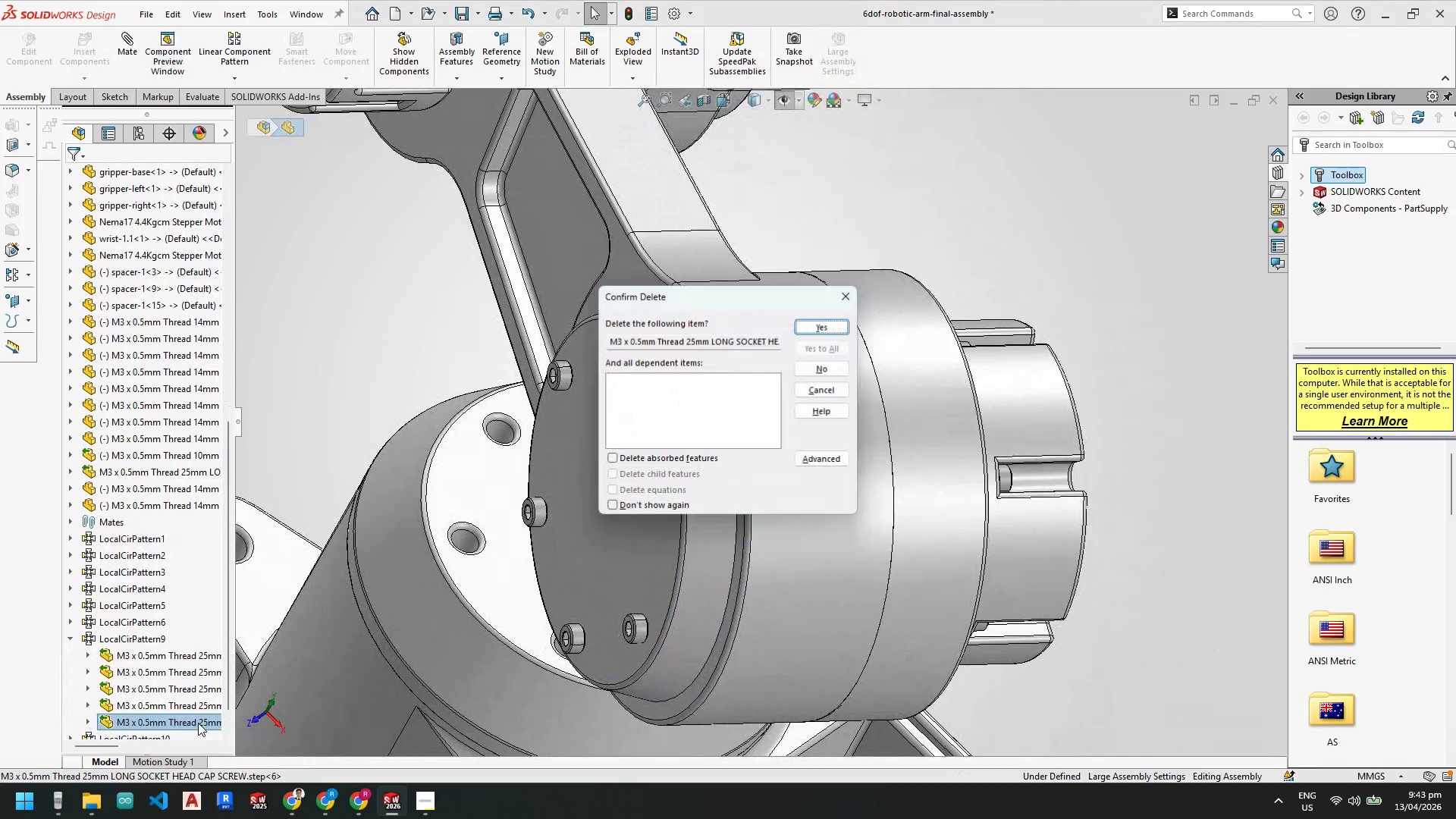 
key(Enter)
 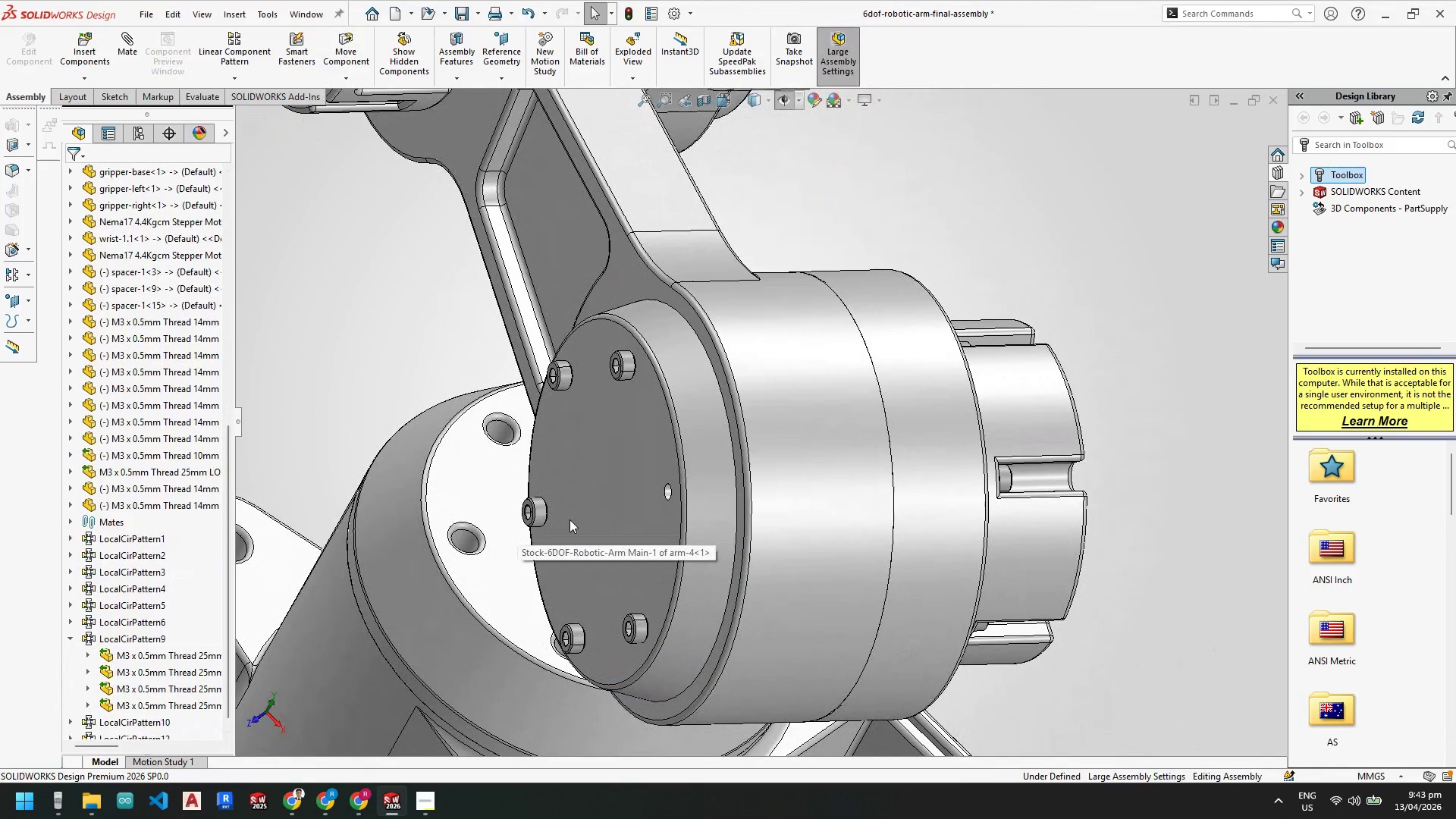 
left_click([541, 510])
 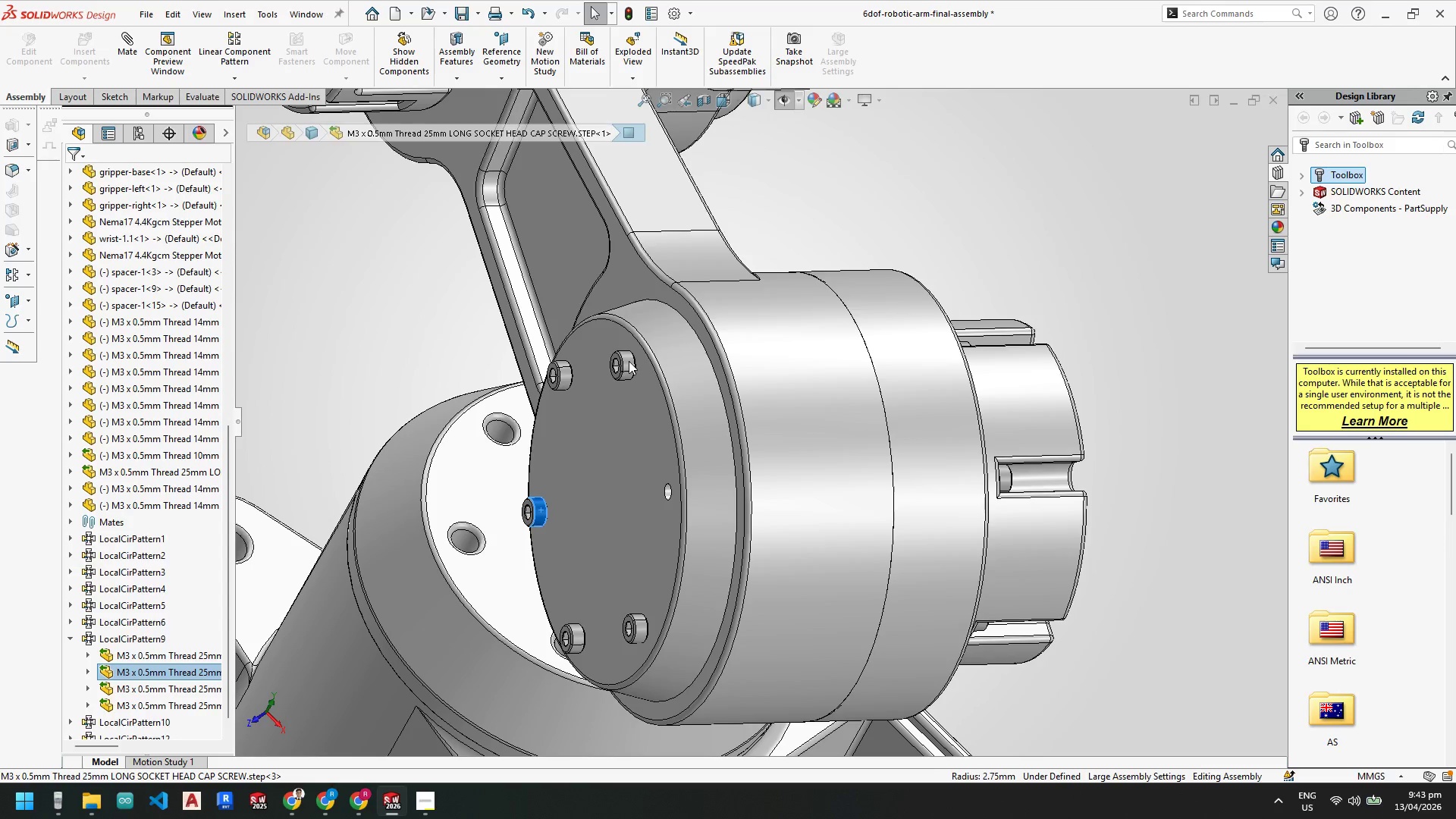 
left_click([136, 472])
 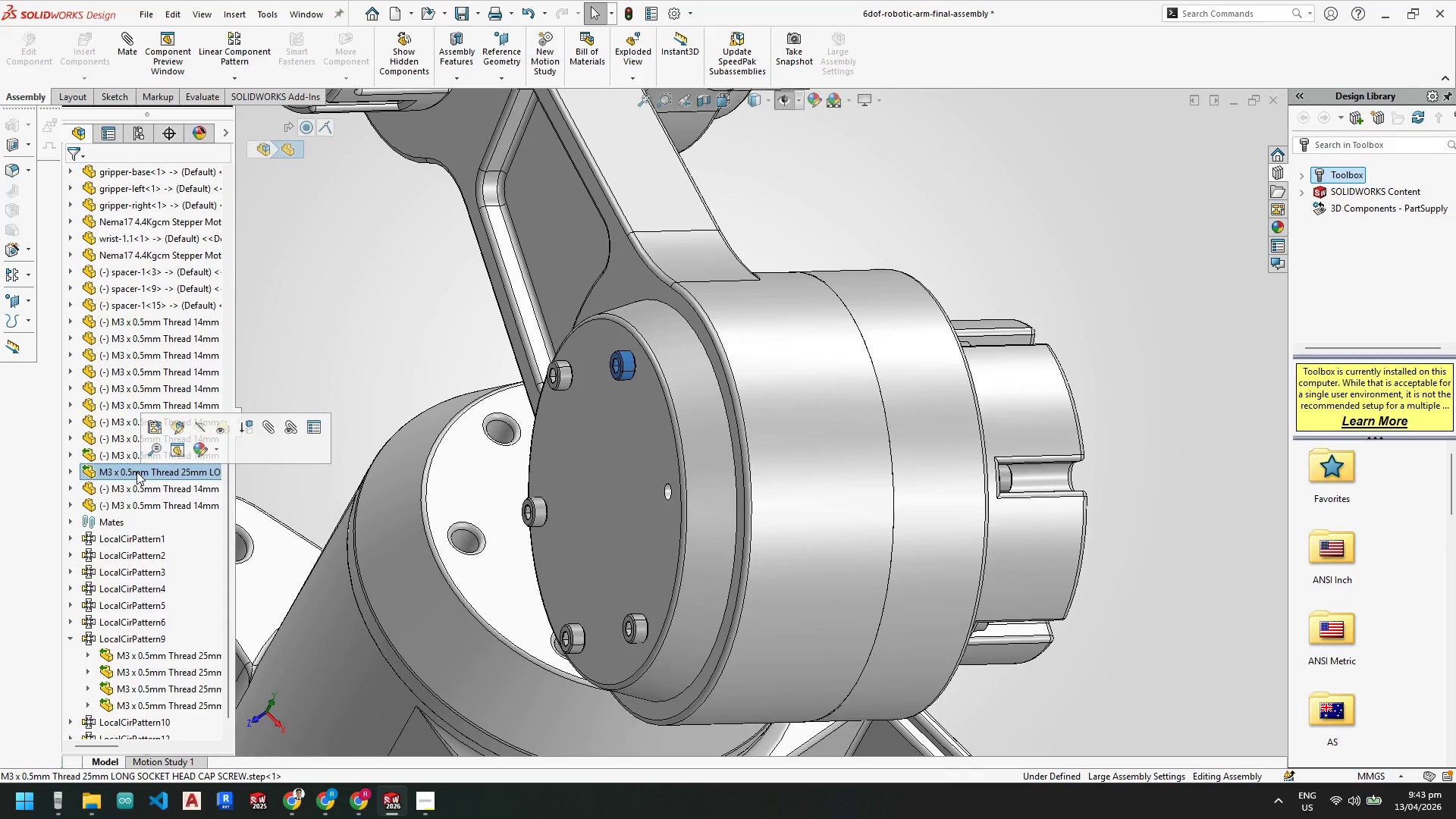 
key(Delete)
 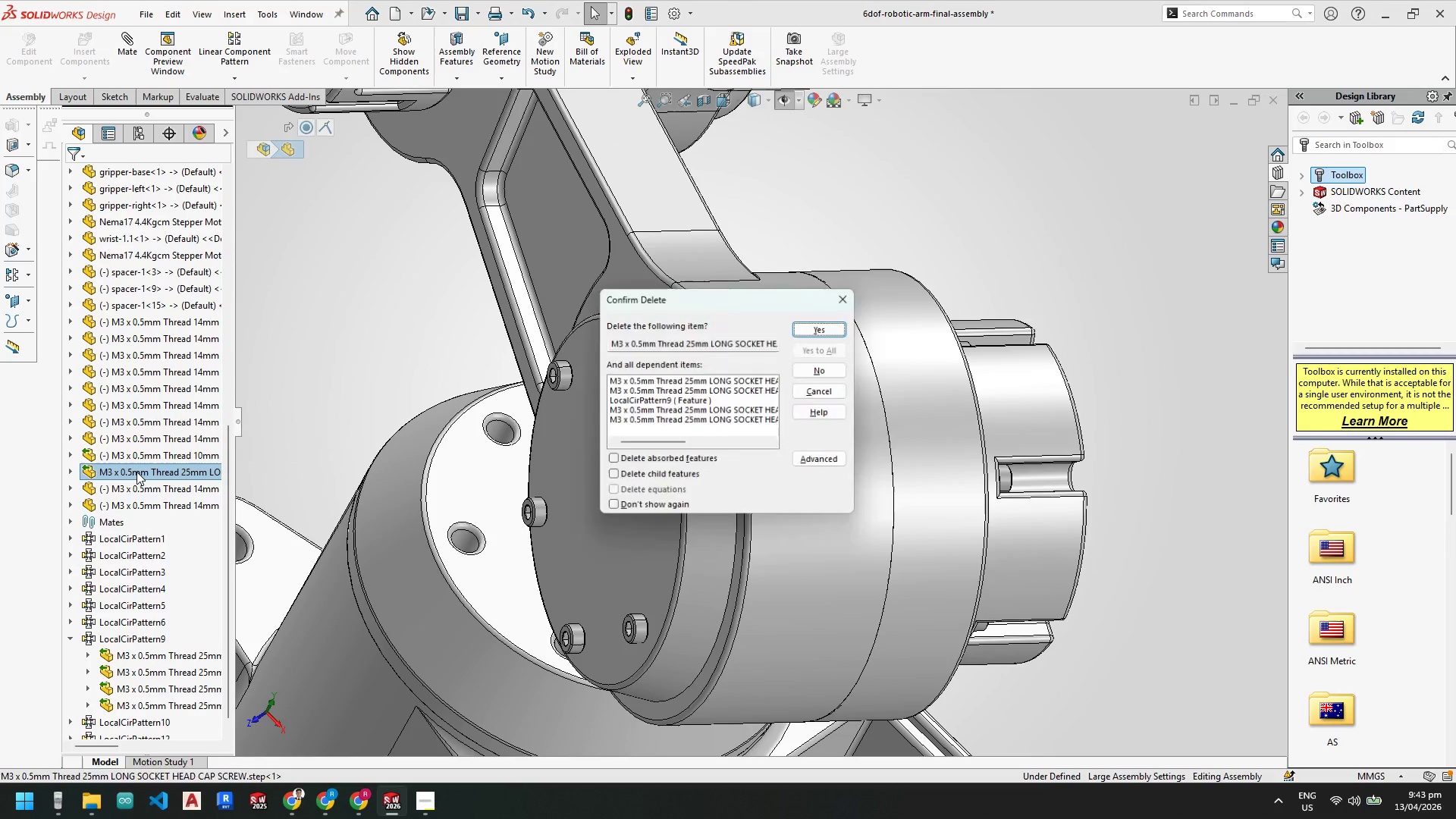 
key(Enter)
 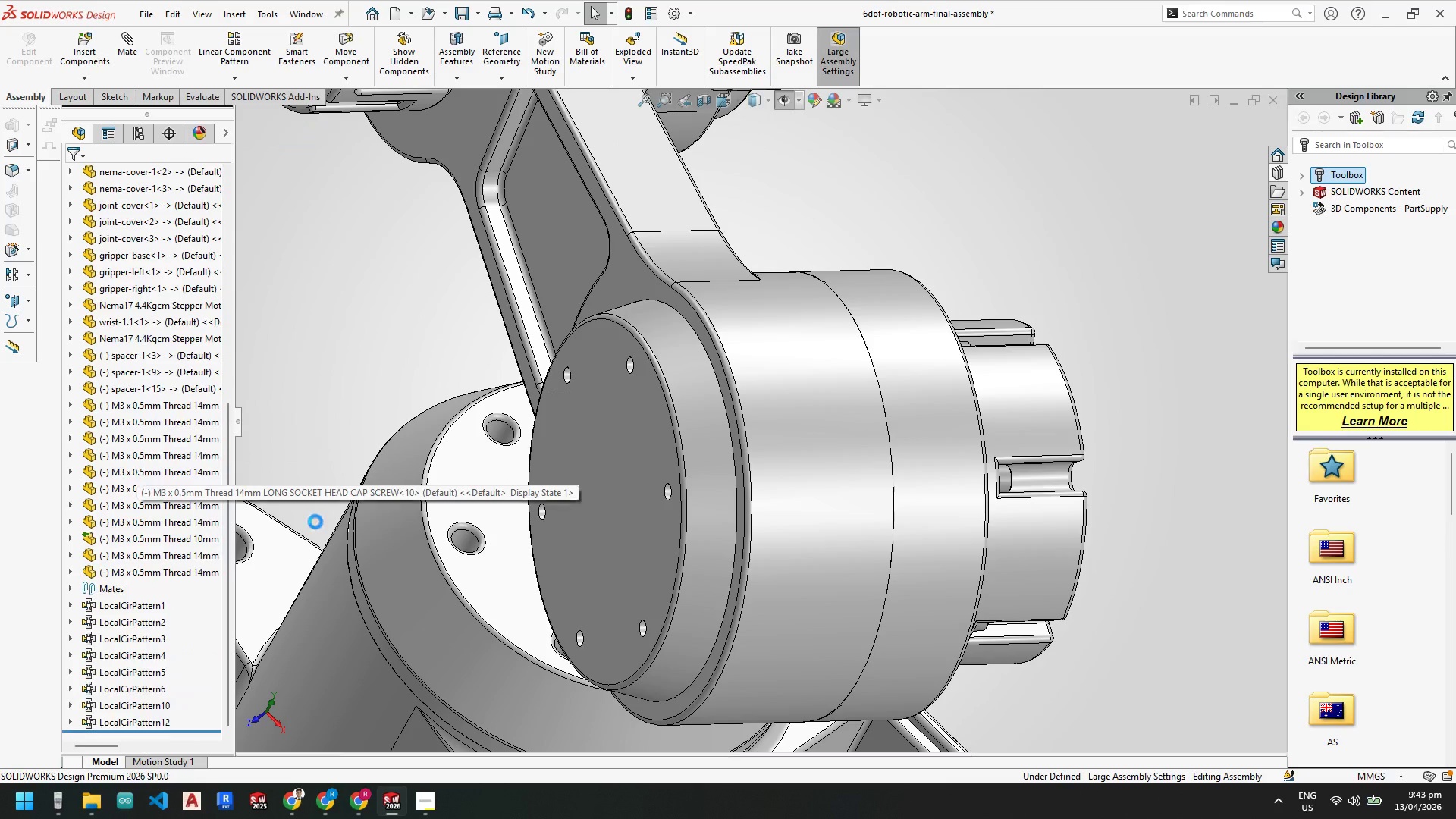 
scroll: coordinate [724, 406], scroll_direction: up, amount: 2.0
 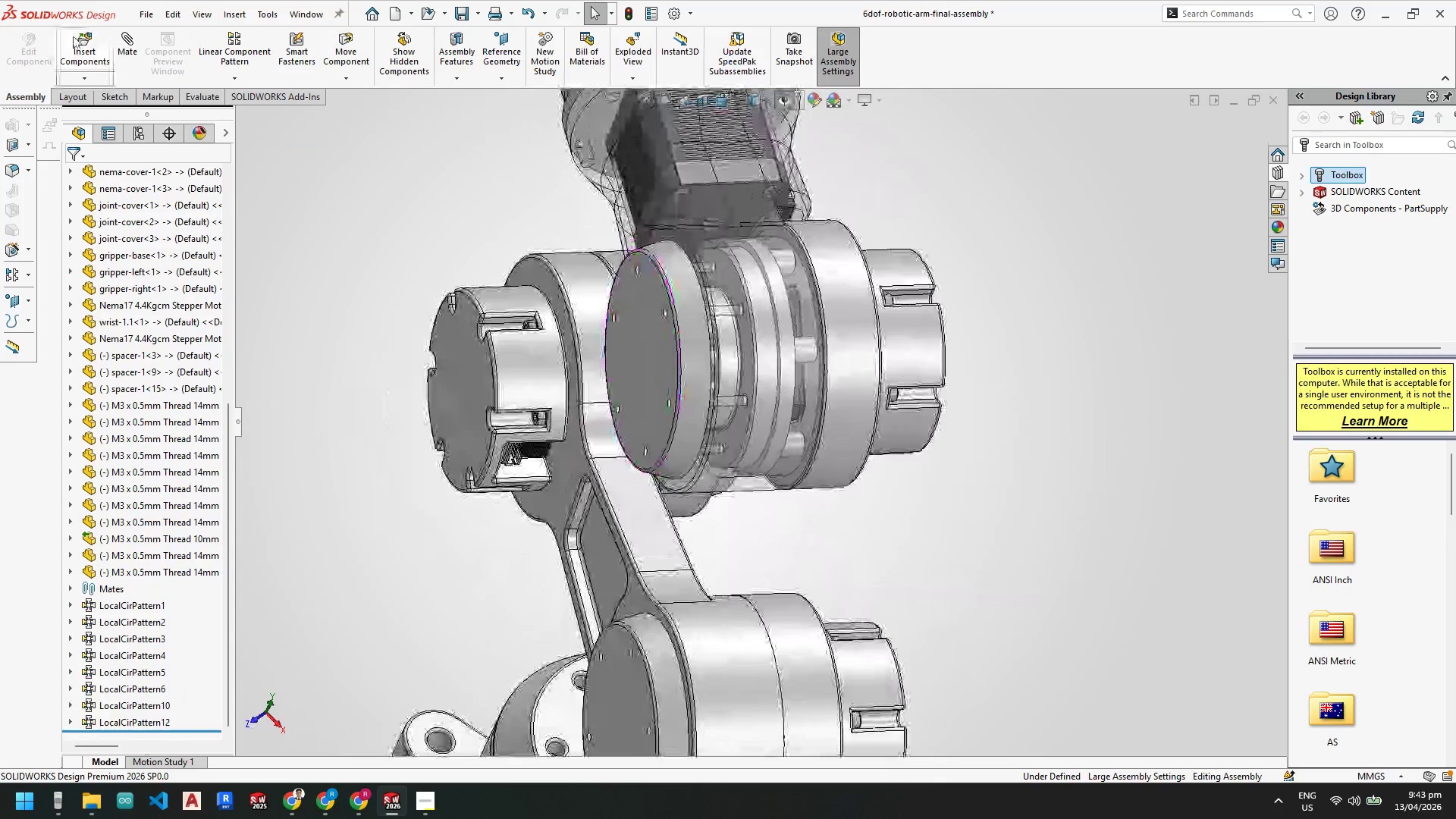 
left_click([87, 49])
 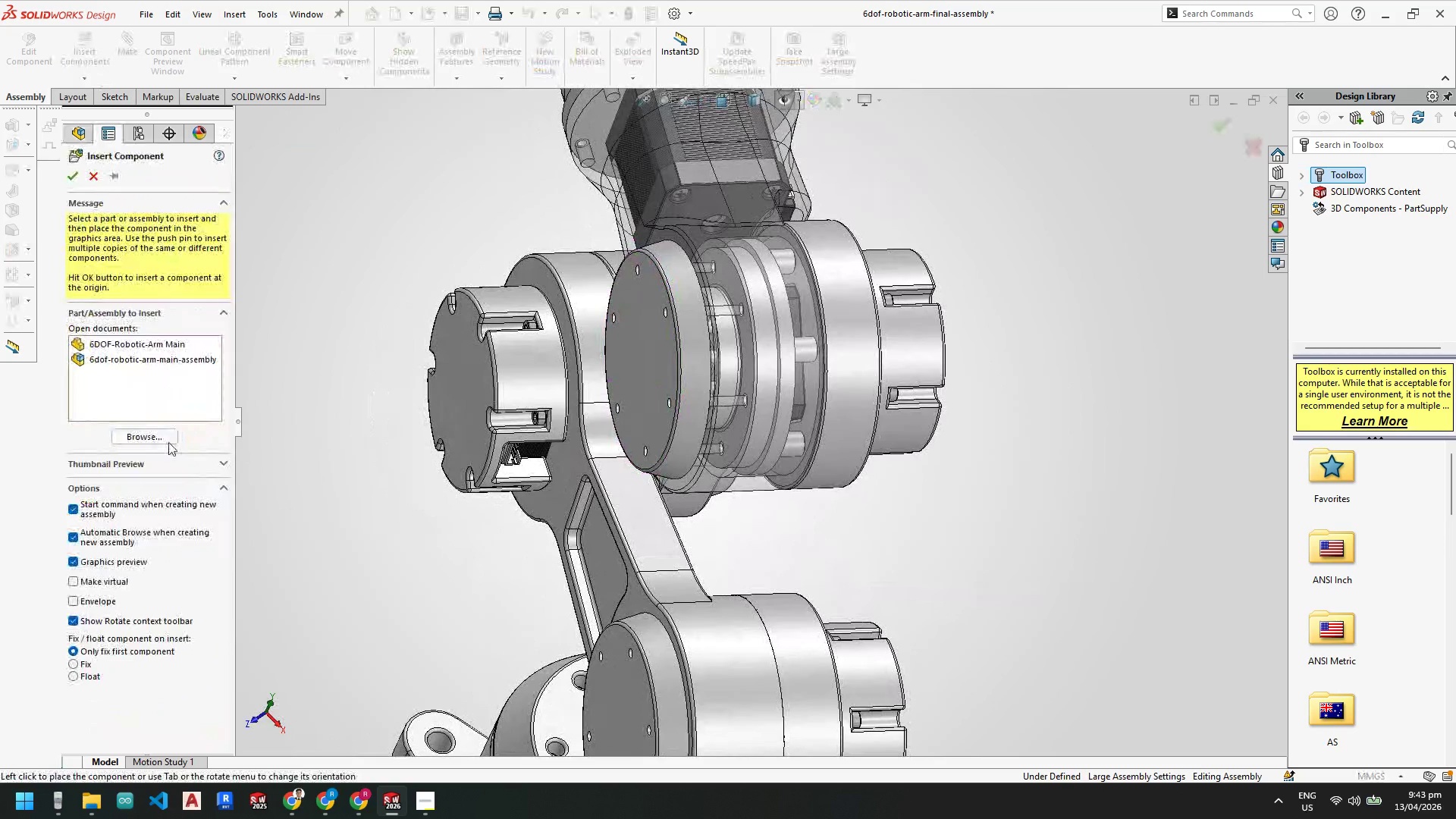 
left_click([163, 437])
 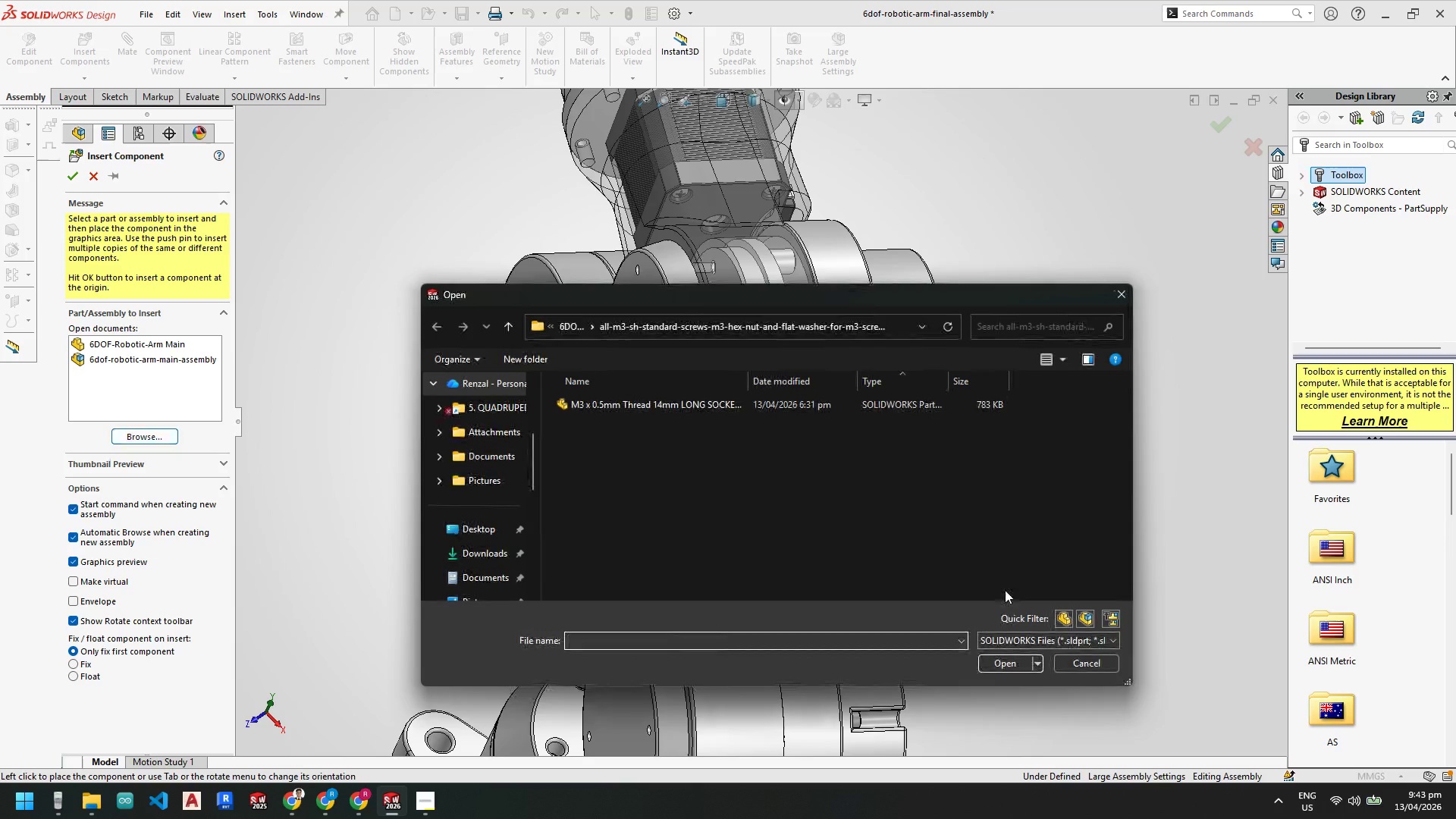 
left_click([1009, 635])
 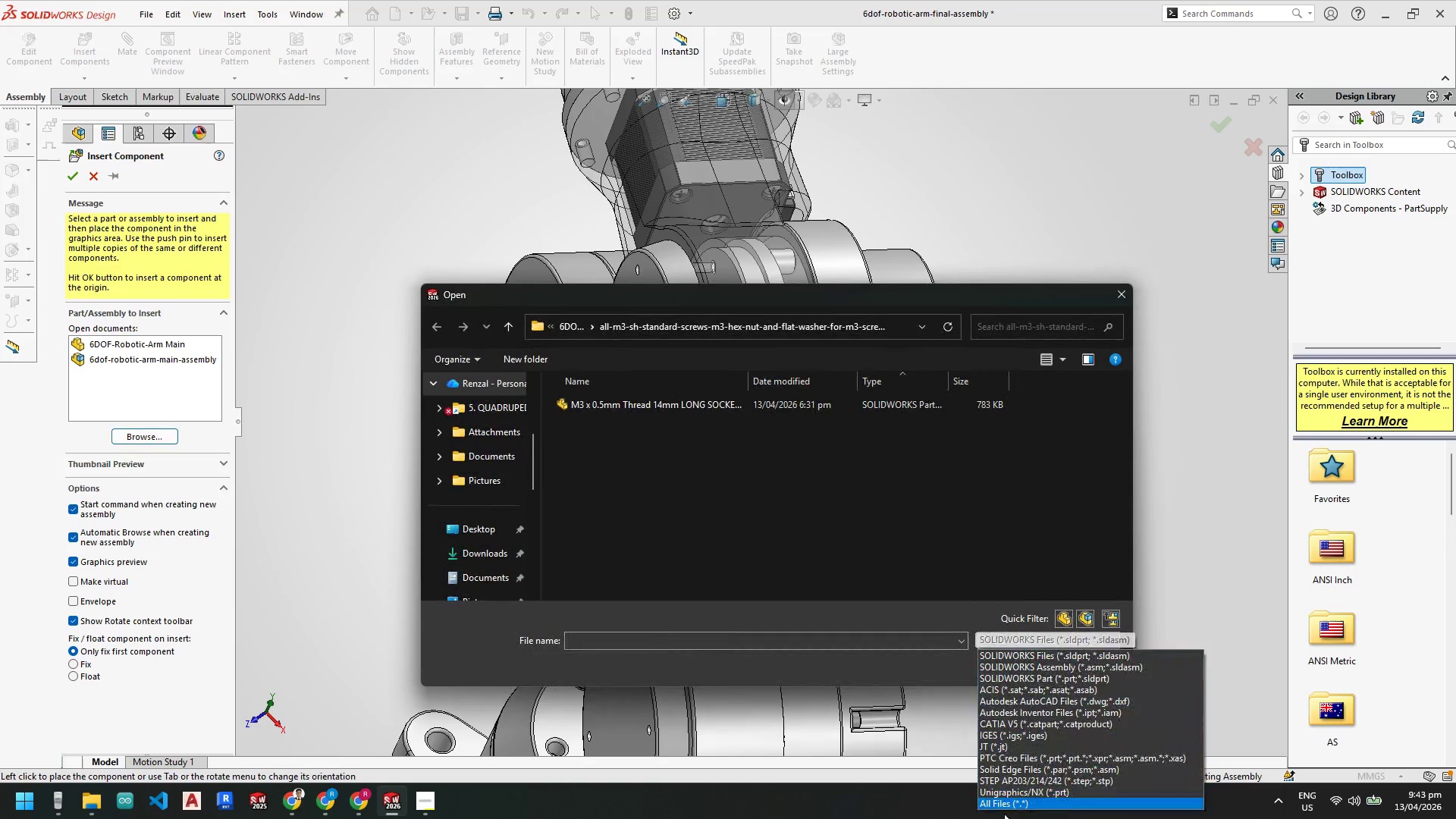 
left_click([1005, 804])
 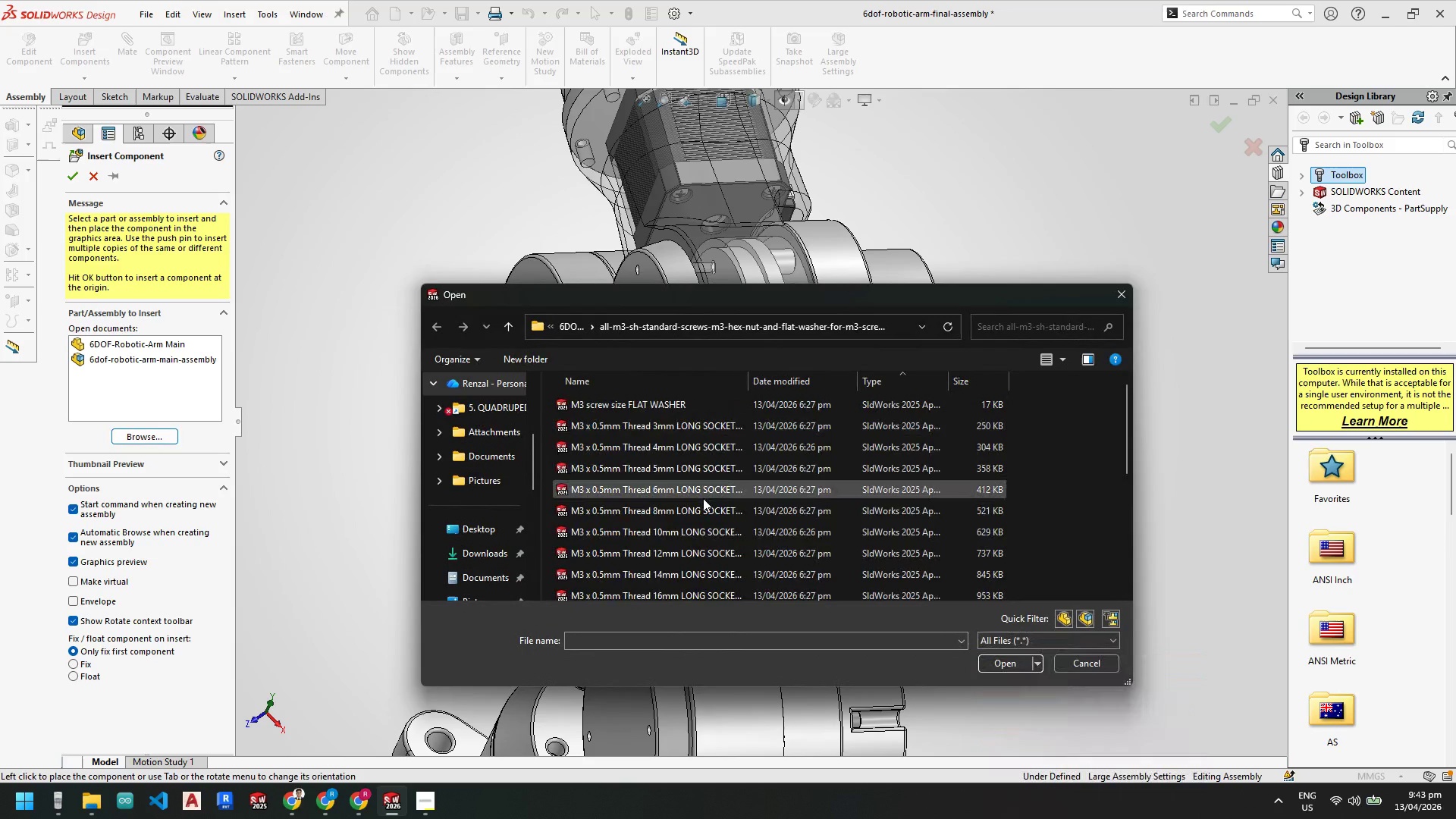 
mouse_move([730, 501])
 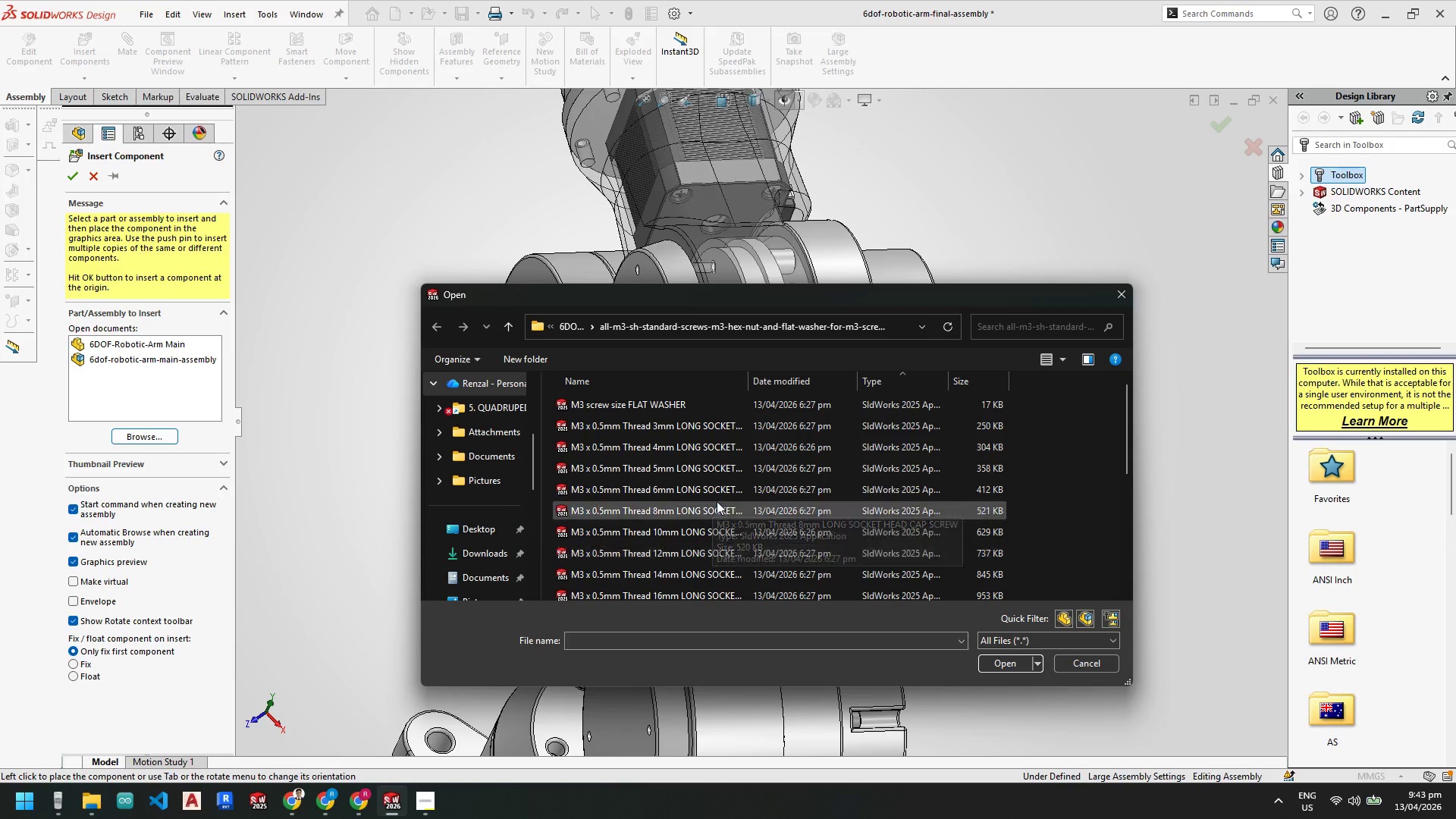 
scroll: coordinate [690, 570], scroll_direction: down, amount: 3.0
 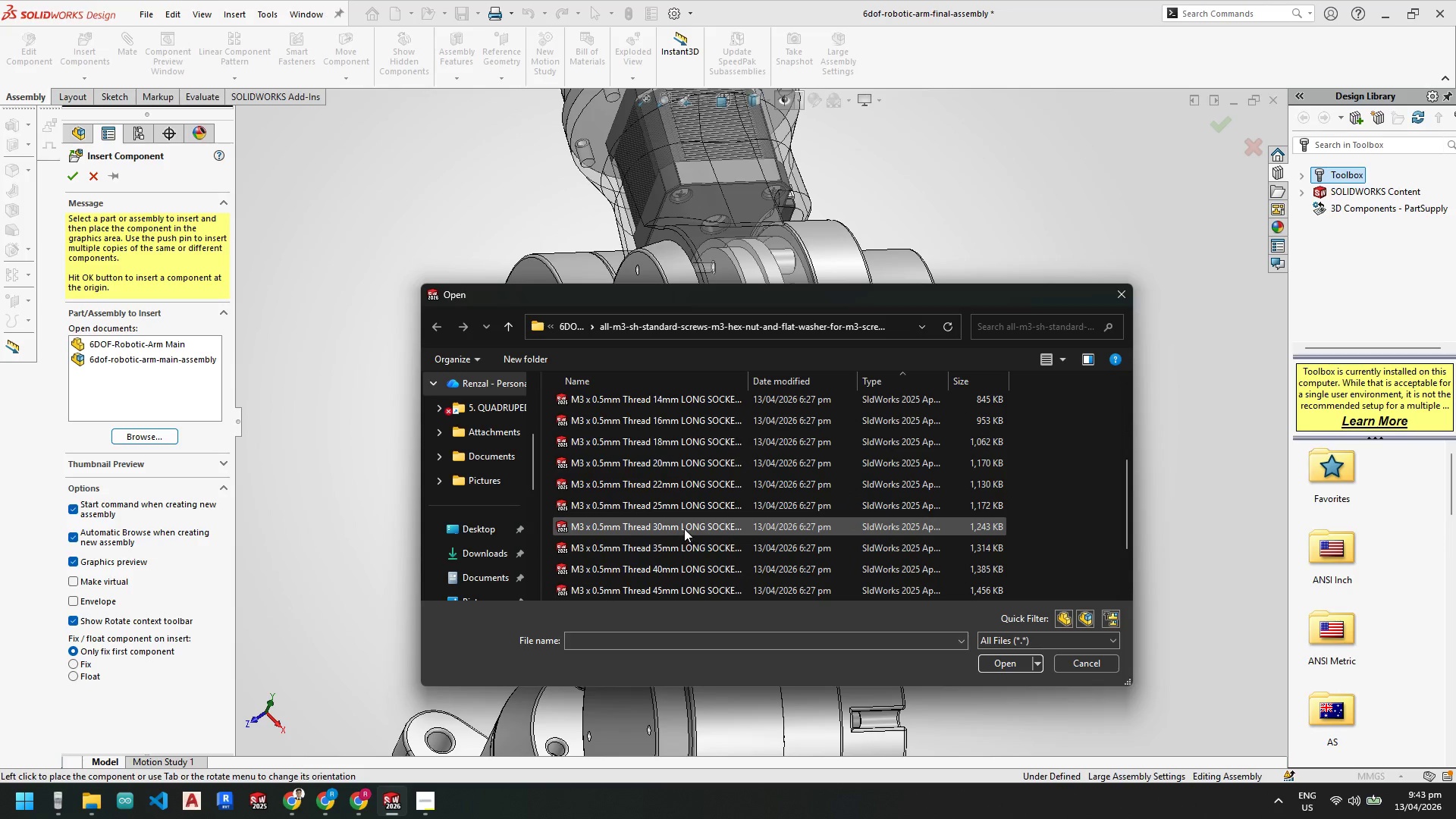 
double_click([684, 529])
 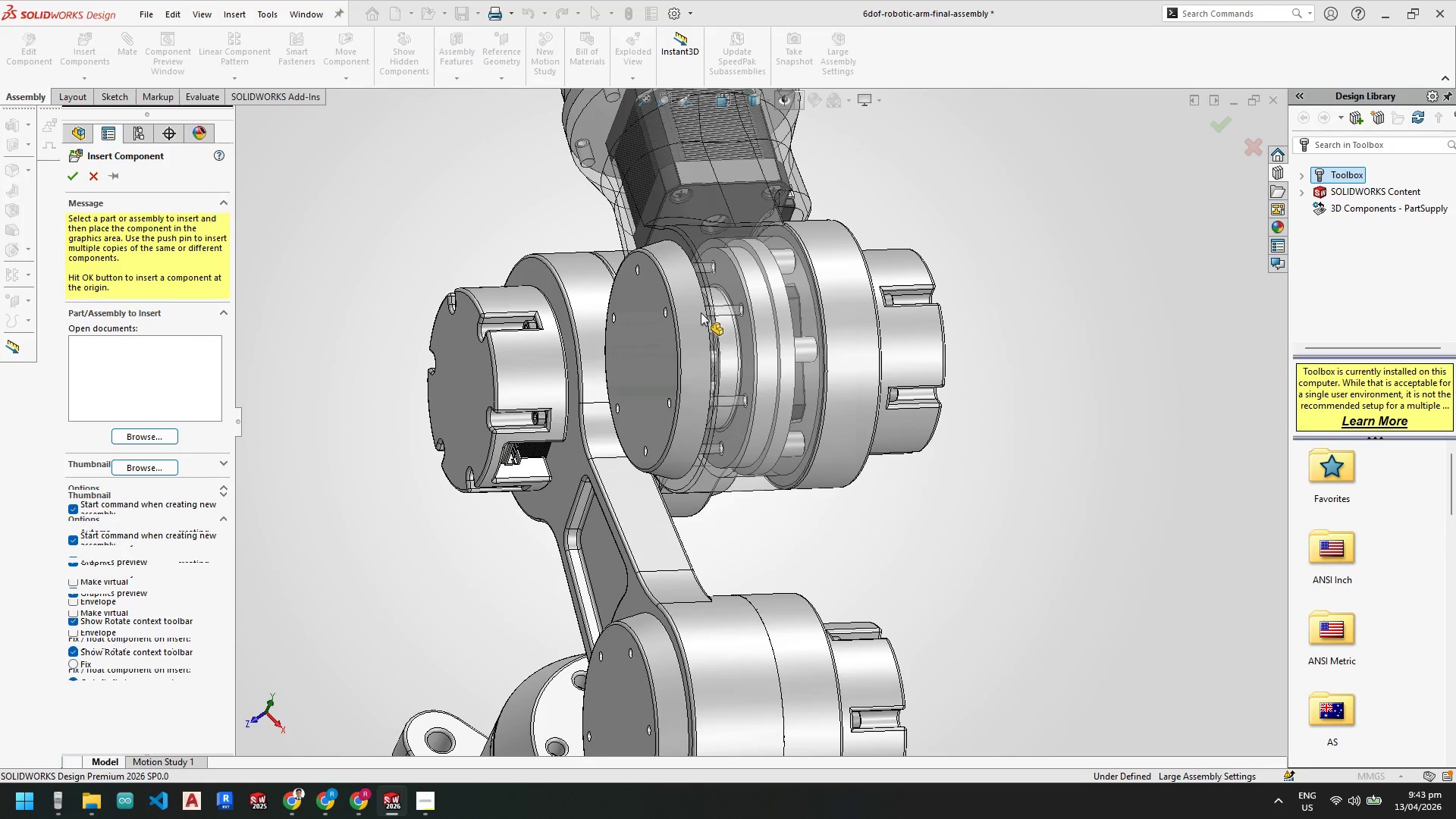 
scroll: coordinate [672, 485], scroll_direction: down, amount: 3.0
 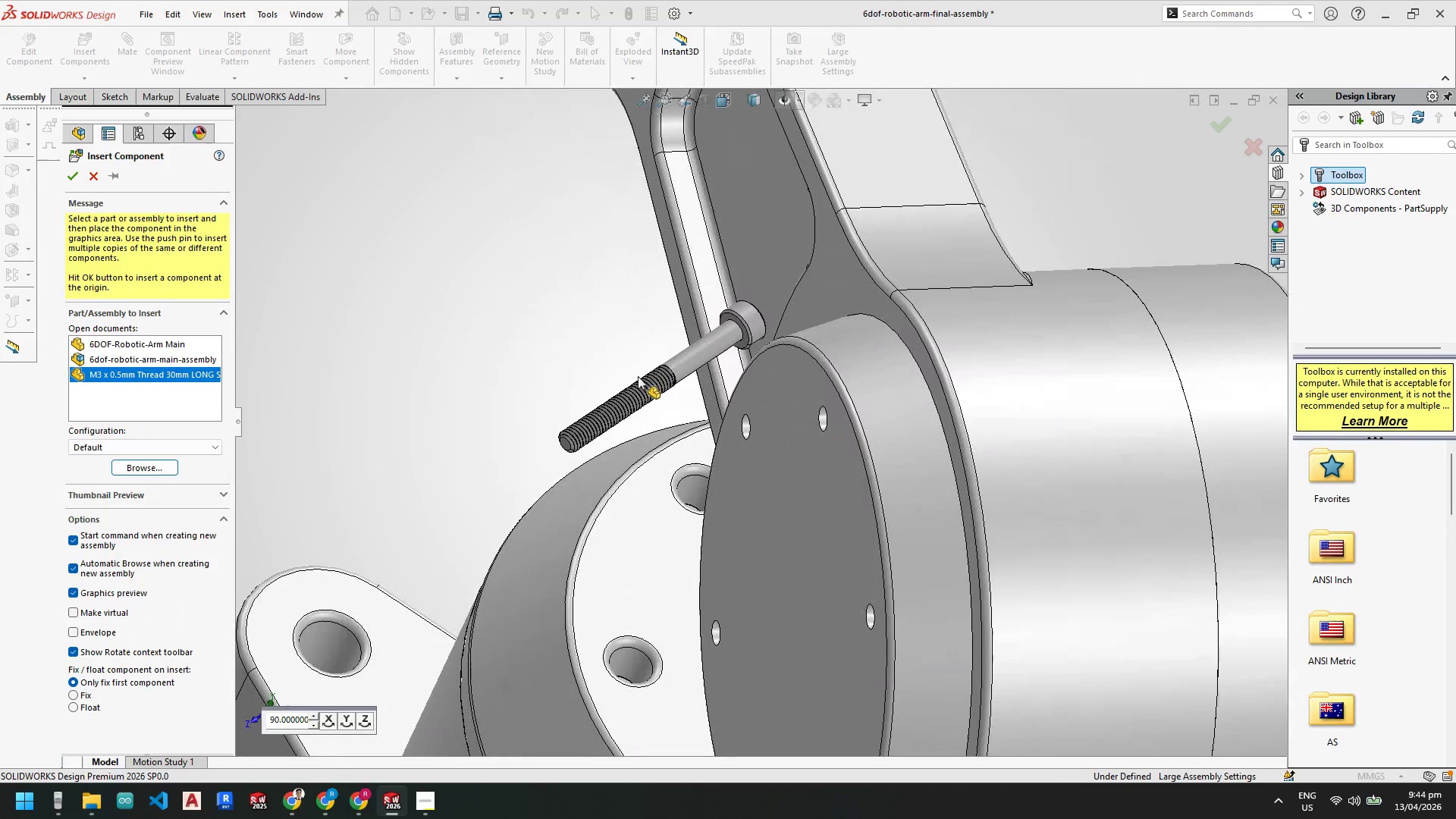 
left_click([567, 369])
 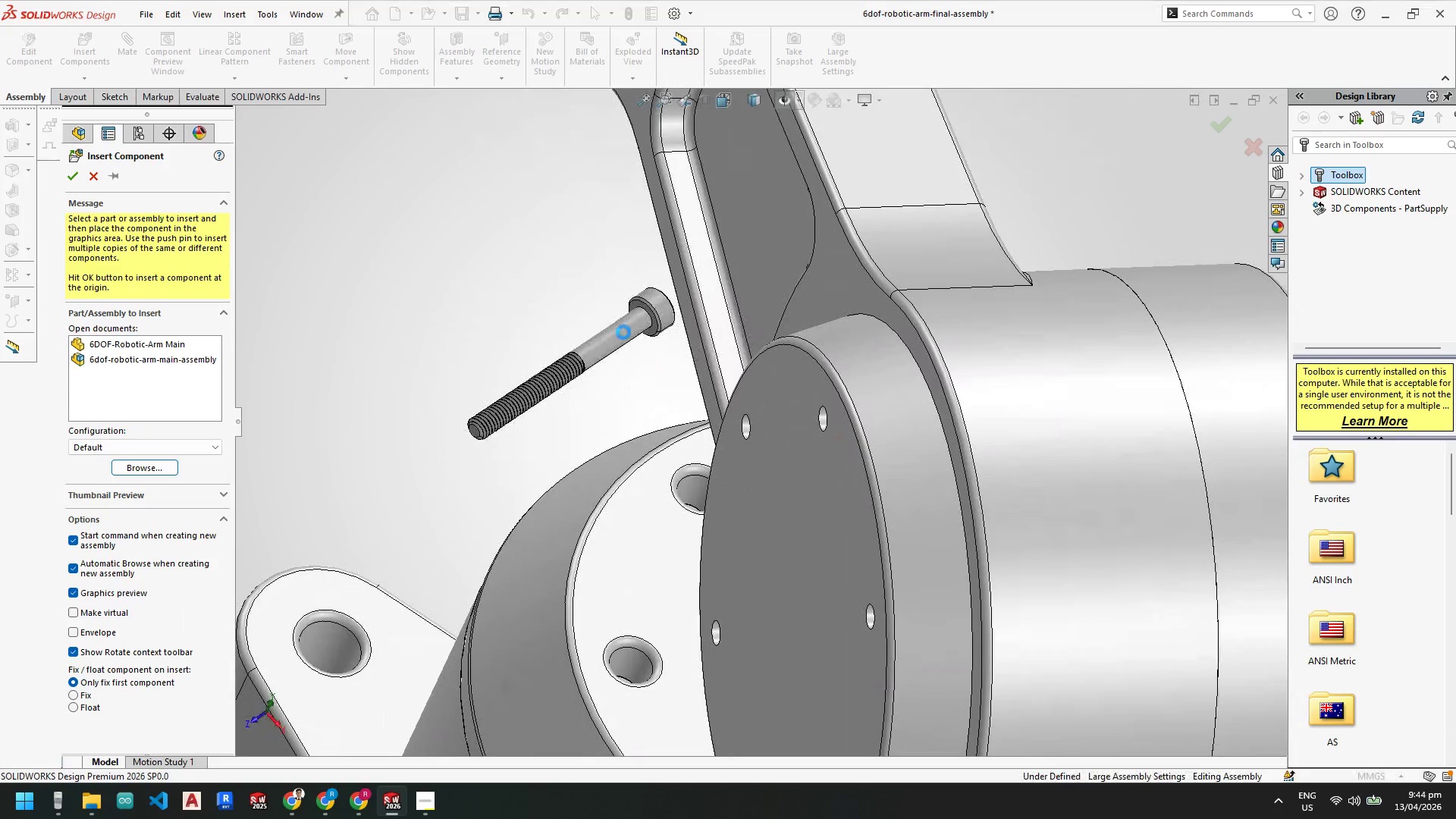 
left_click([622, 331])
 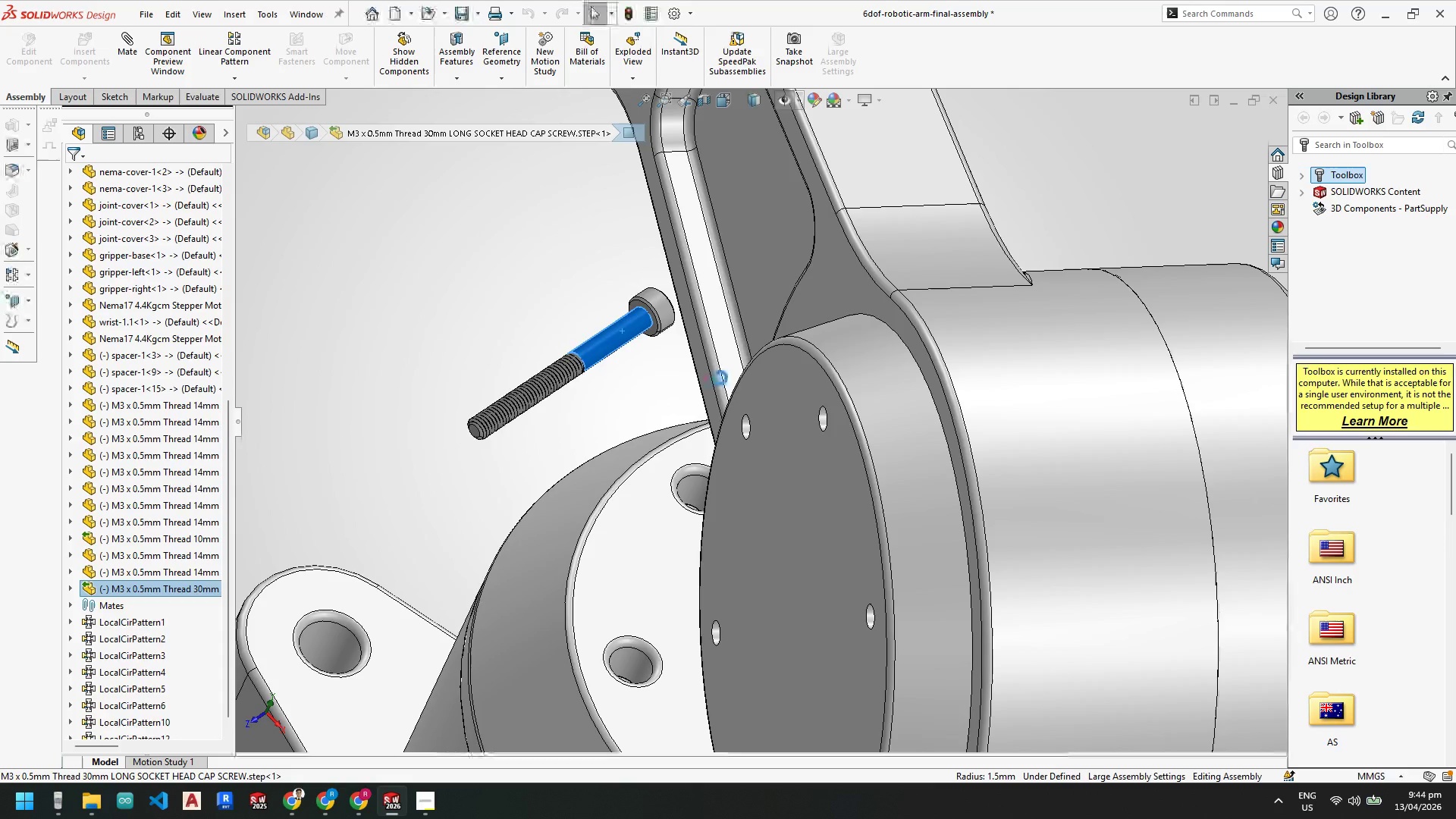 
hold_key(key=ControlLeft, duration=0.77)
 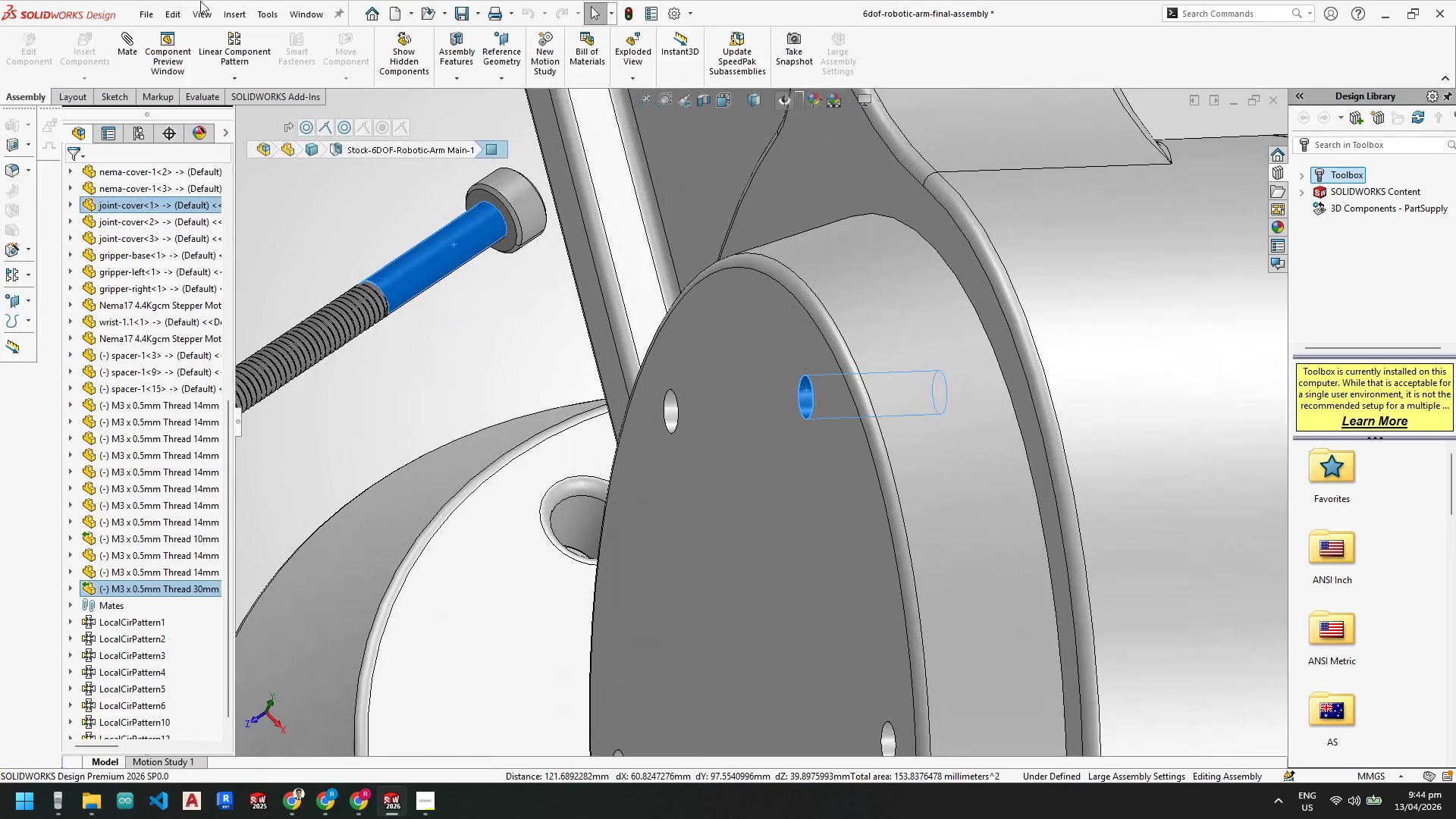 
scroll: coordinate [836, 447], scroll_direction: down, amount: 3.0
 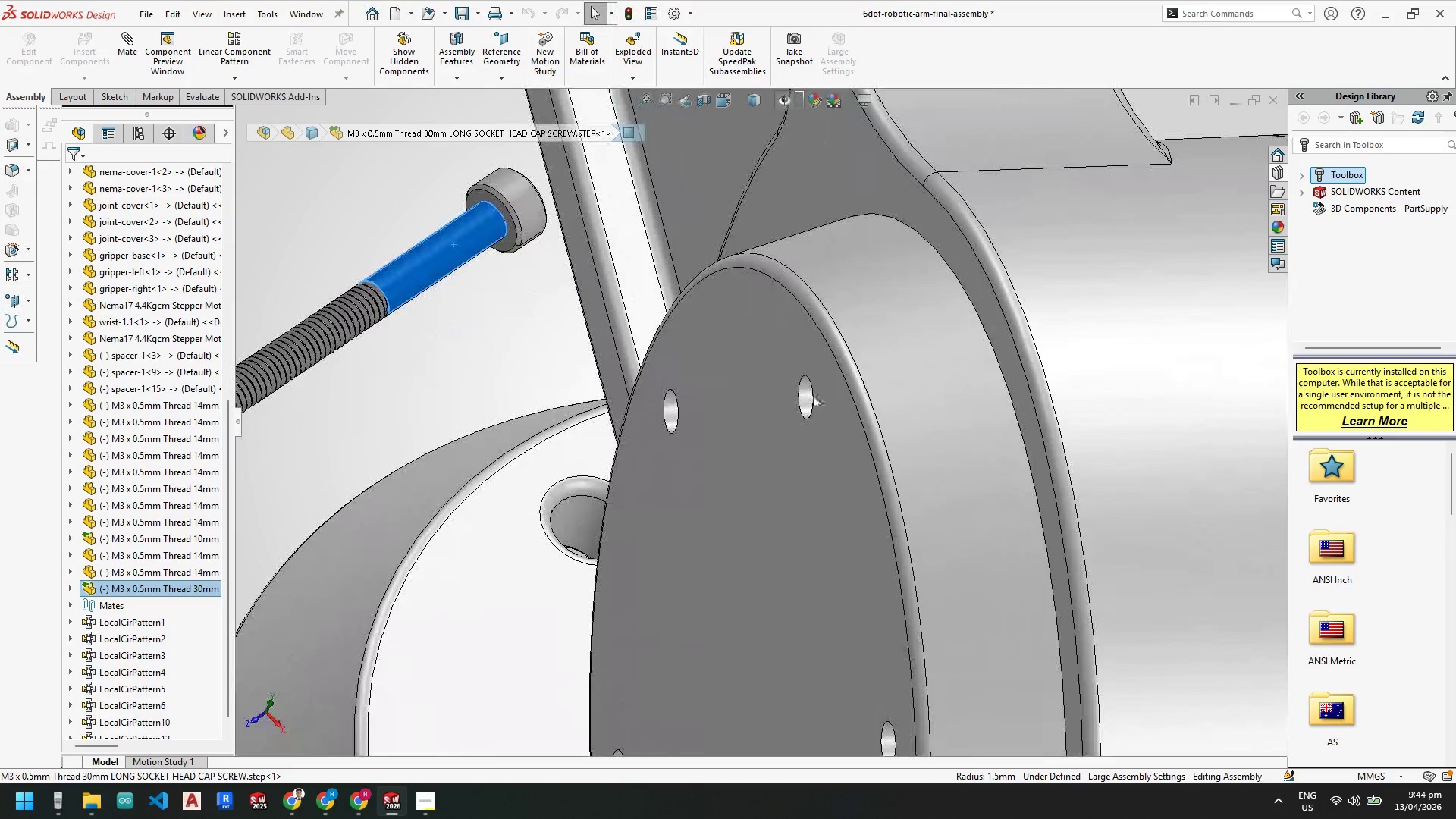 
left_click([806, 391])
 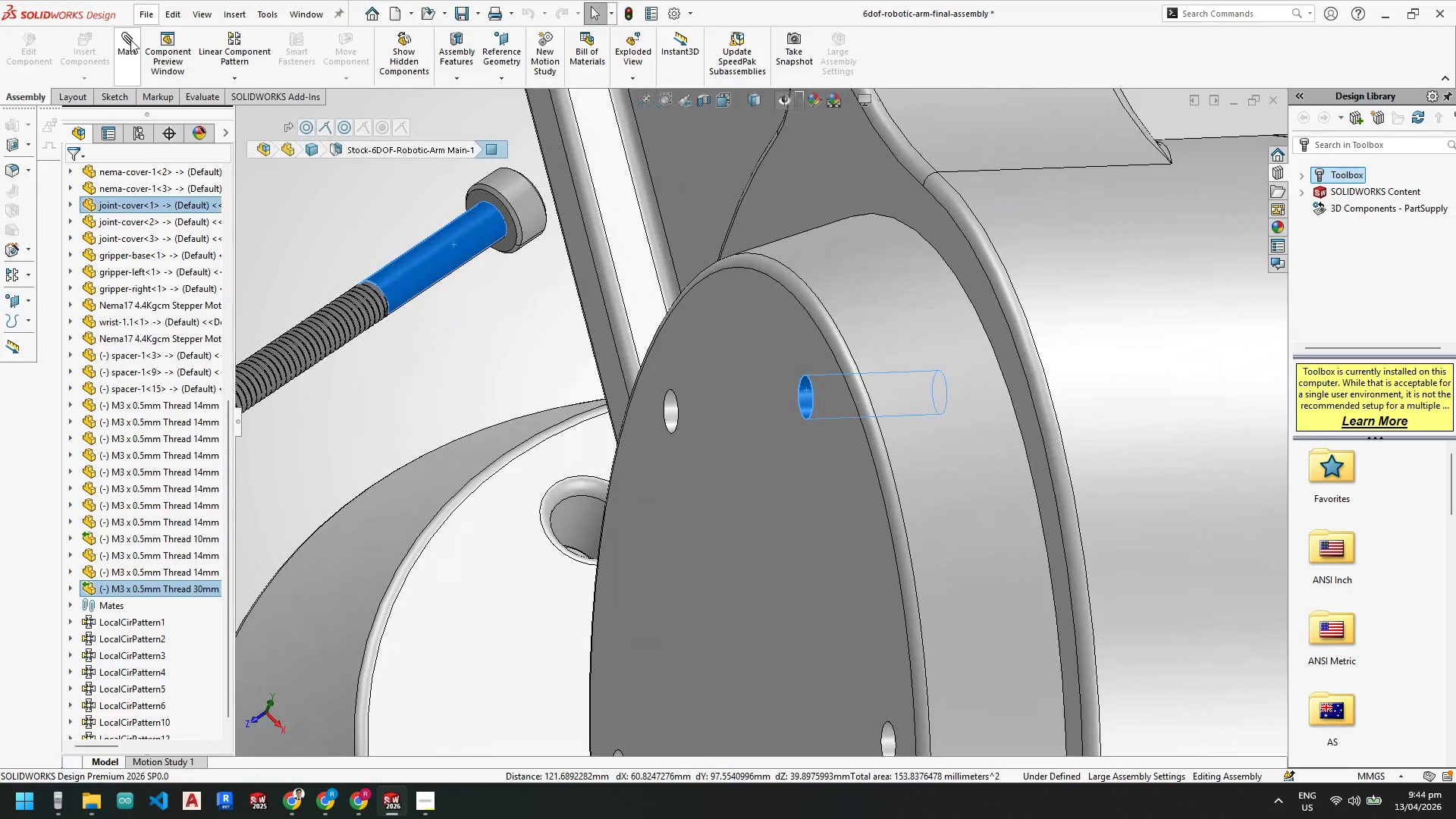 
left_click([130, 39])
 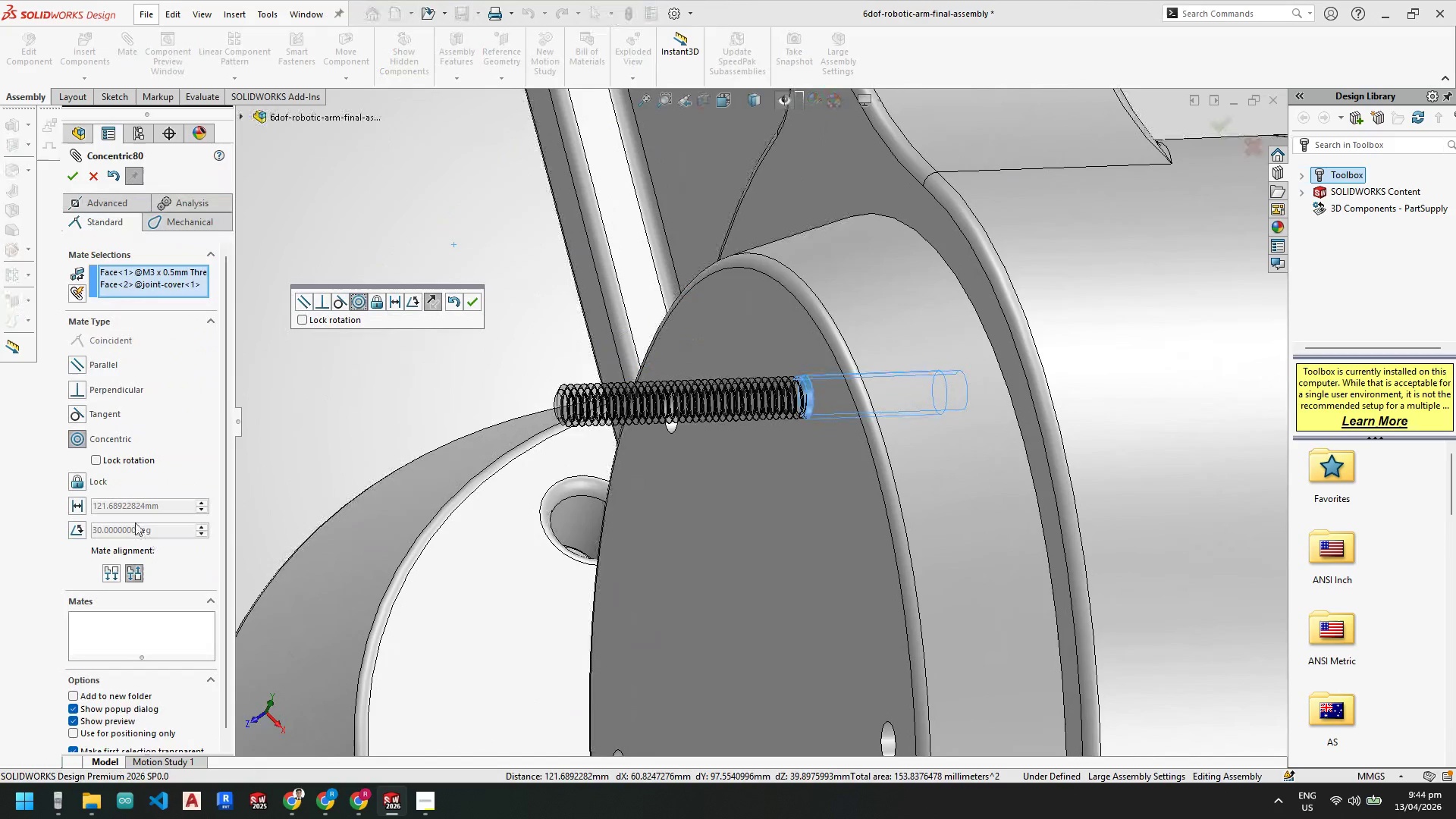 
left_click([115, 570])
 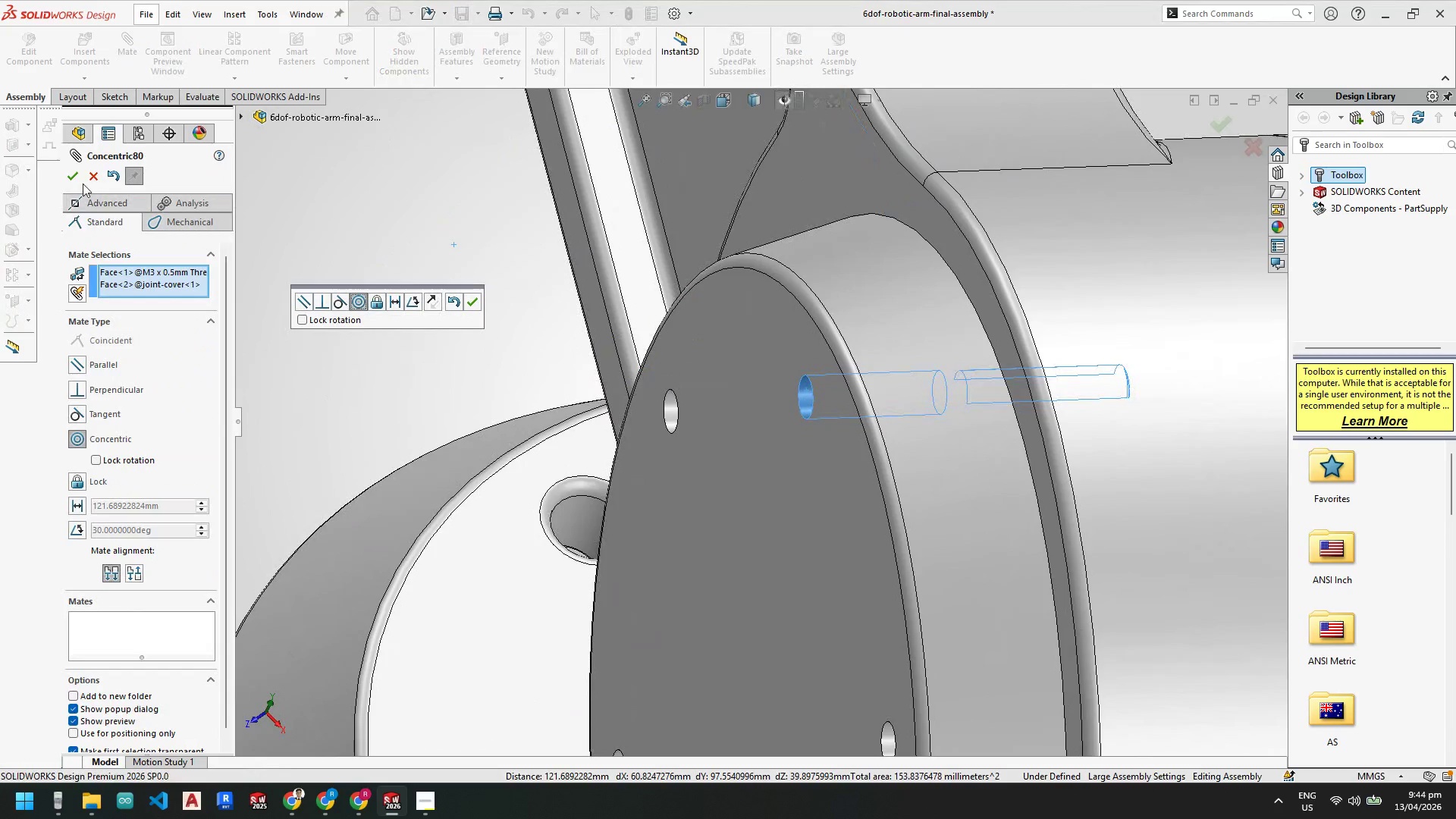 
left_click([71, 177])
 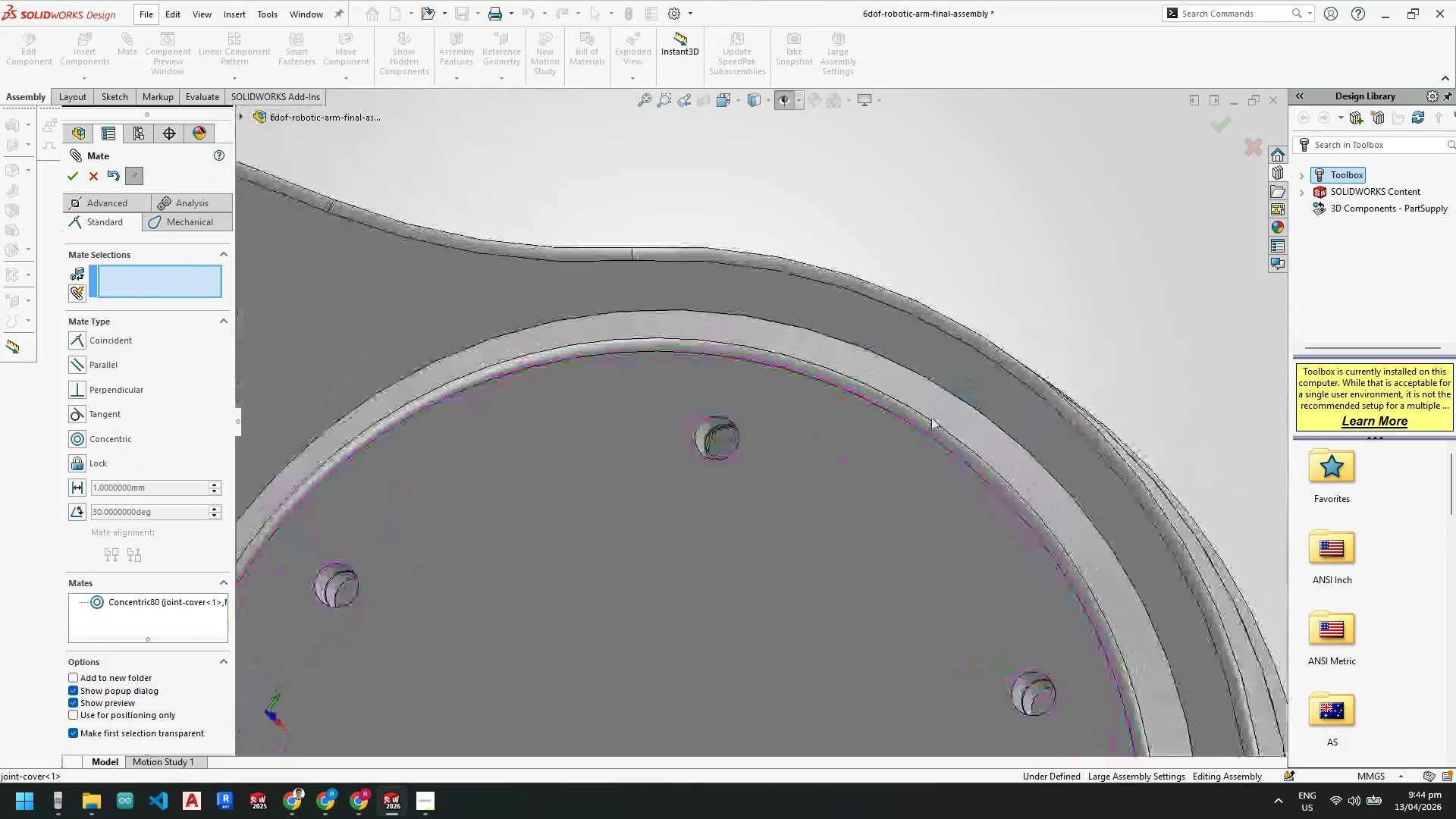 
left_click_drag(start_coordinate=[725, 440], to_coordinate=[611, 309])
 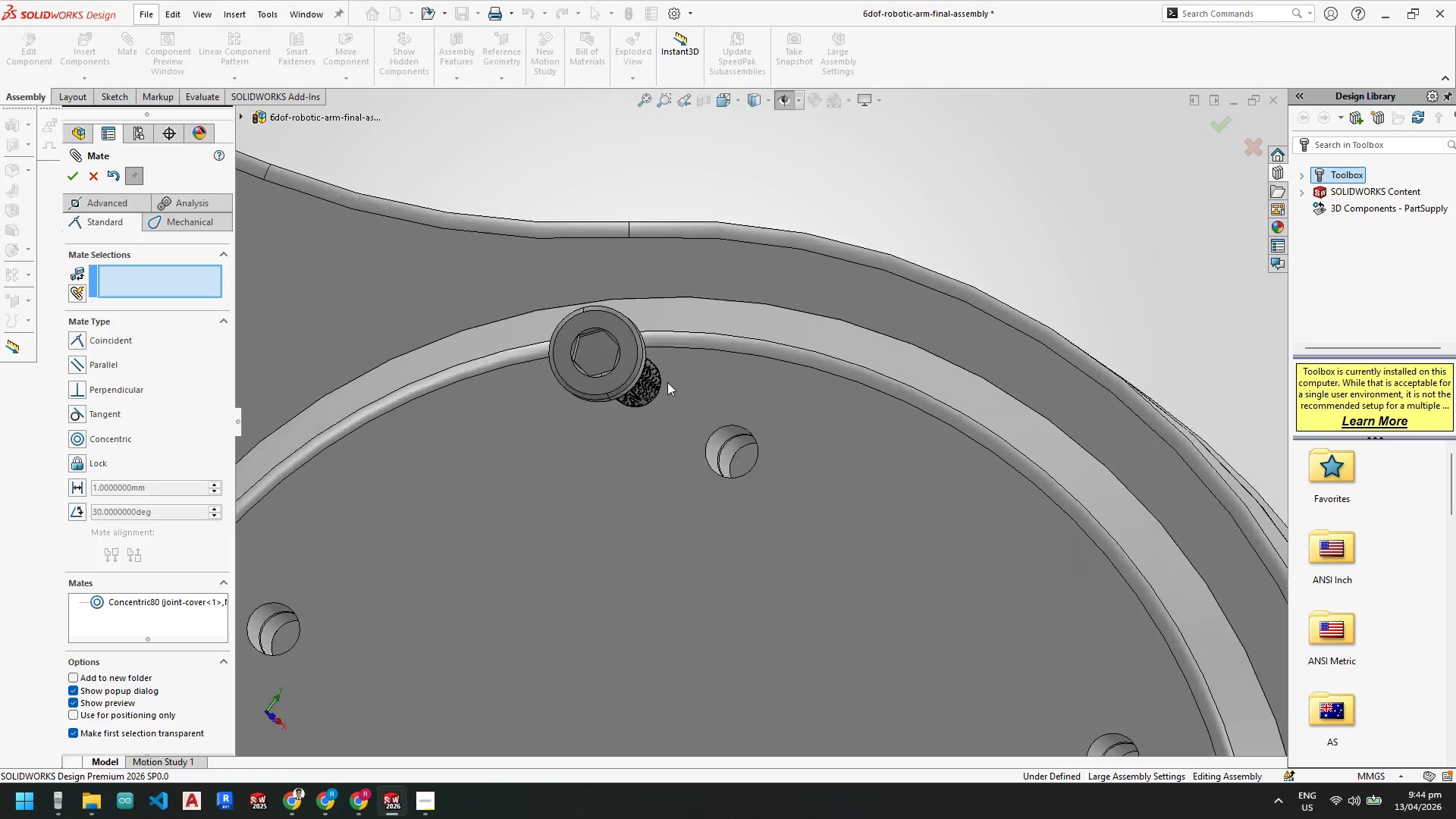 
scroll: coordinate [667, 382], scroll_direction: down, amount: 1.0
 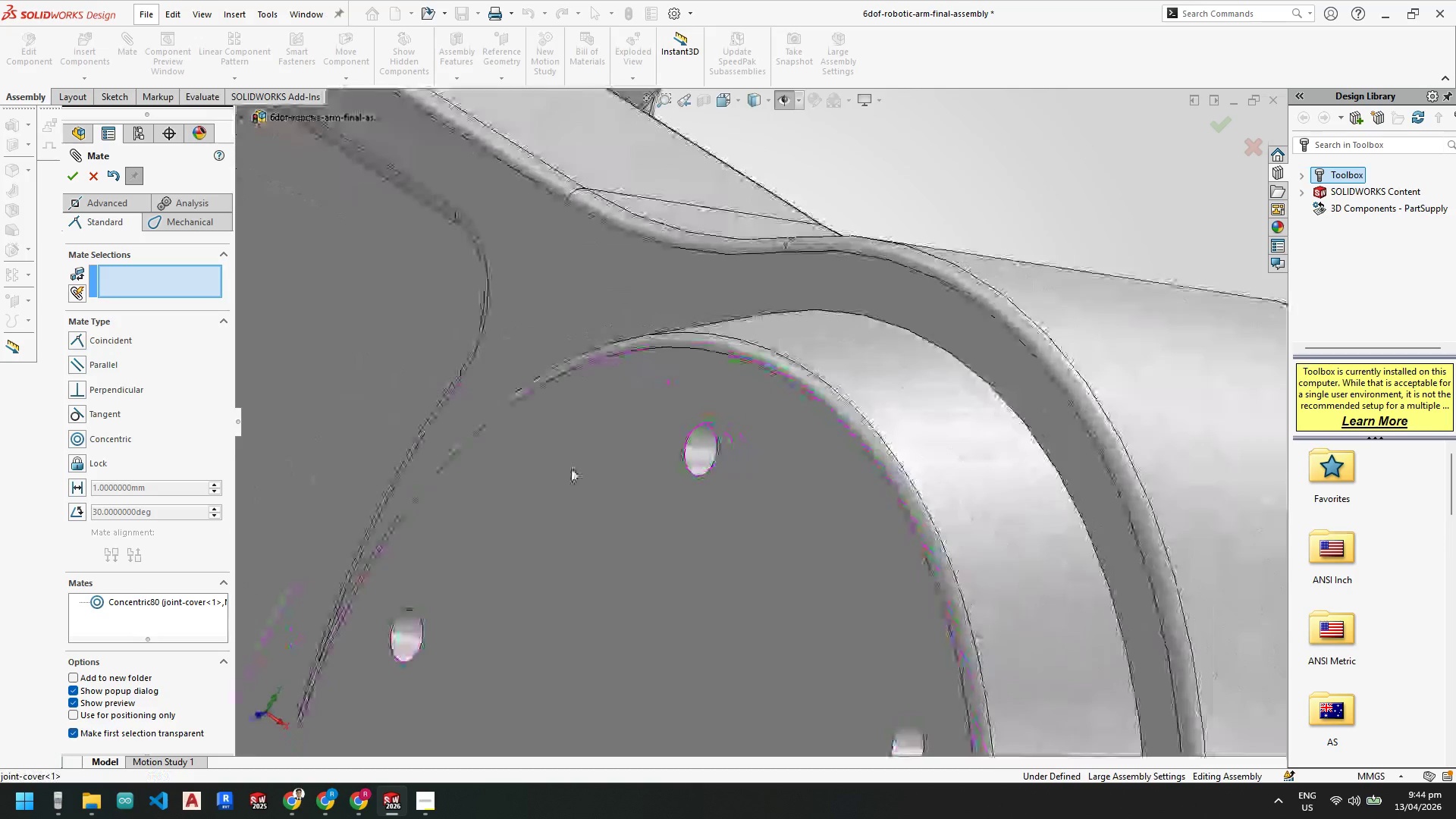 
scroll: coordinate [511, 381], scroll_direction: up, amount: 2.0
 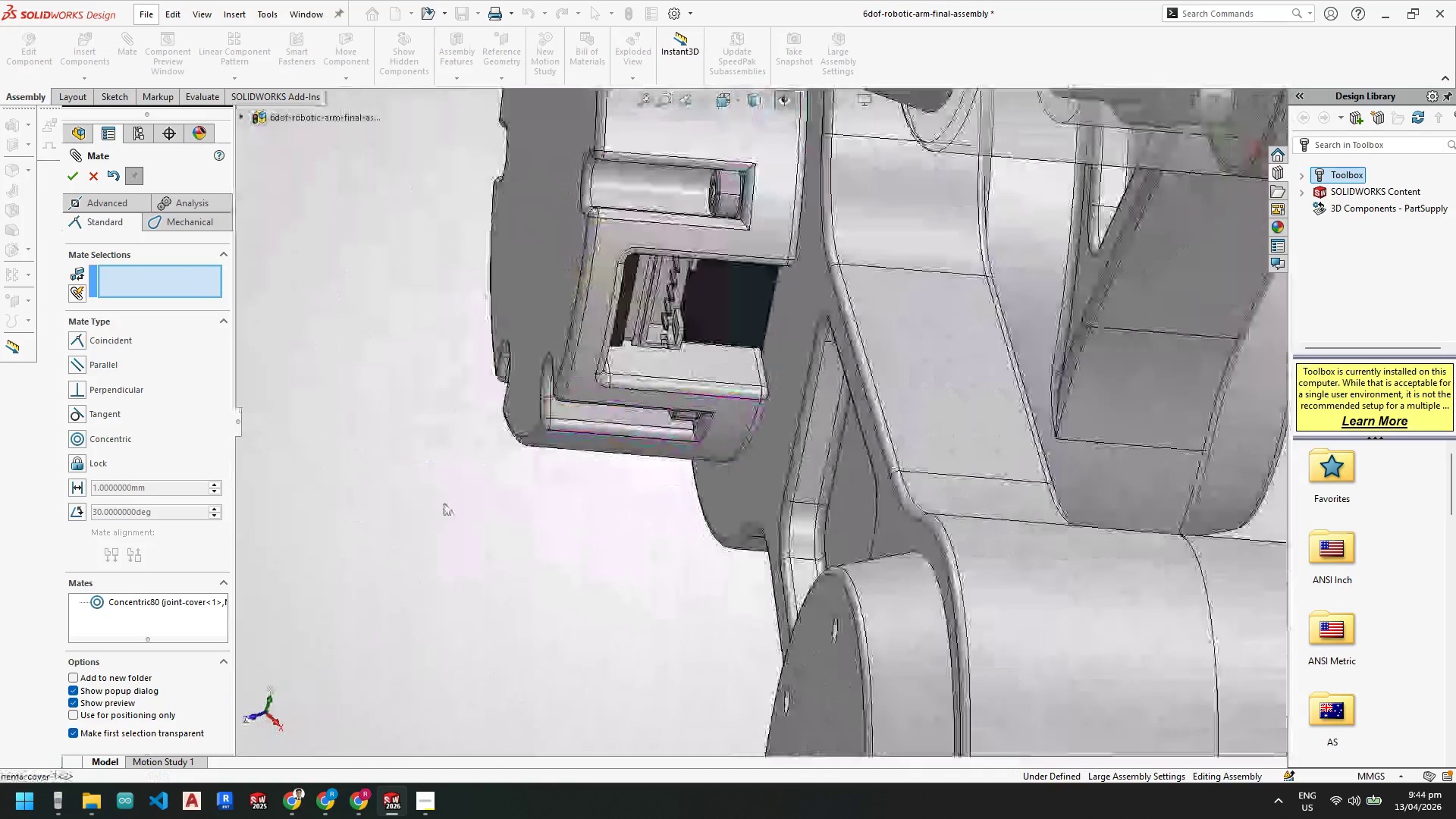 
scroll: coordinate [443, 557], scroll_direction: down, amount: 4.0
 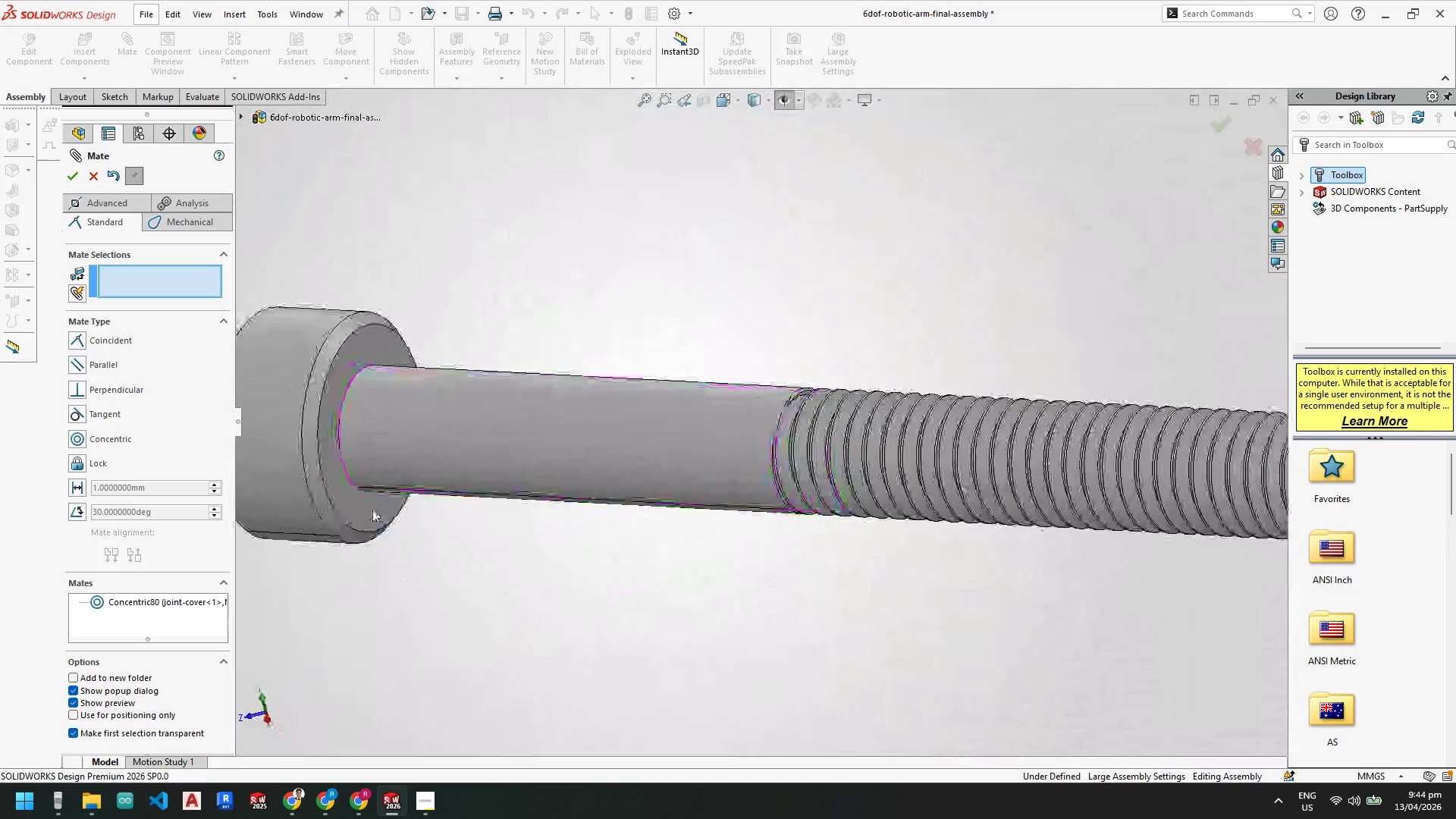 
left_click([372, 508])
 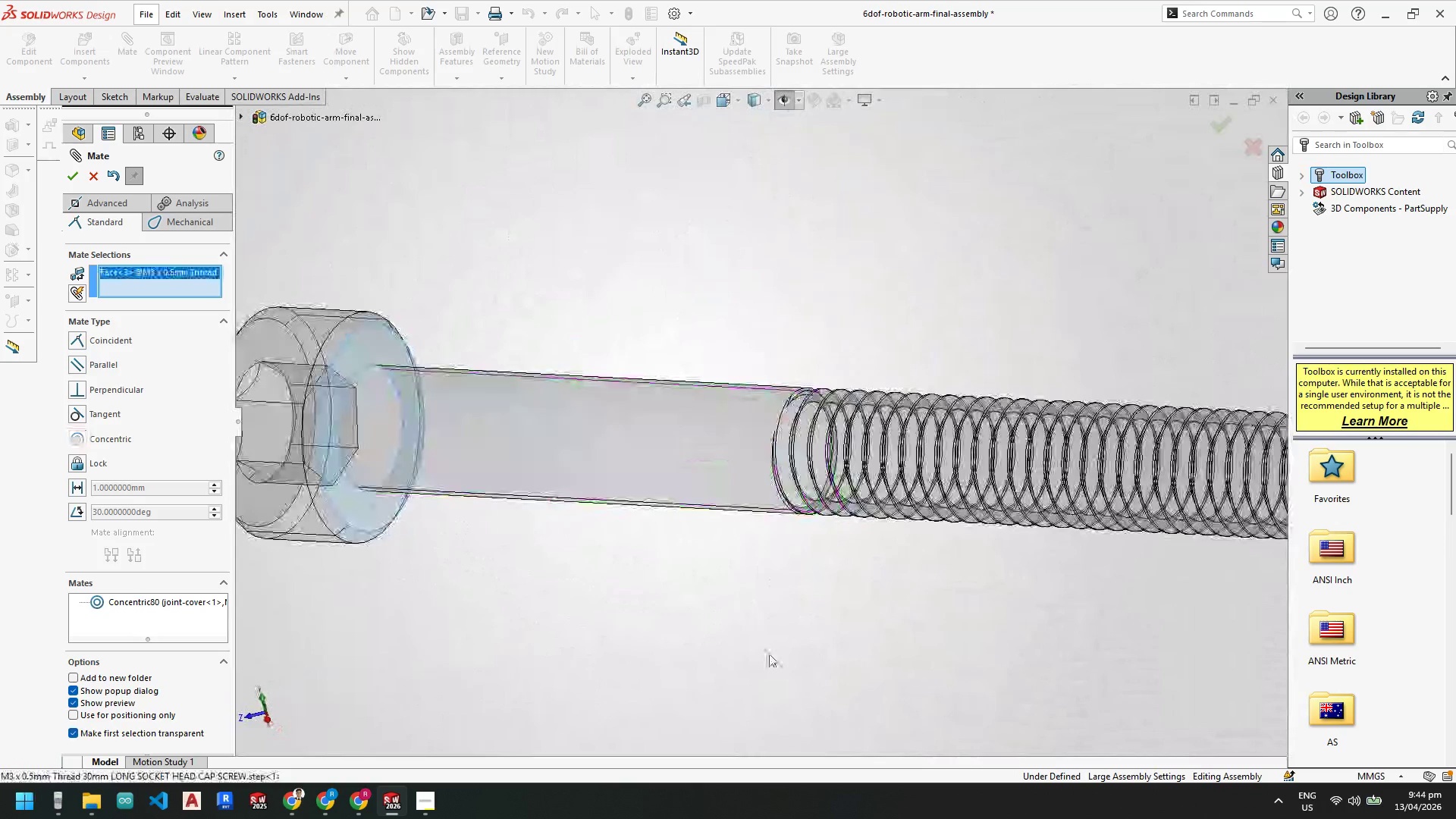 
scroll: coordinate [1021, 489], scroll_direction: up, amount: 8.0
 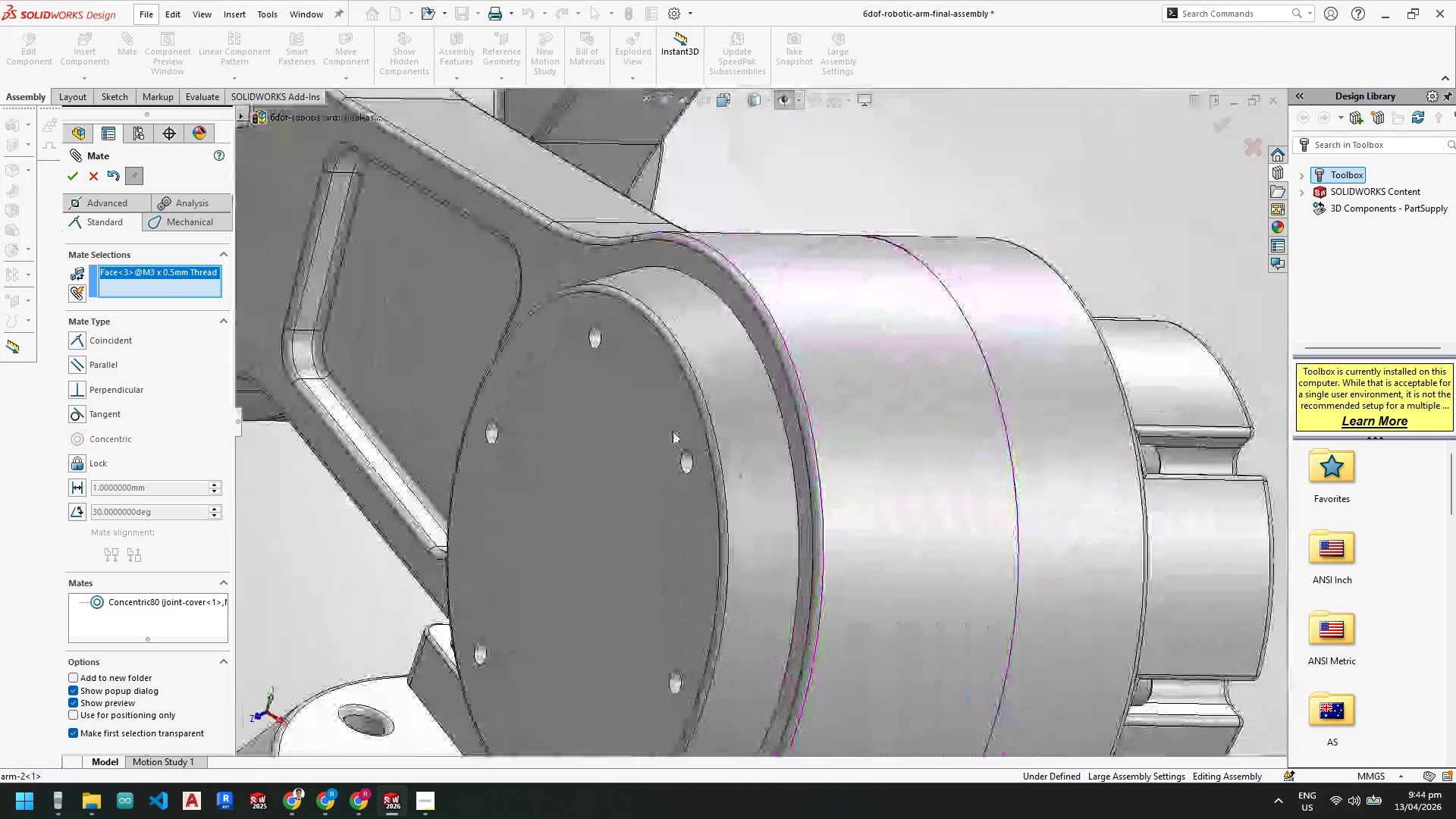 
left_click([643, 422])
 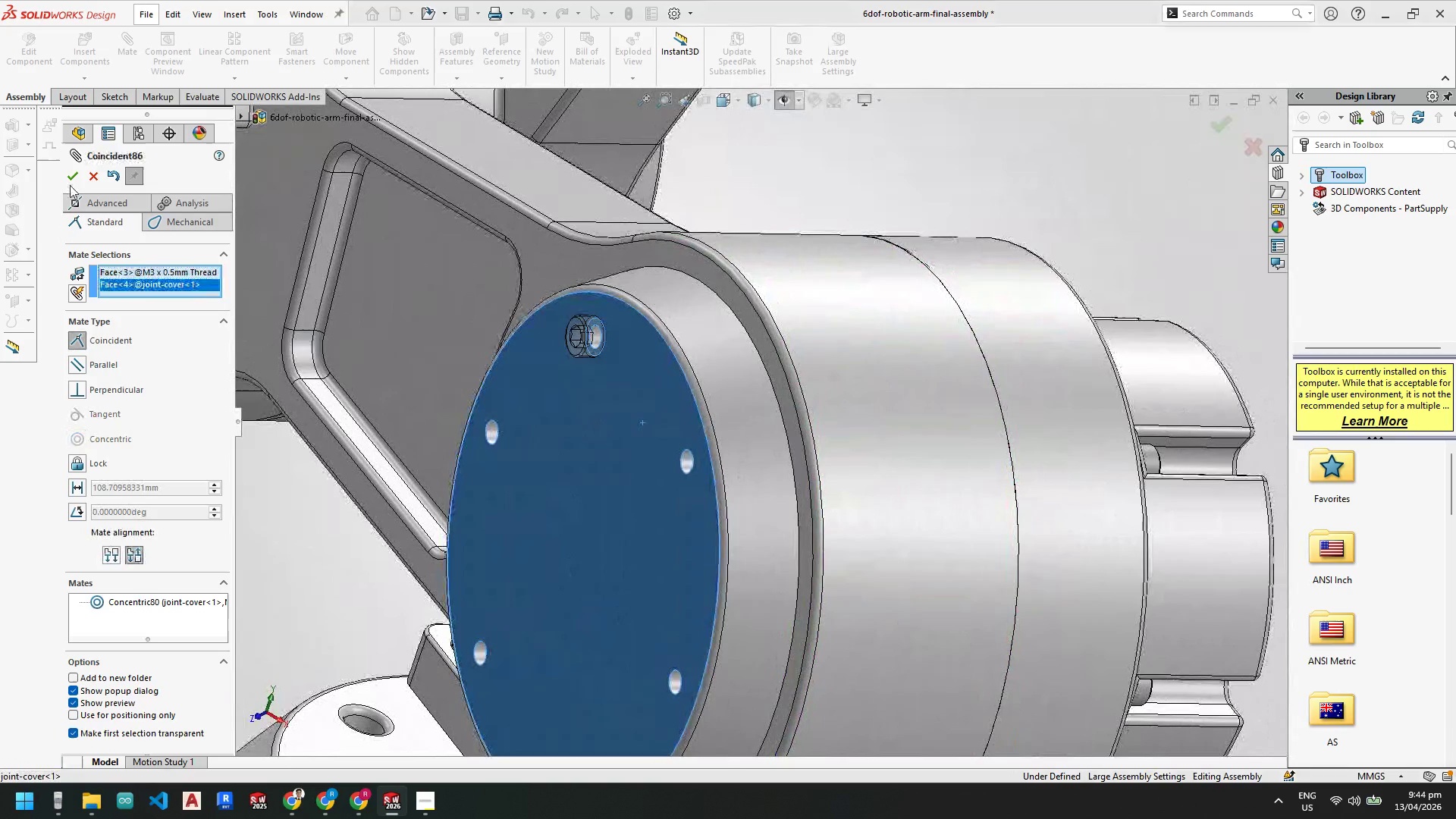 
left_click([69, 177])
 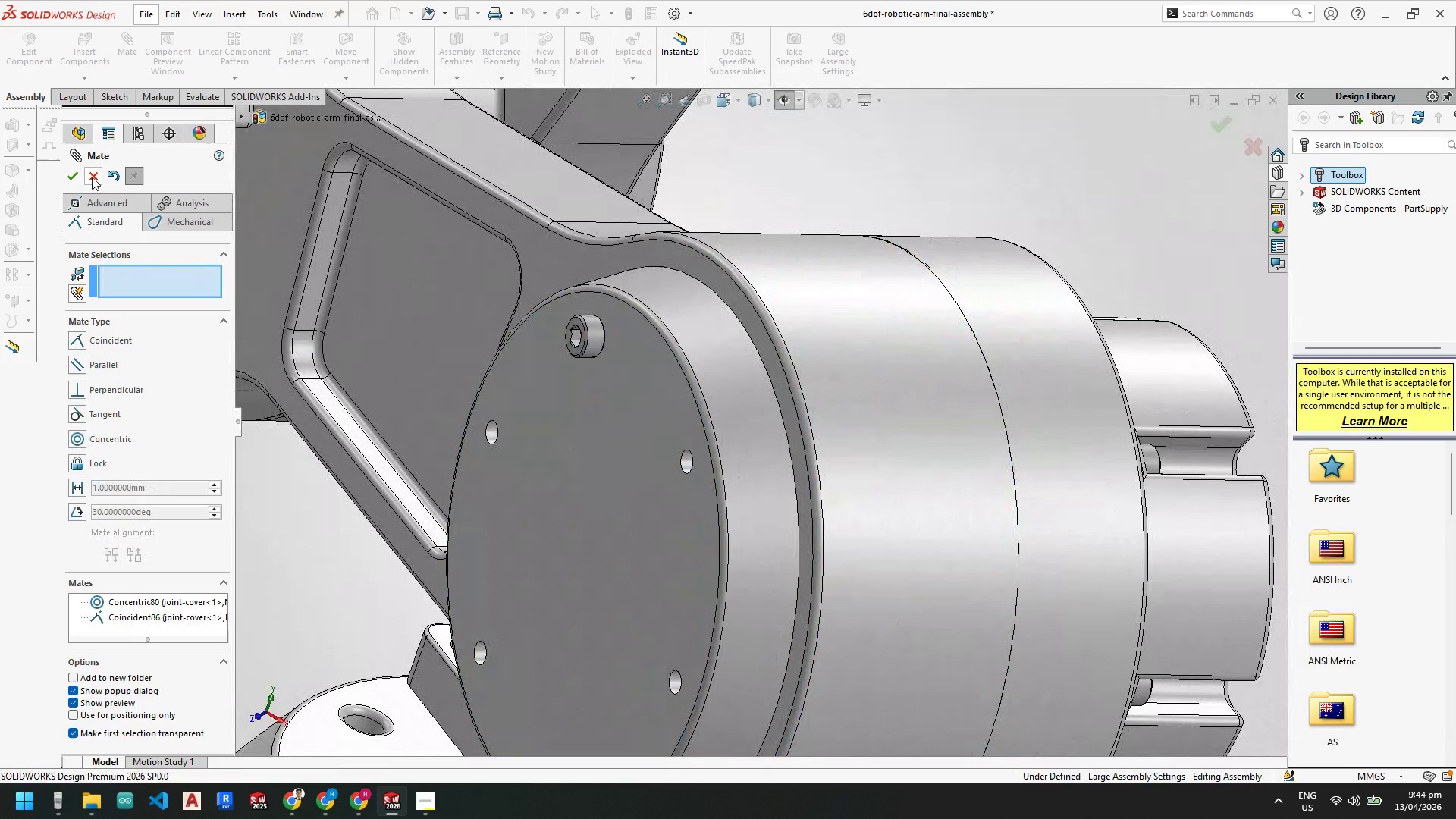 
left_click([74, 177])
 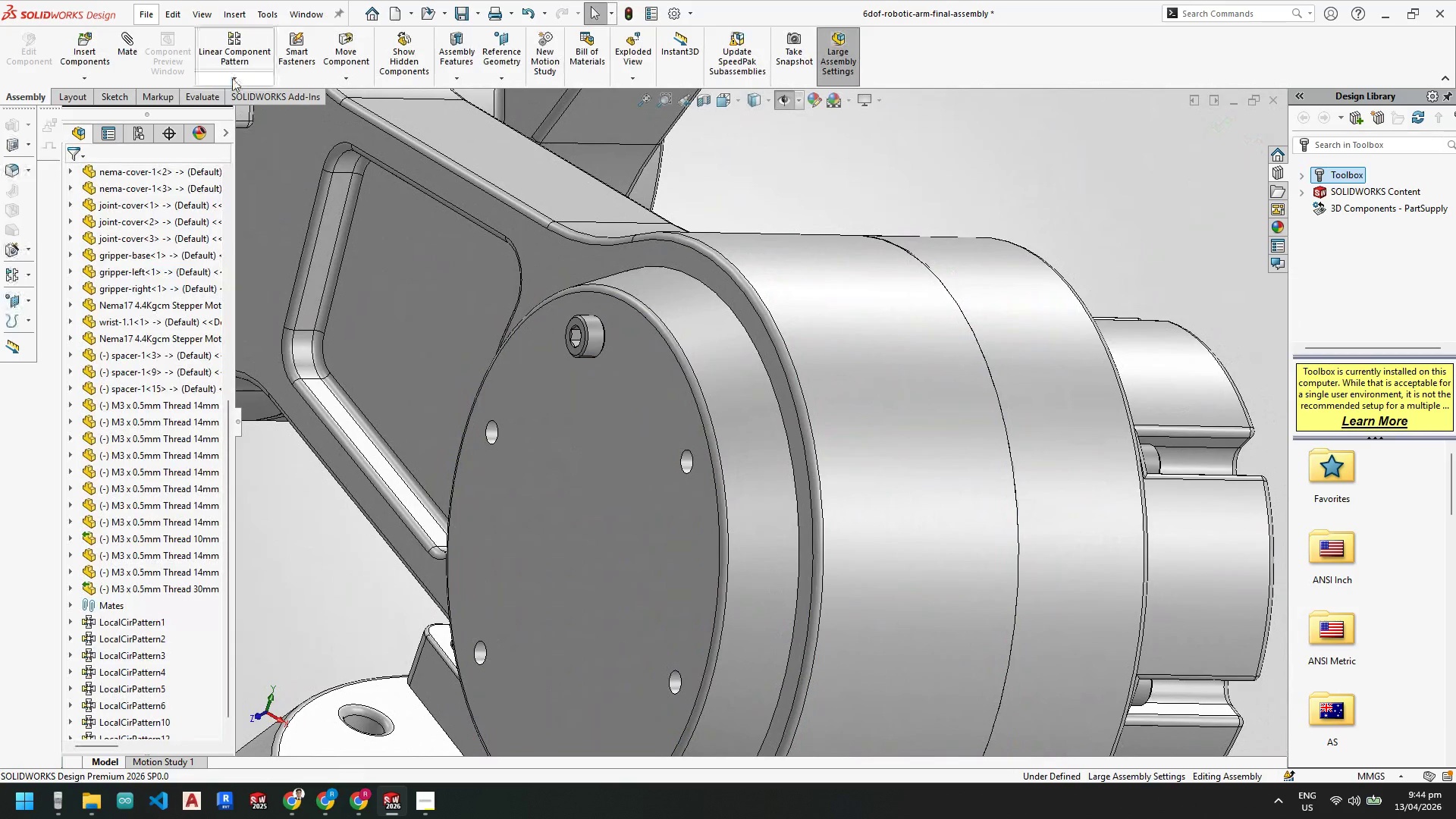 
left_click([237, 78])
 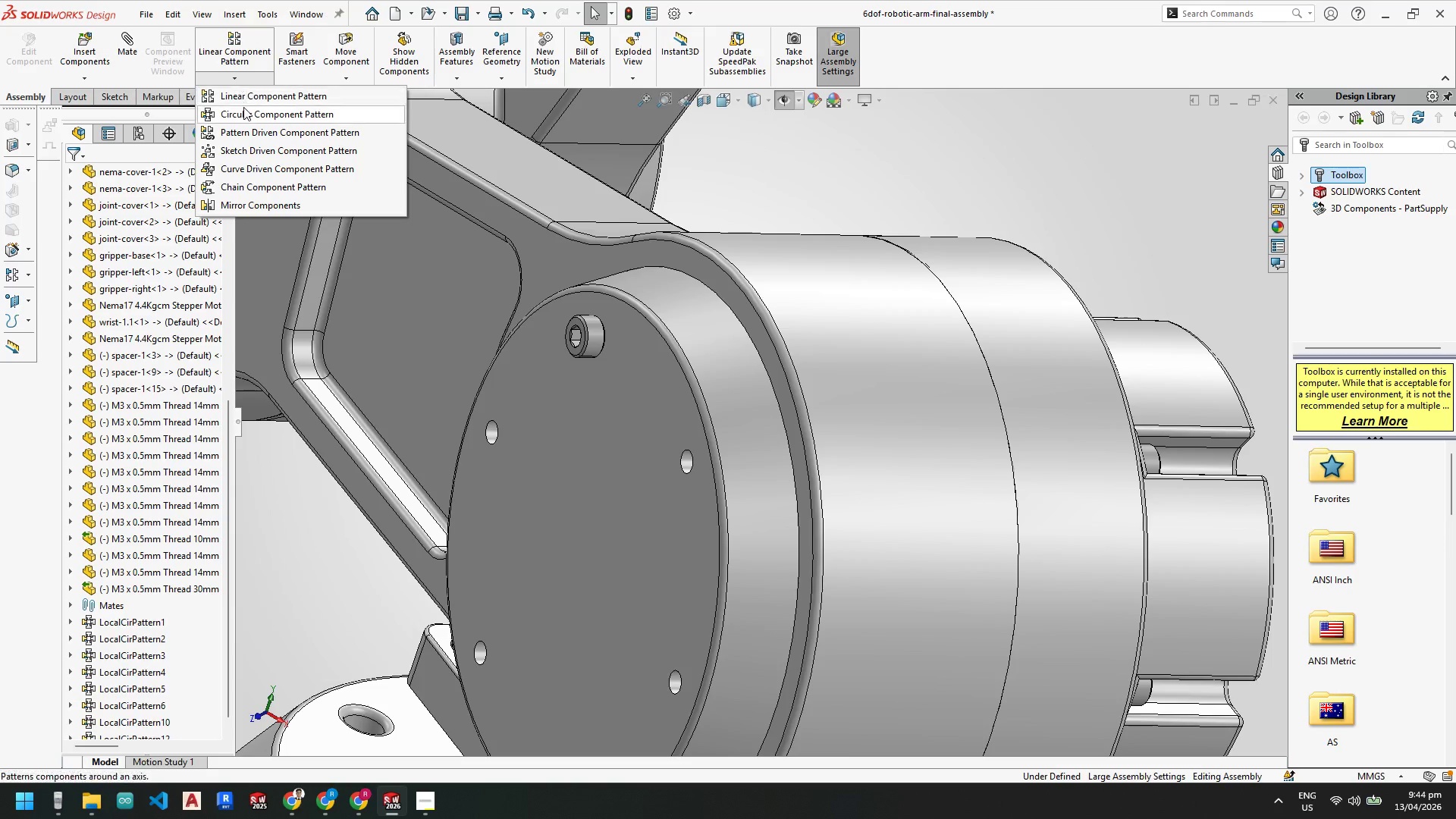 
left_click([243, 107])
 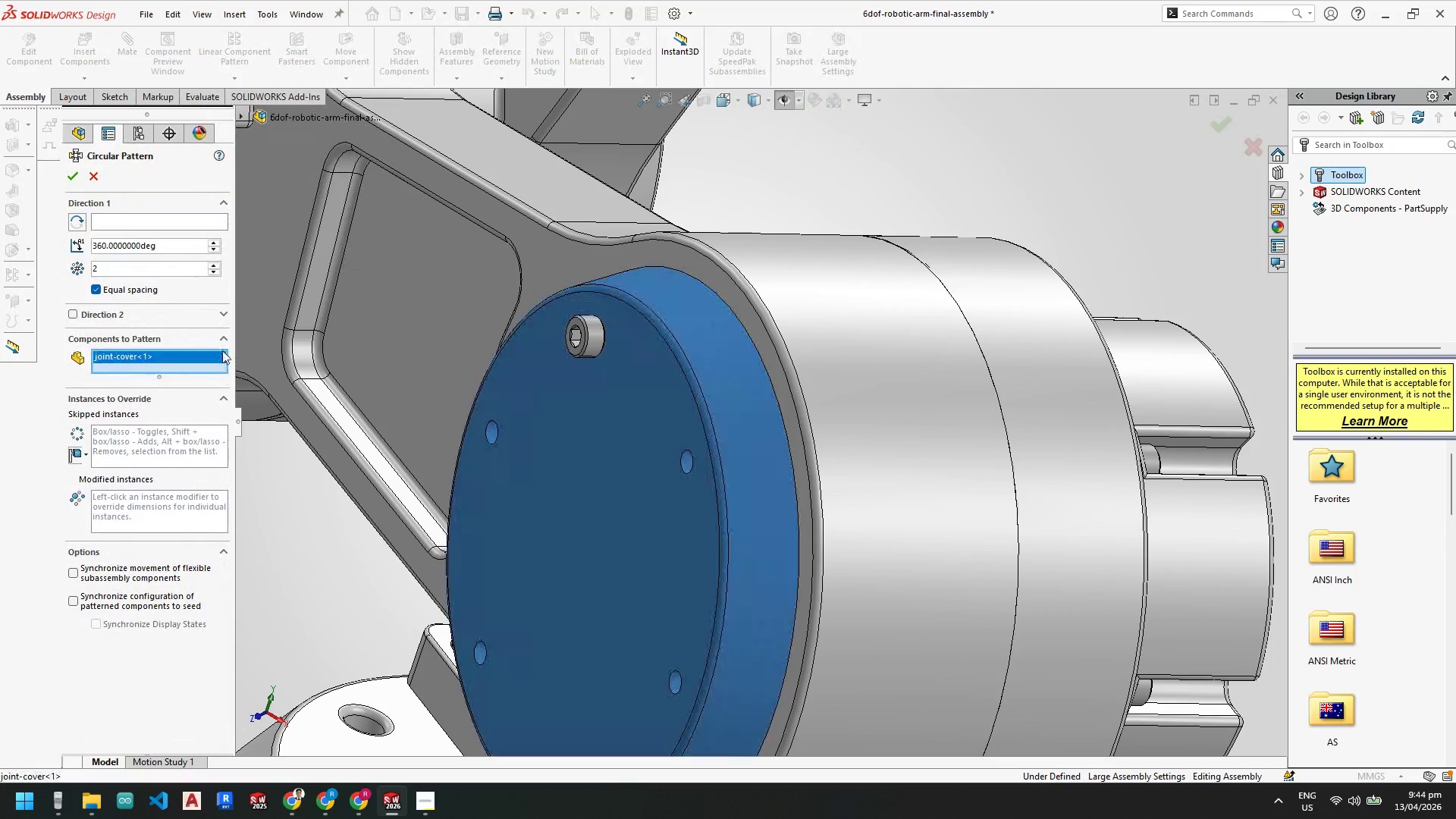 
left_click_drag(start_coordinate=[155, 271], to_coordinate=[42, 265])
 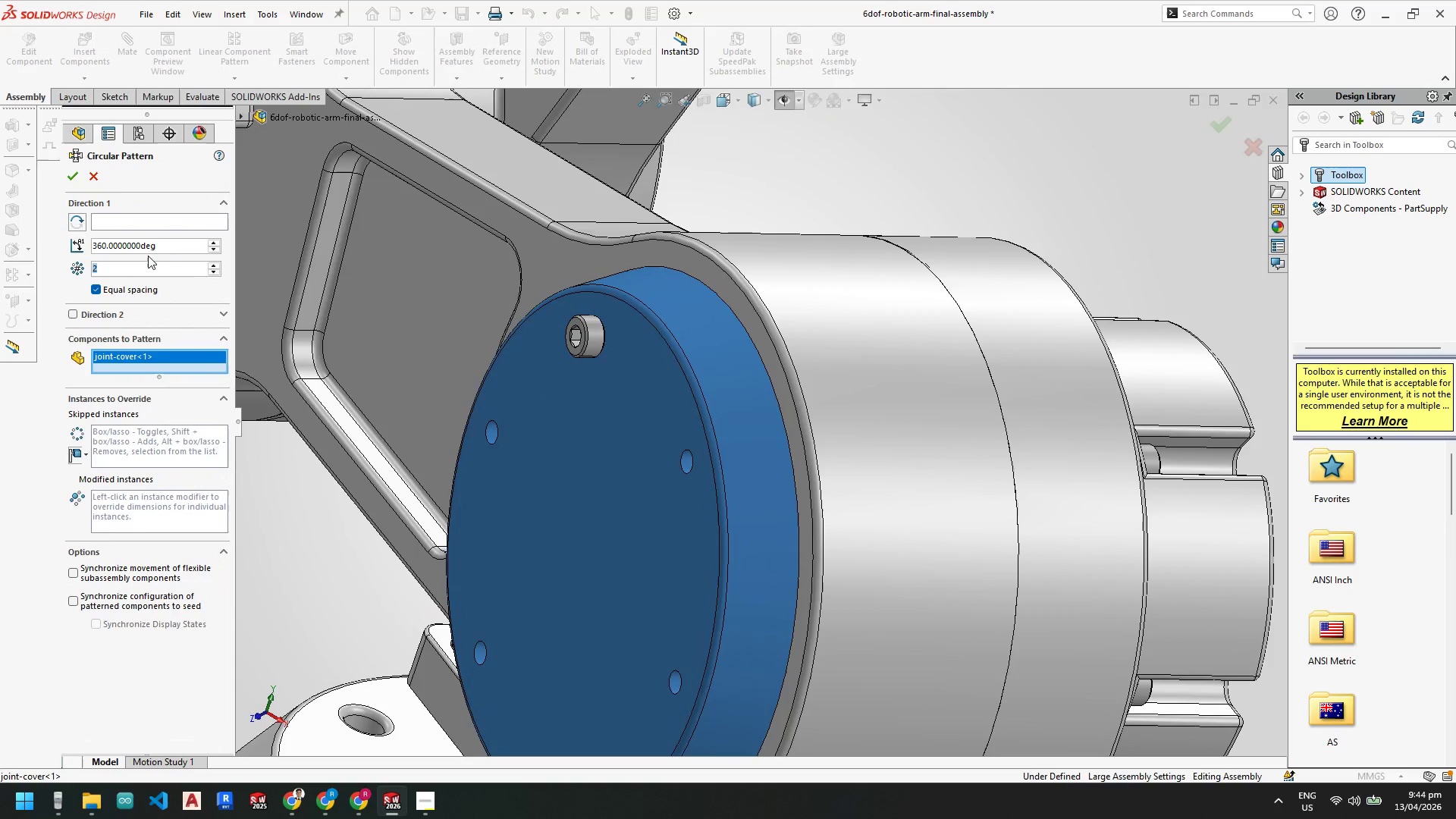 
key(Numpad6)
 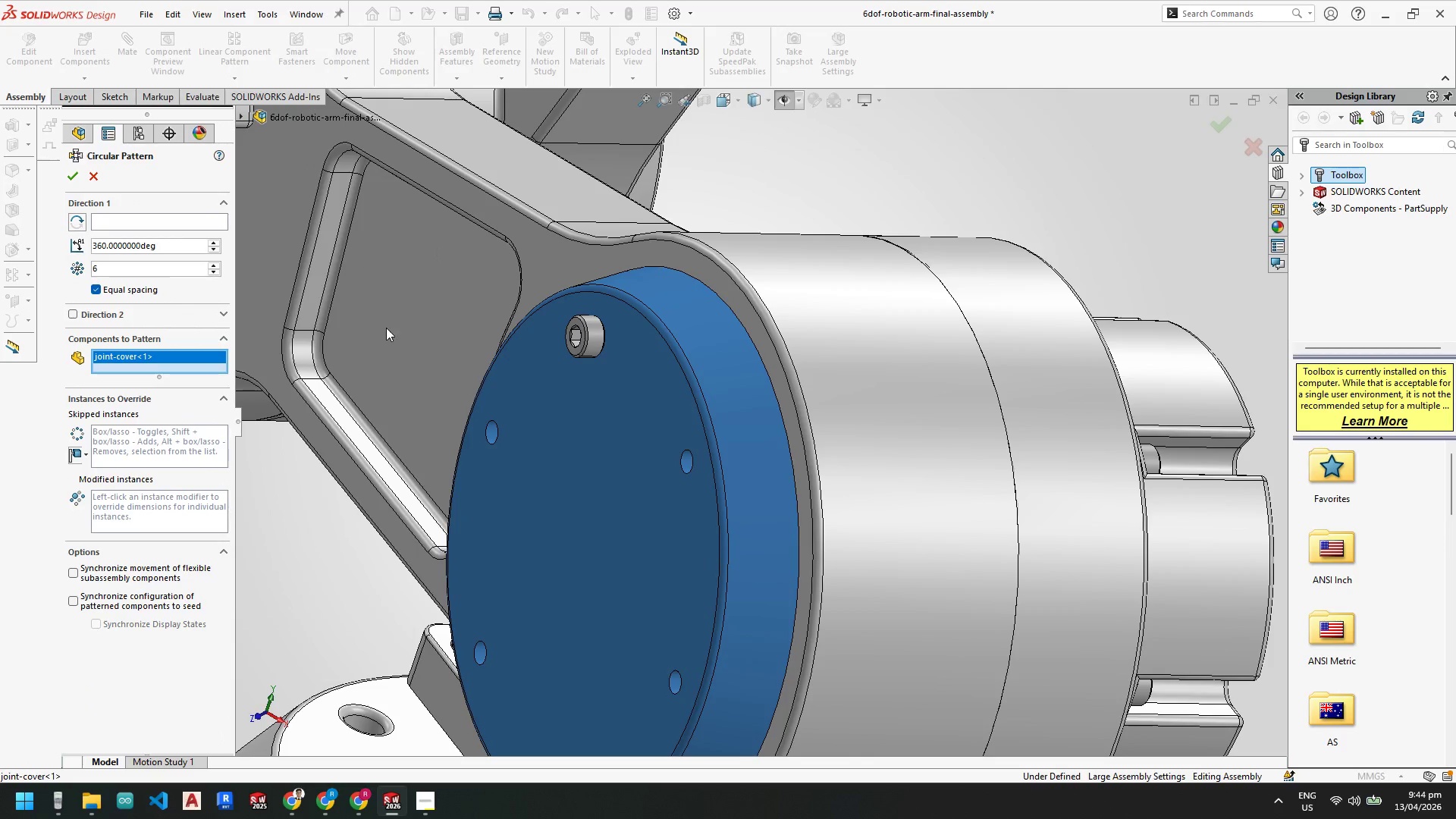 
key(Delete)
 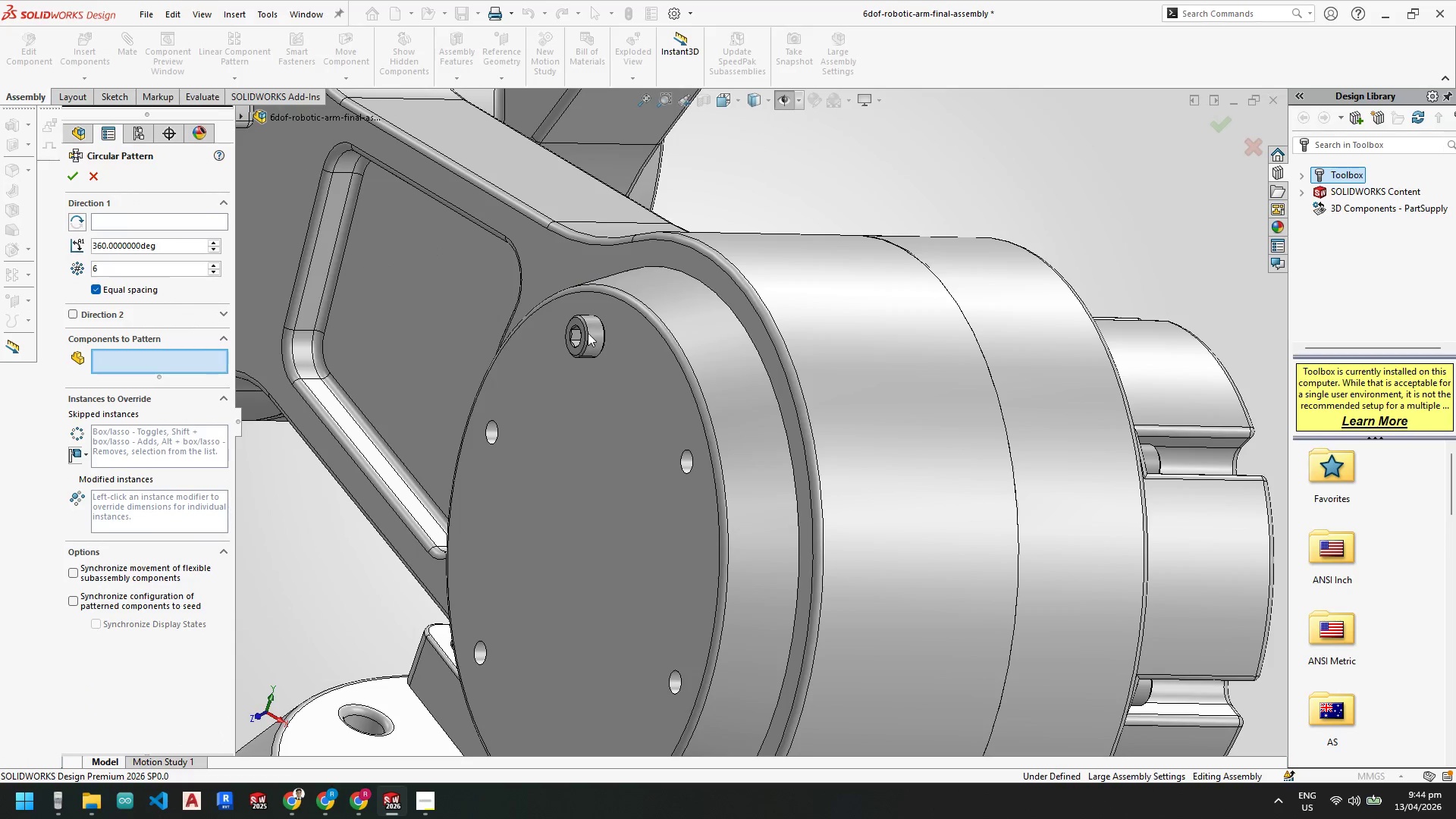 
left_click([591, 332])
 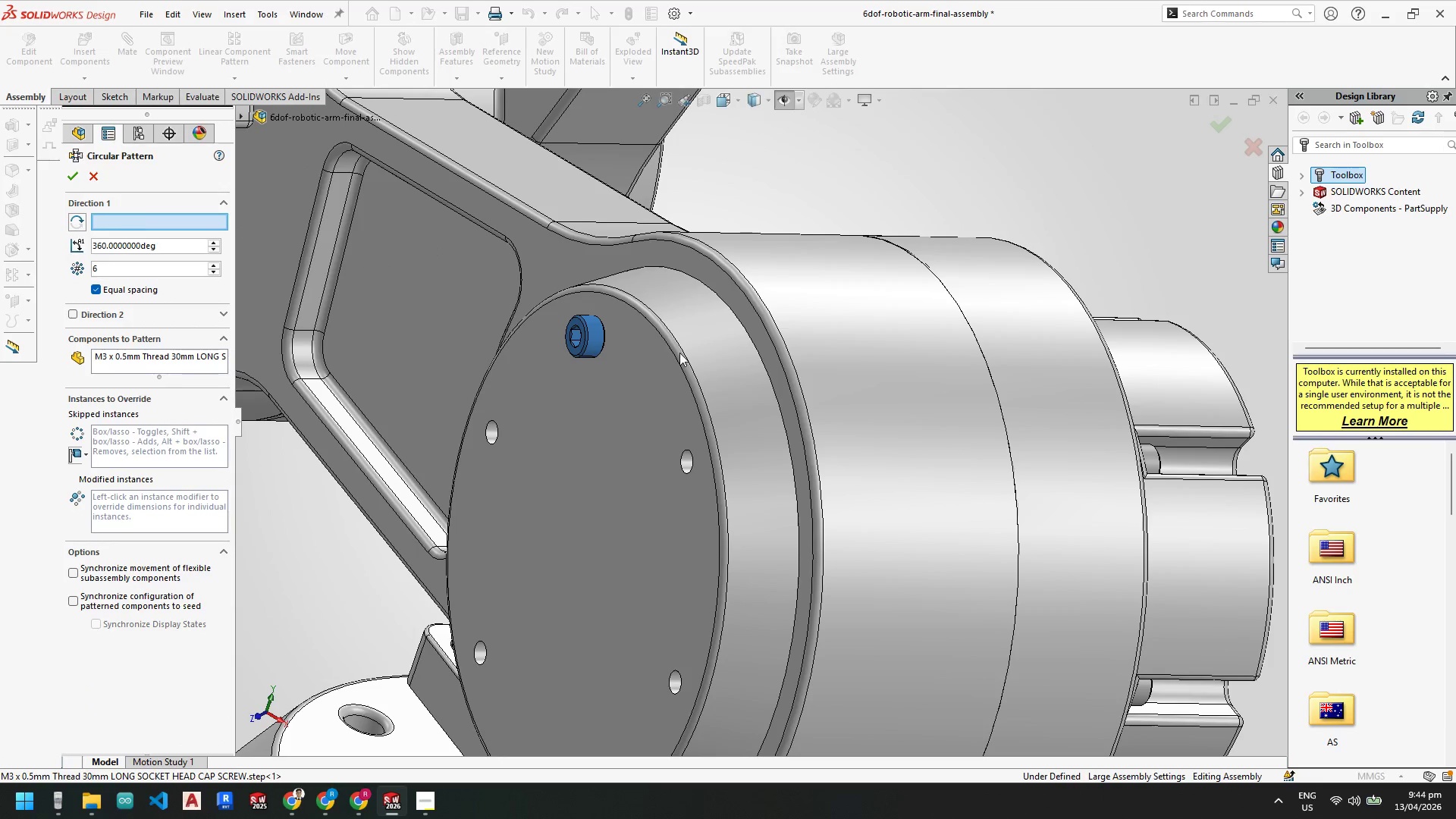 
left_click([710, 369])
 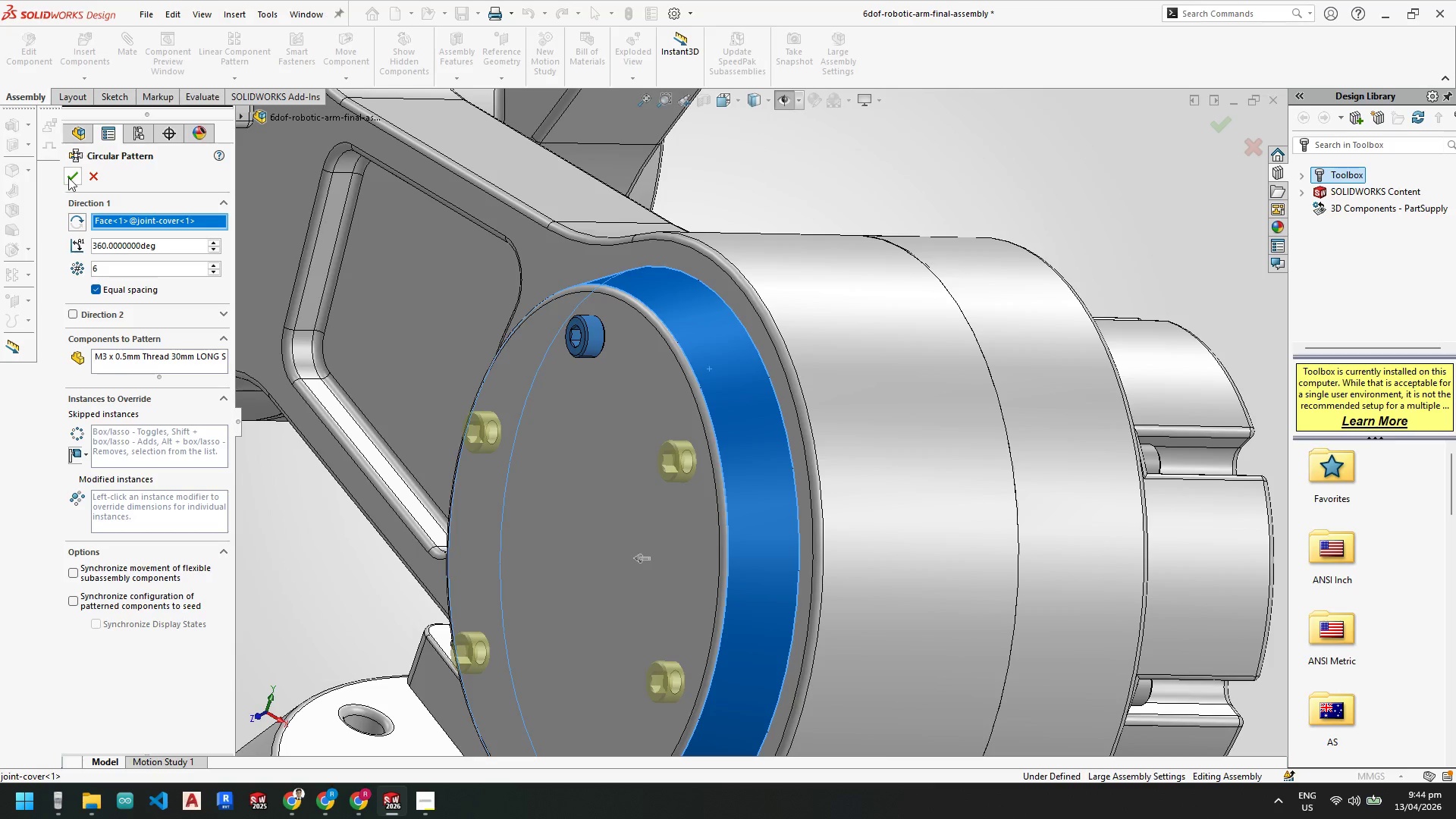 
left_click([74, 180])
 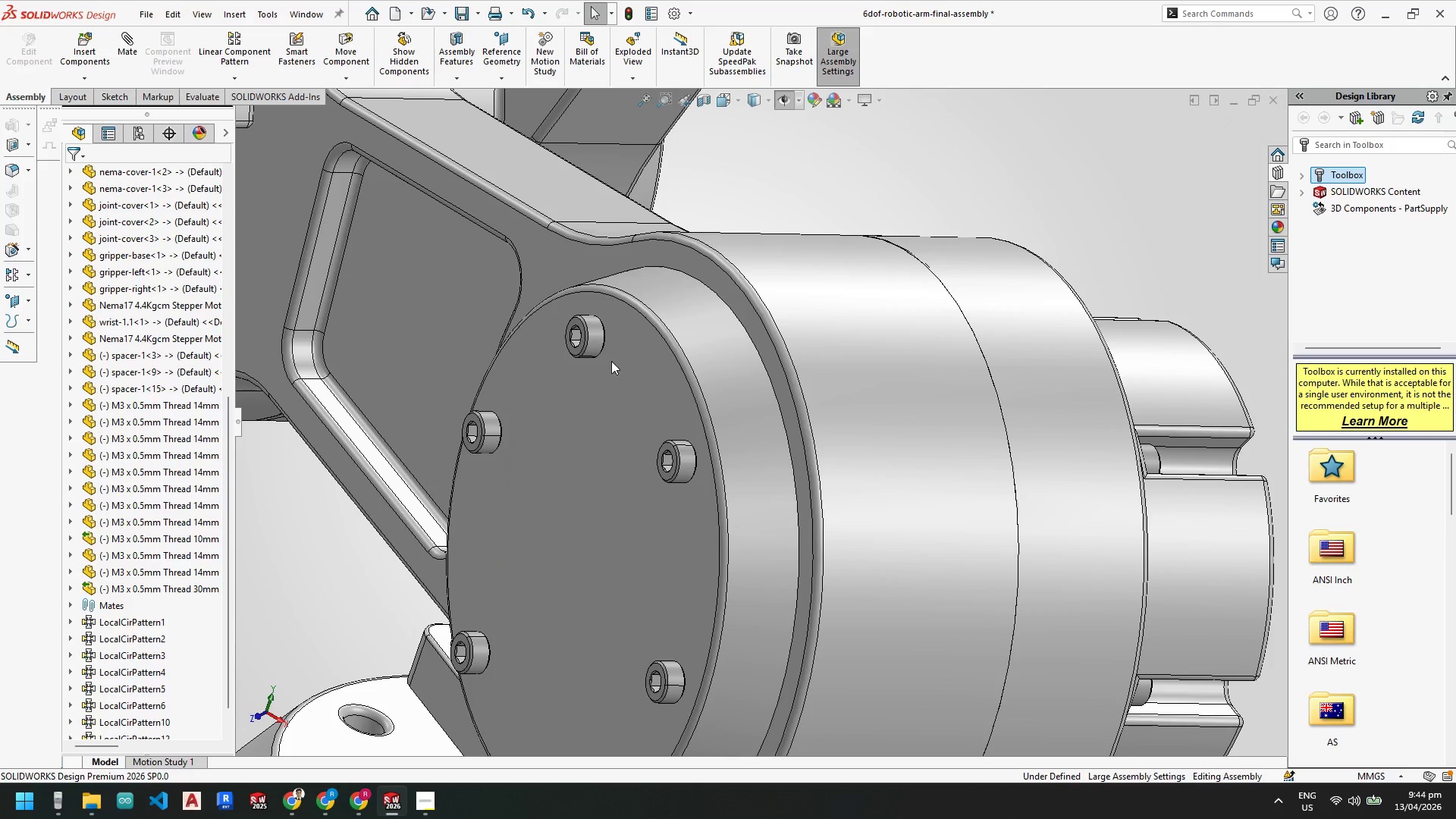 
left_click([594, 339])
 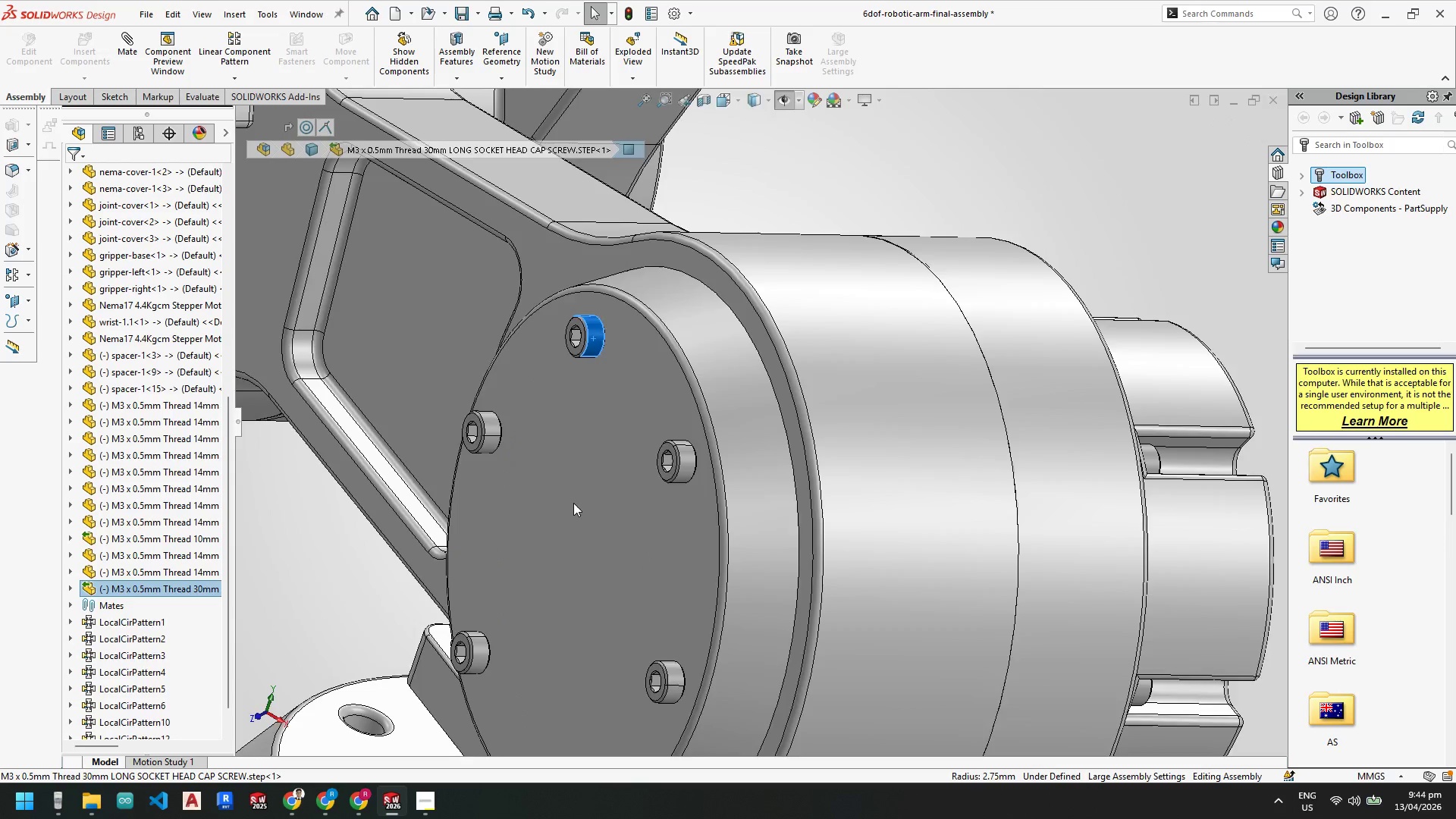 
key(Control+C)
 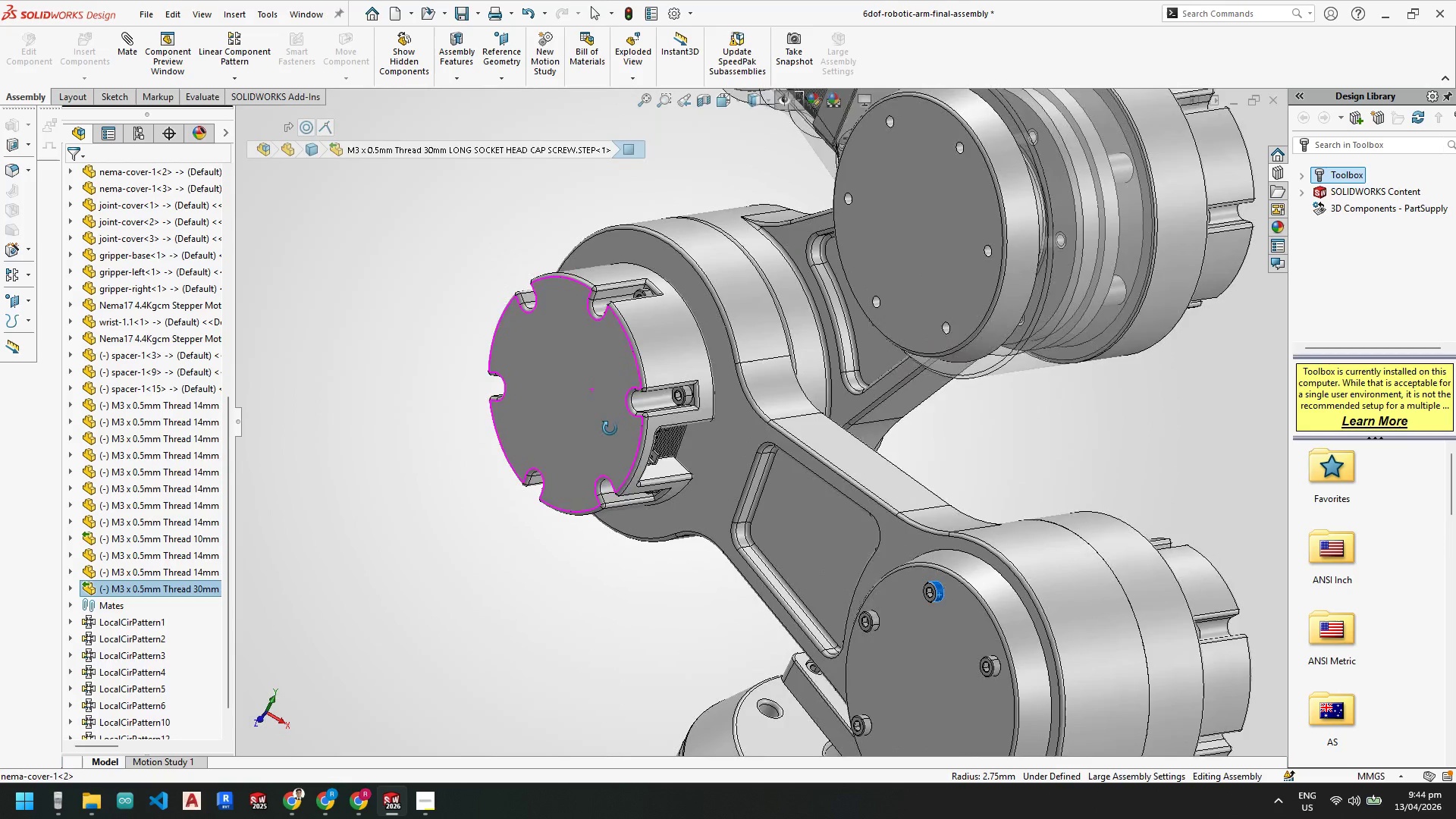 
scroll: coordinate [547, 273], scroll_direction: up, amount: 4.0
 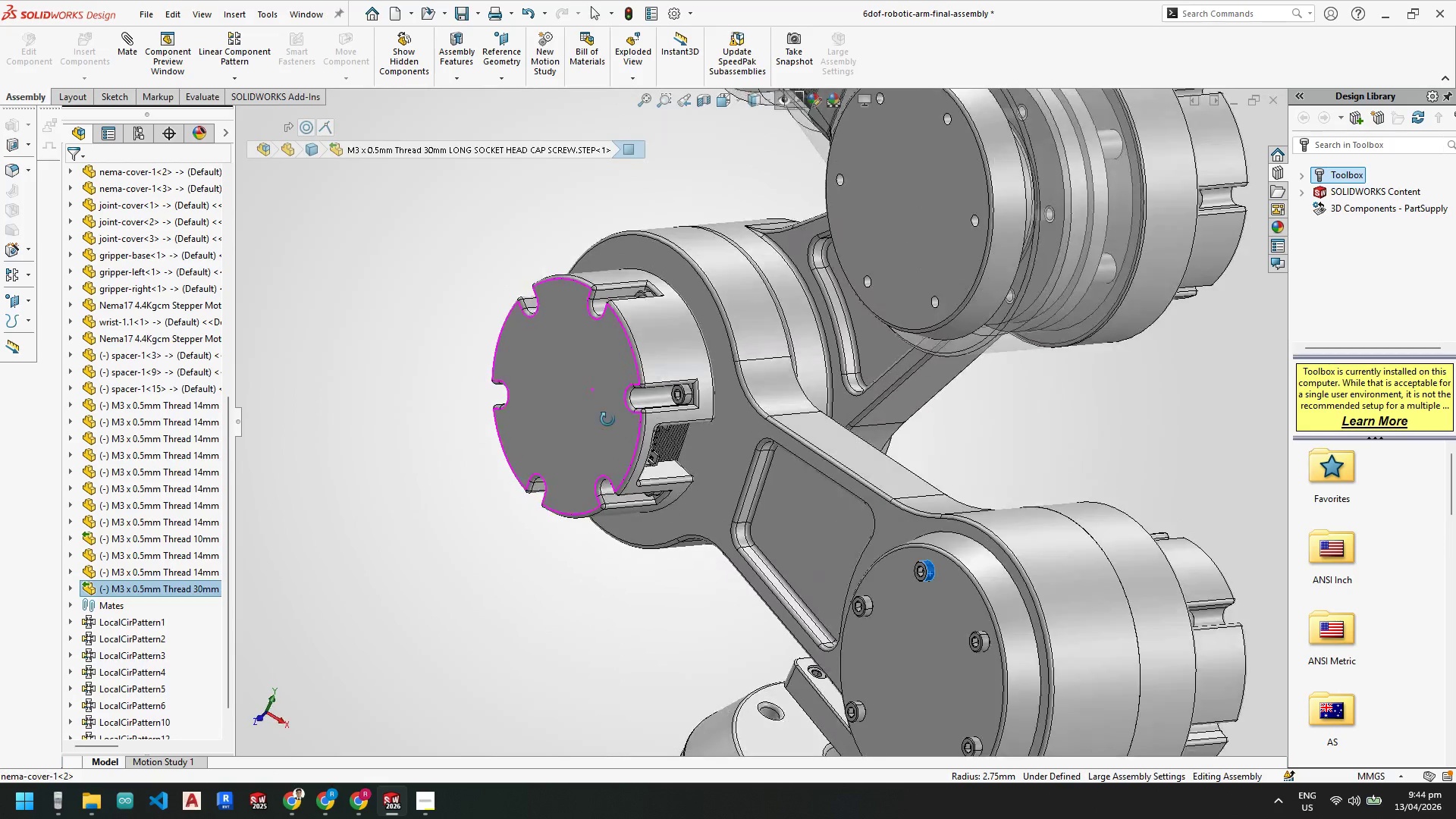 
scroll: coordinate [607, 406], scroll_direction: down, amount: 1.0
 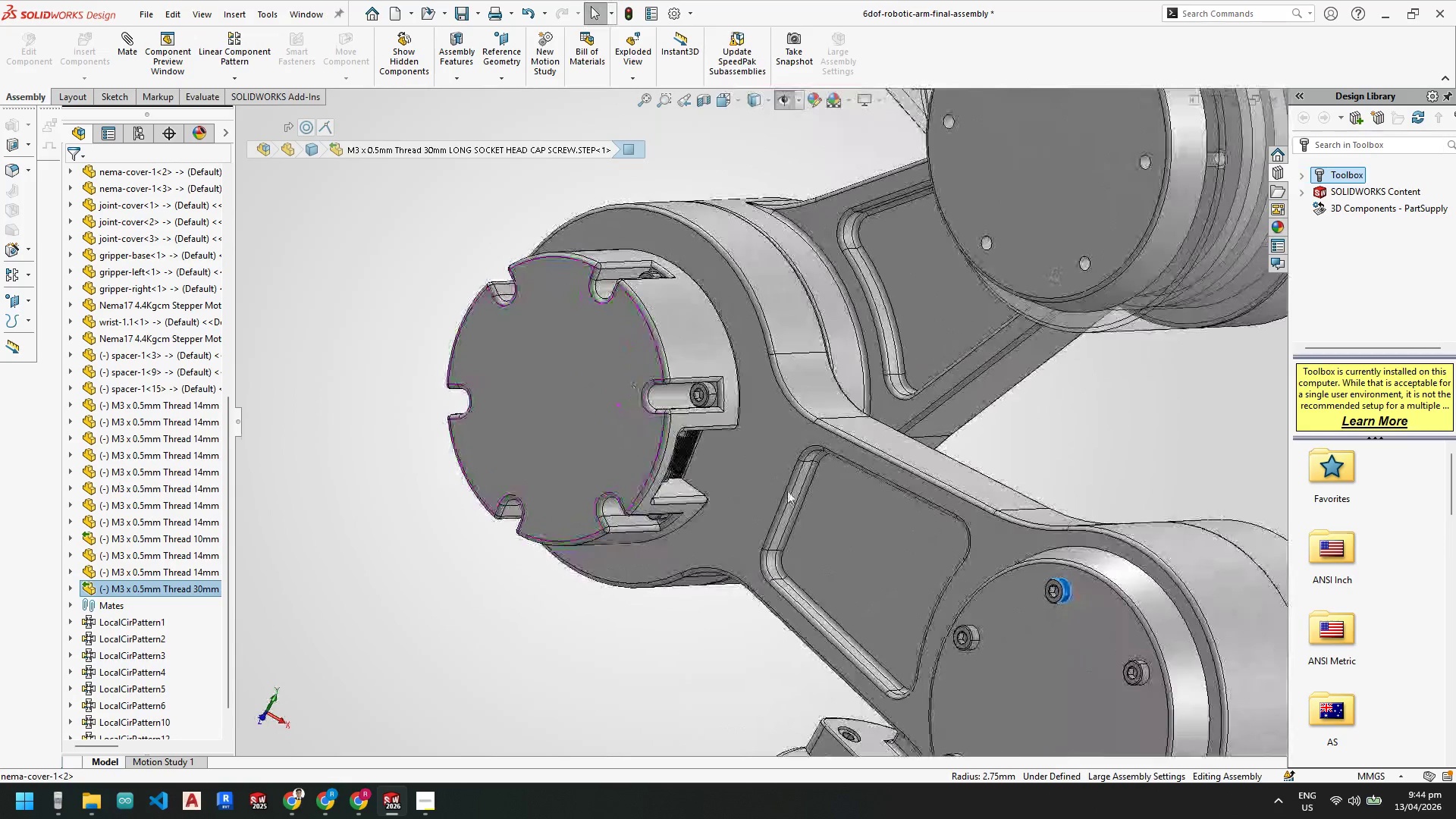 
key(Control+V)
 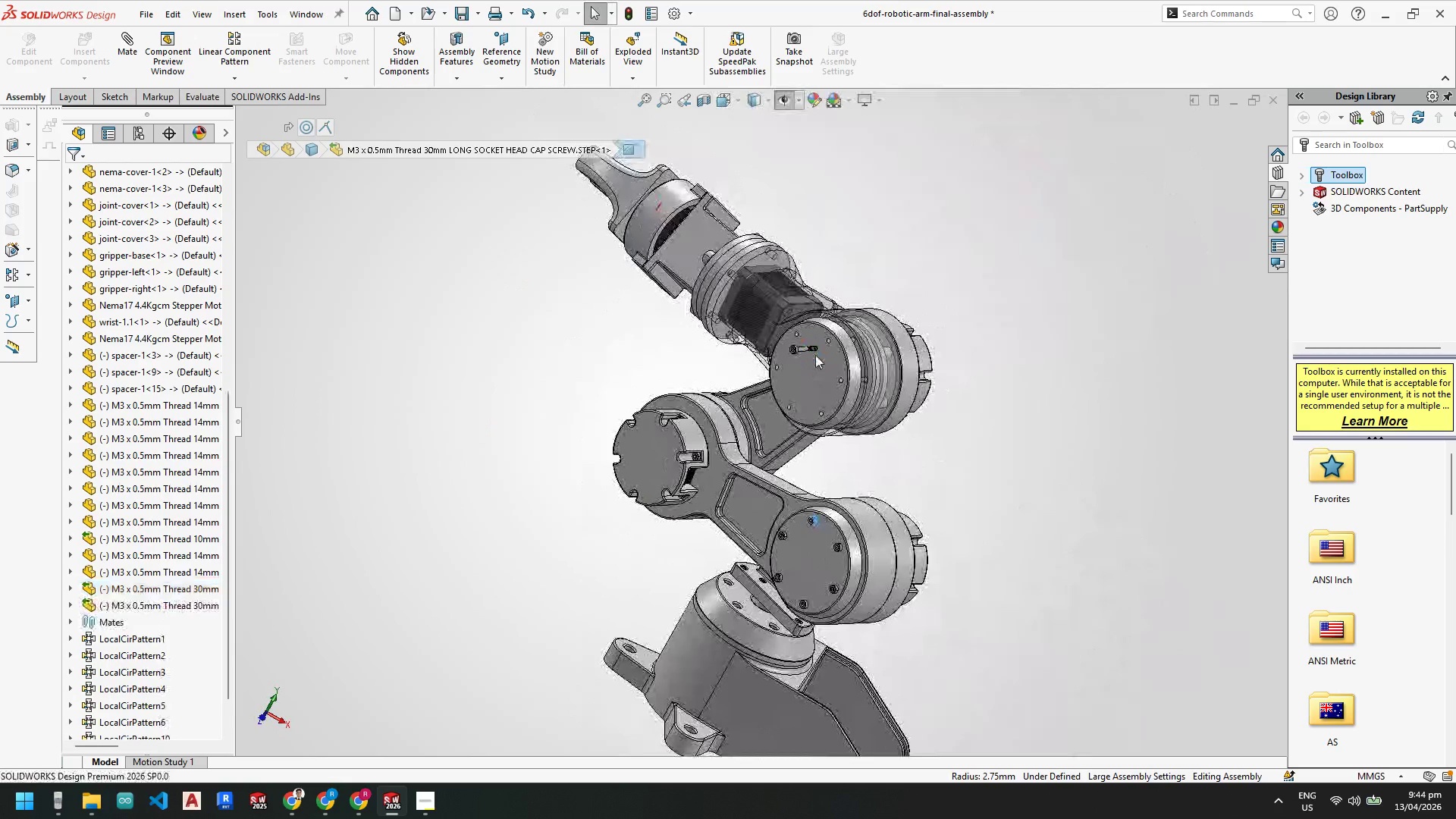 
scroll: coordinate [835, 329], scroll_direction: up, amount: 5.0
 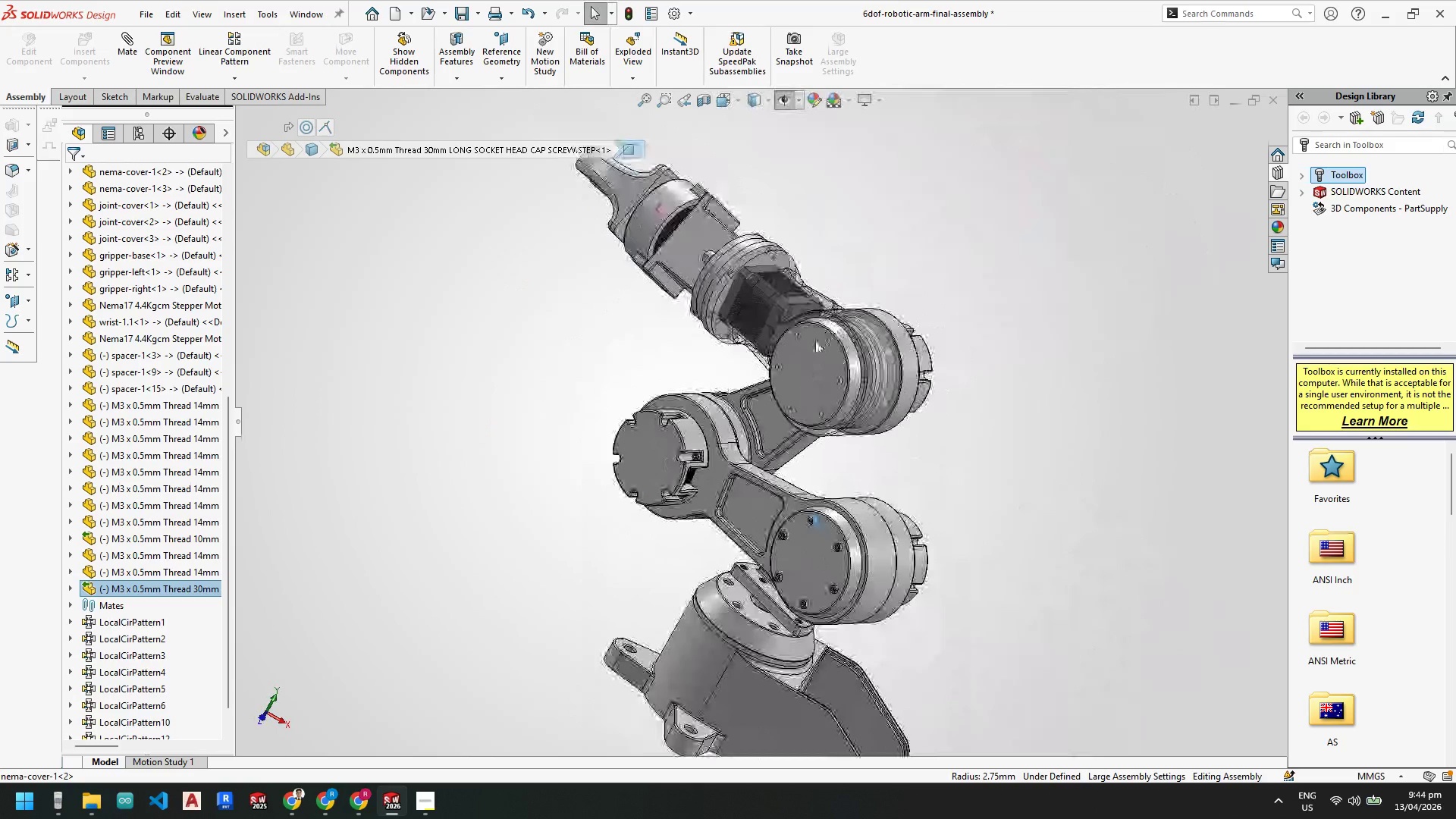 
scroll: coordinate [774, 372], scroll_direction: none, amount: 0.0
 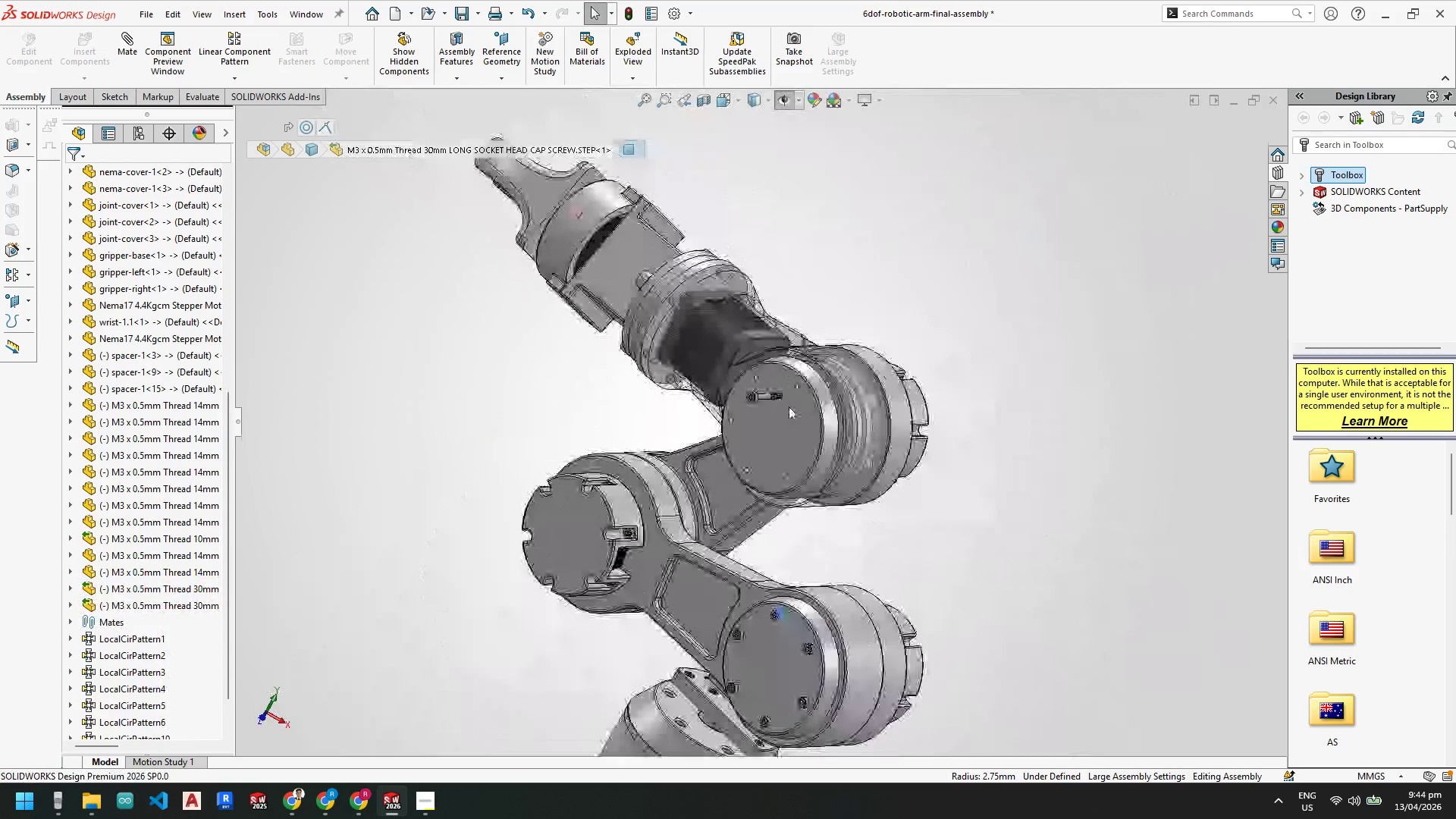 
left_click([723, 437])
 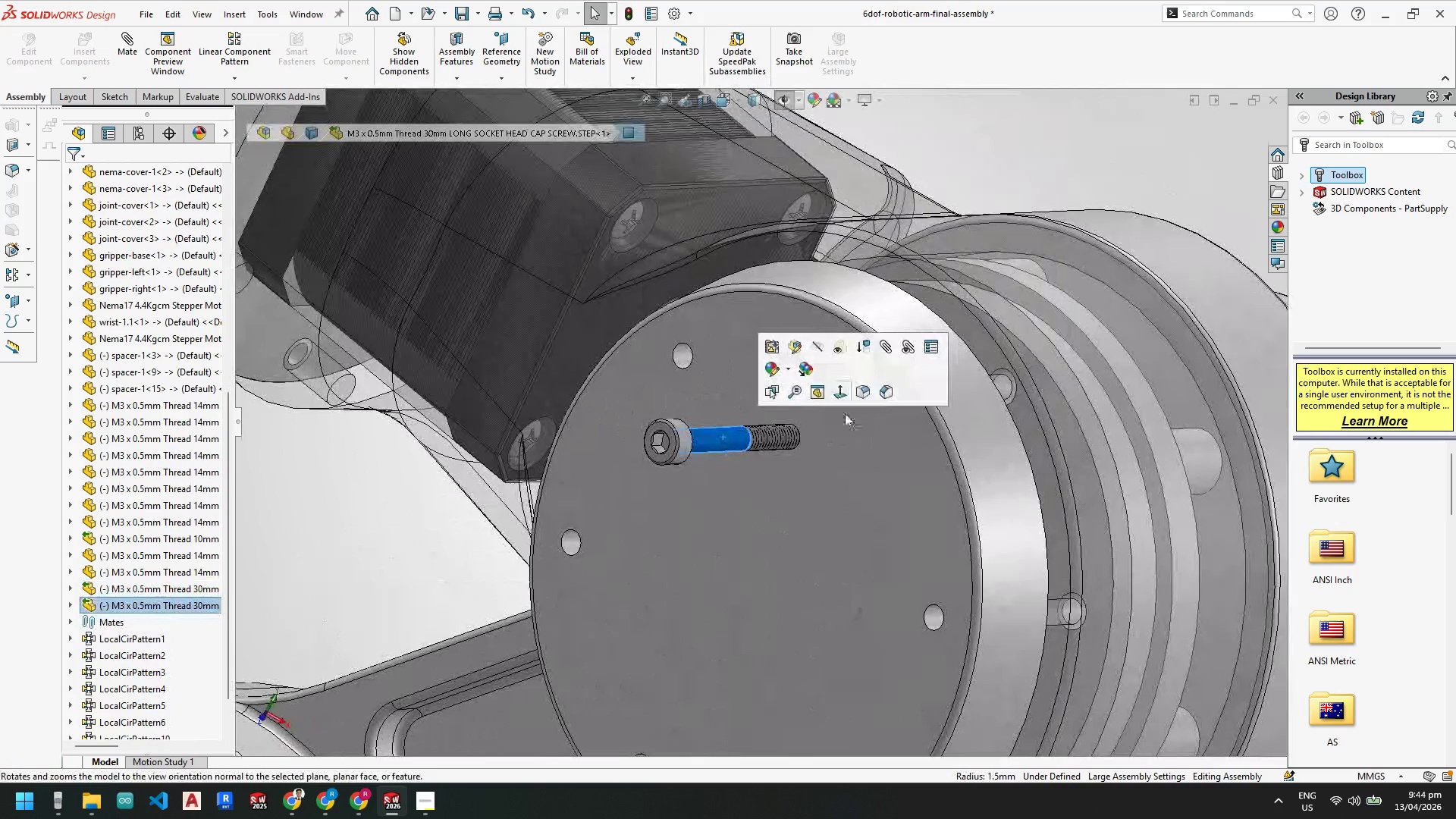 
scroll: coordinate [734, 393], scroll_direction: down, amount: 8.0
 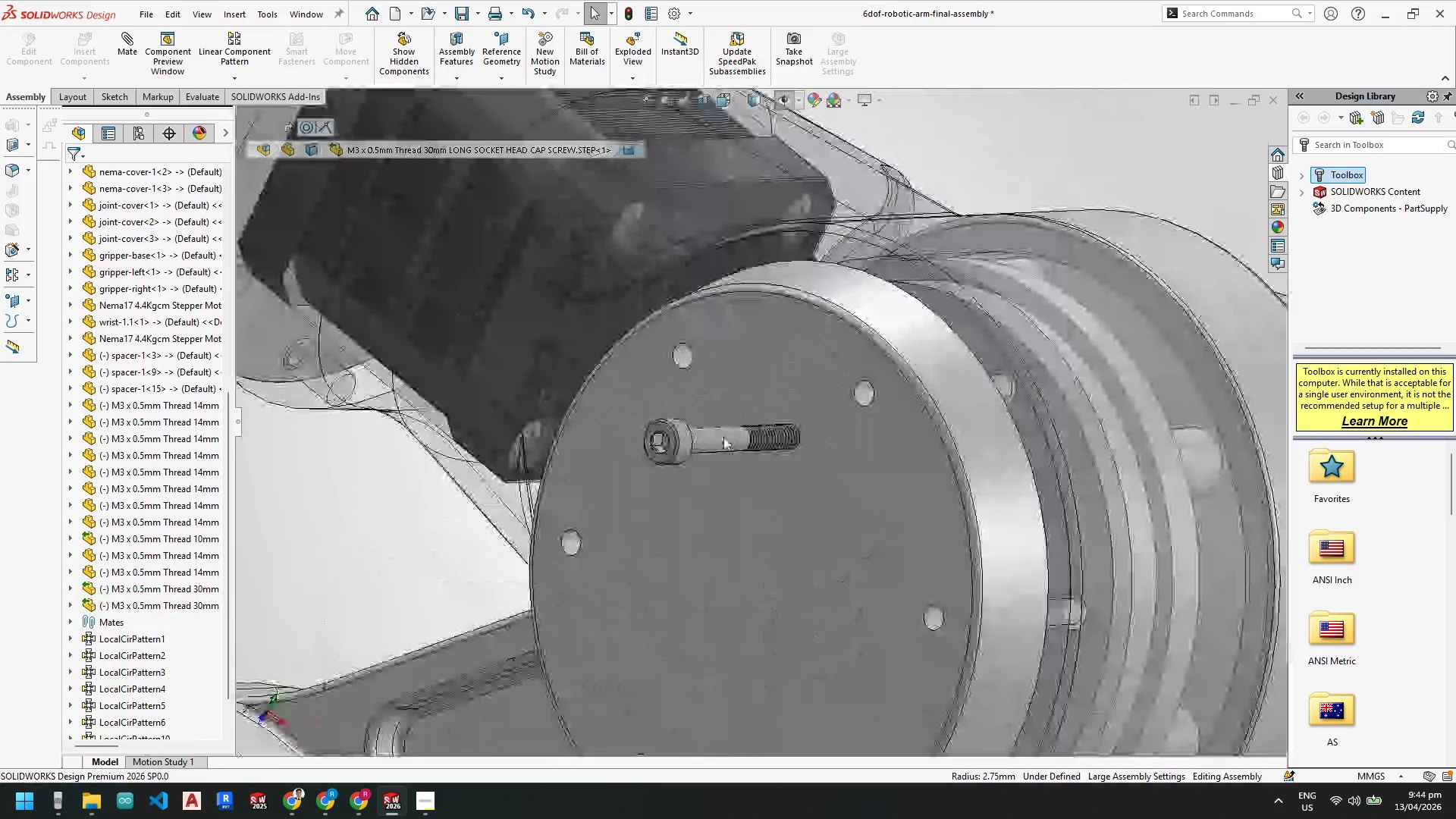 
hold_key(key=ControlLeft, duration=0.41)
 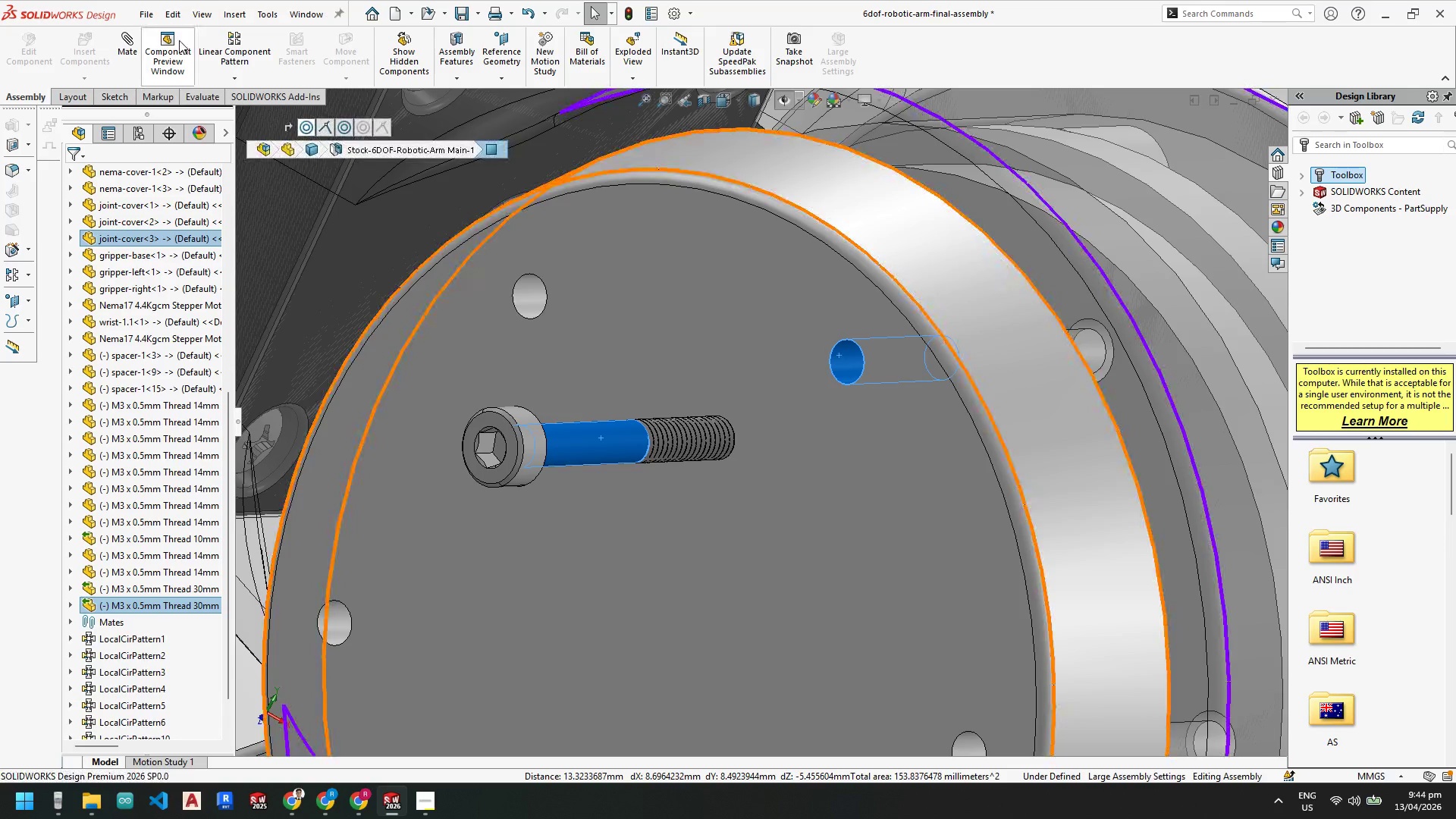 
scroll: coordinate [861, 435], scroll_direction: down, amount: 3.0
 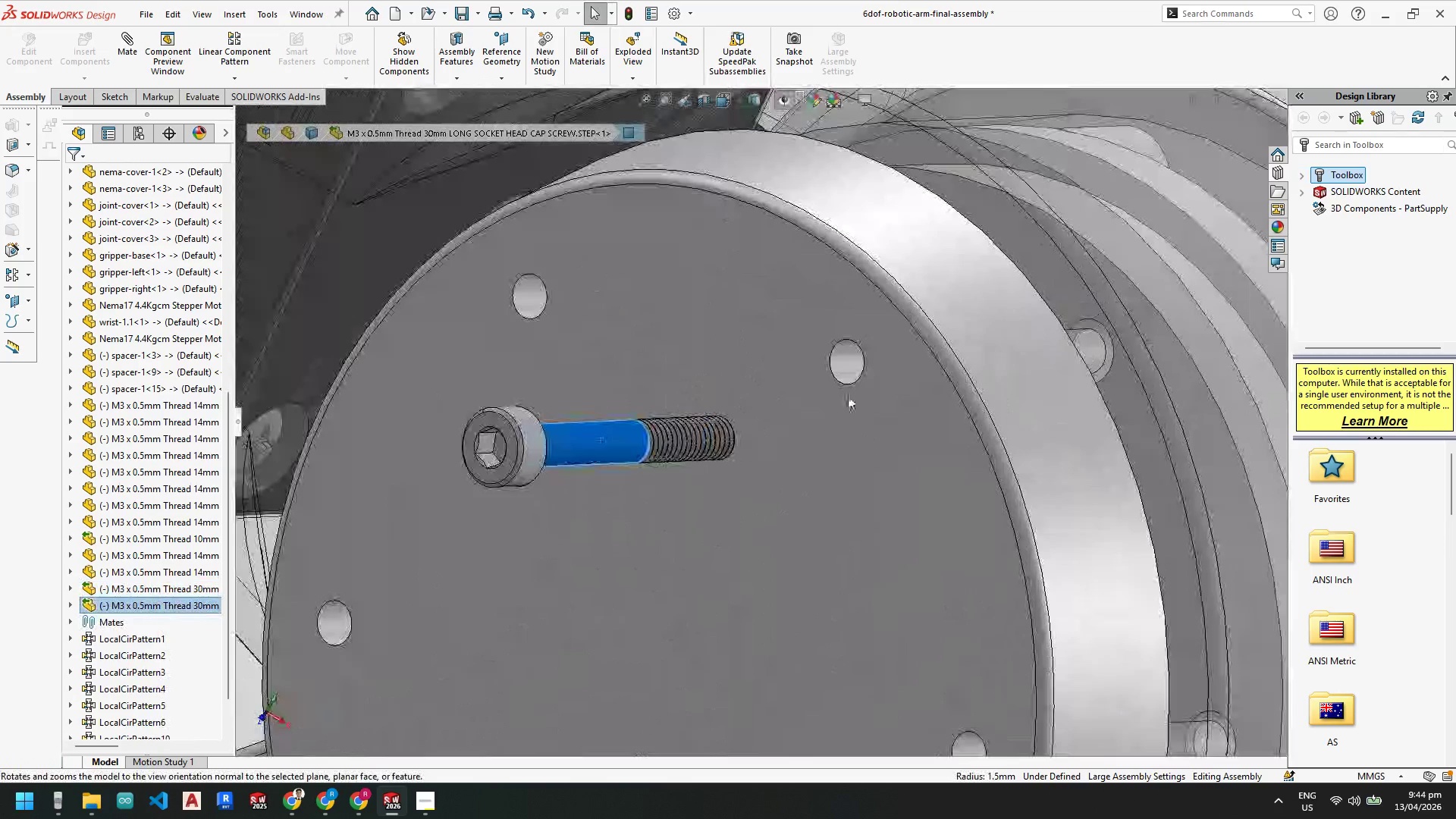 
left_click([839, 356])
 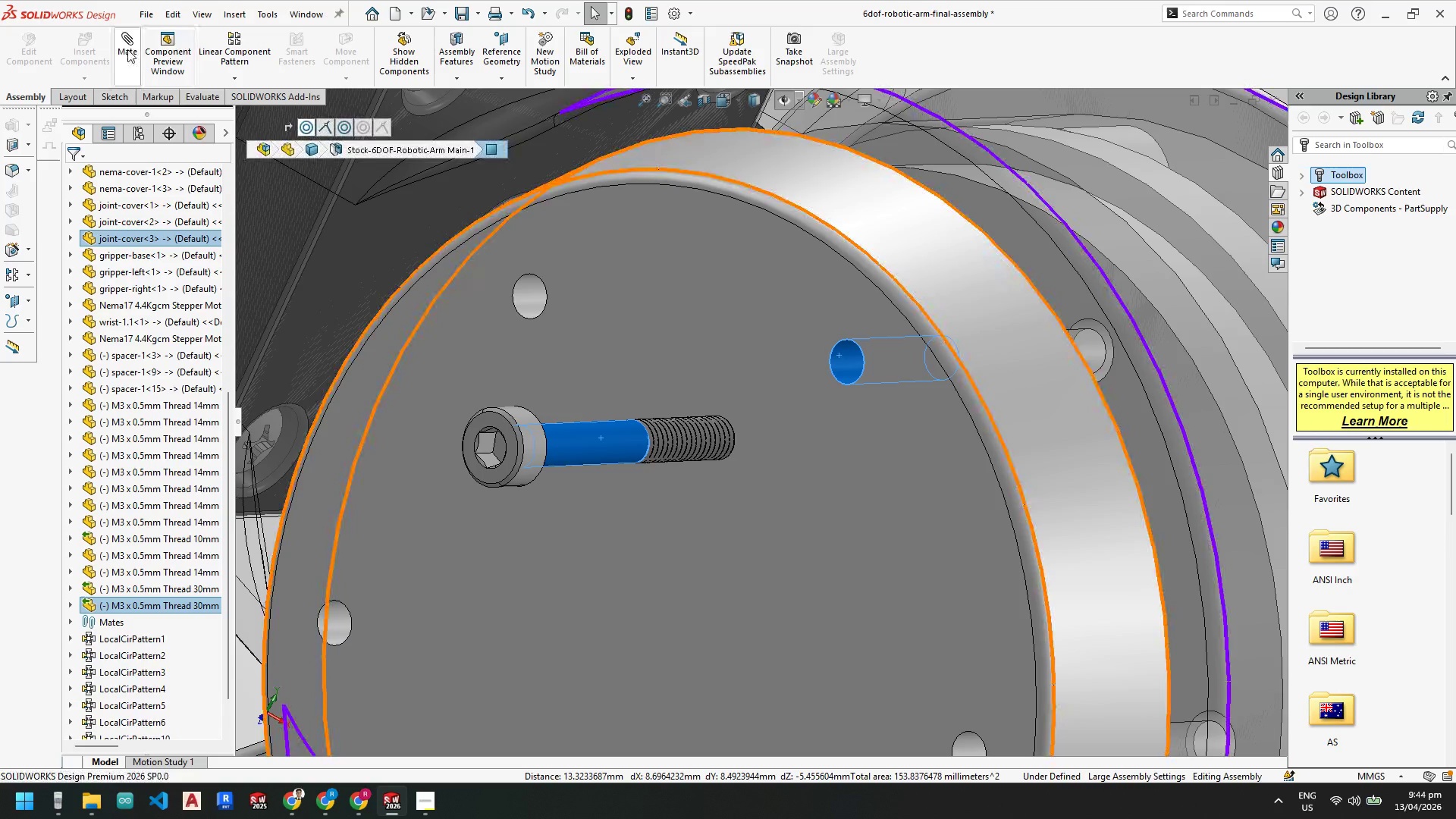 
left_click([128, 46])
 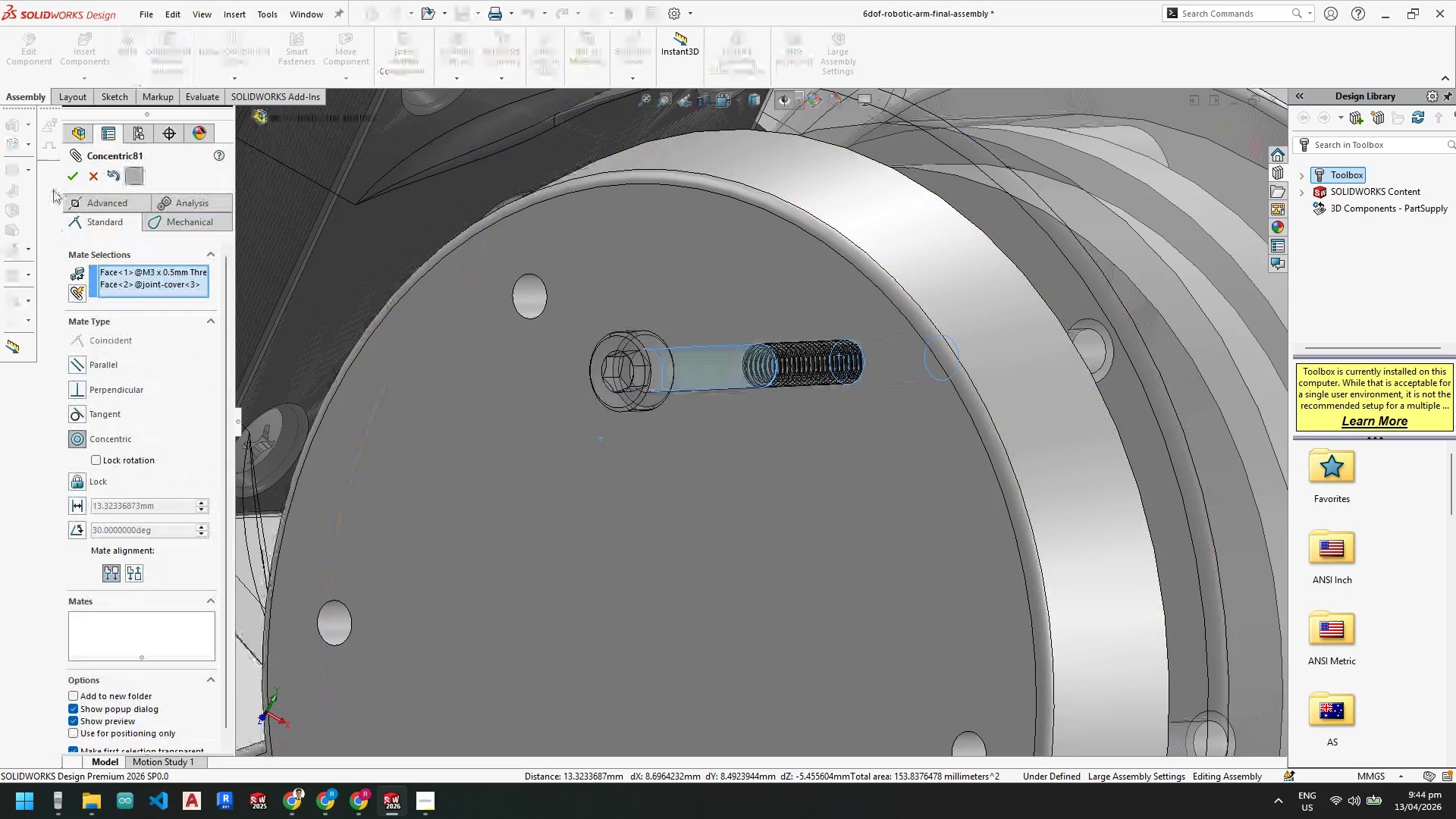 
left_click([71, 175])
 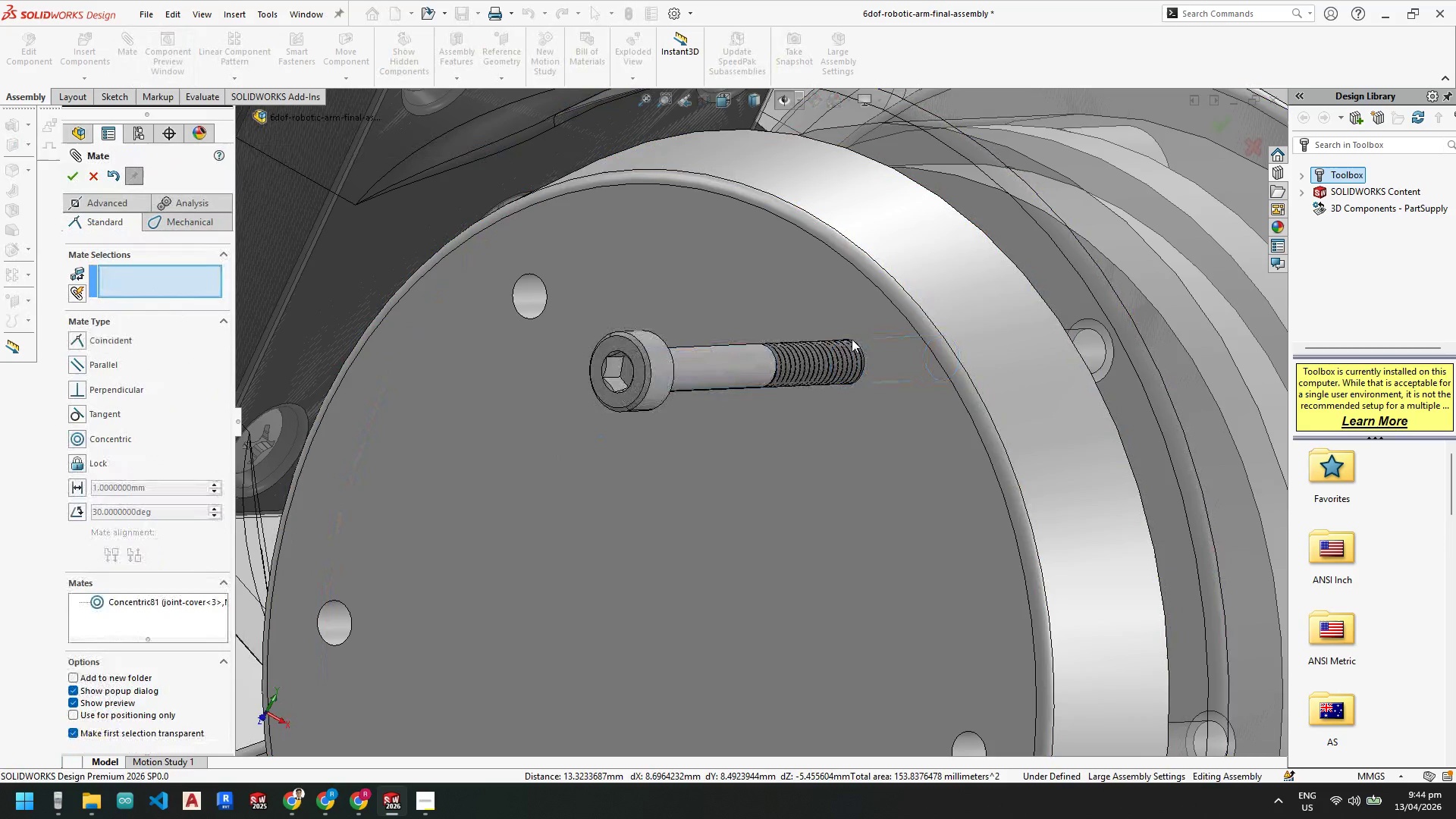 
left_click([853, 314])
 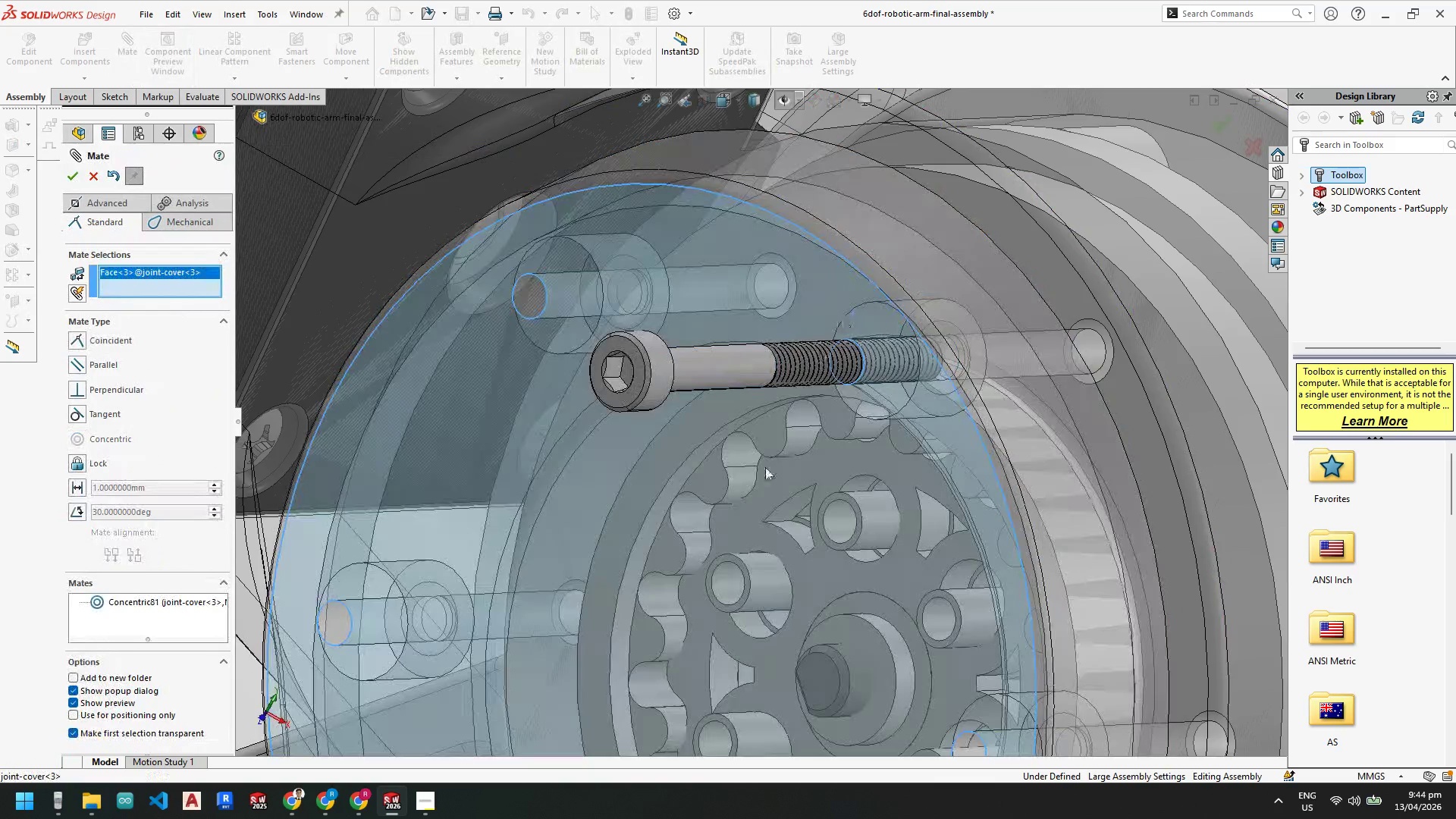 
scroll: coordinate [757, 463], scroll_direction: up, amount: 5.0
 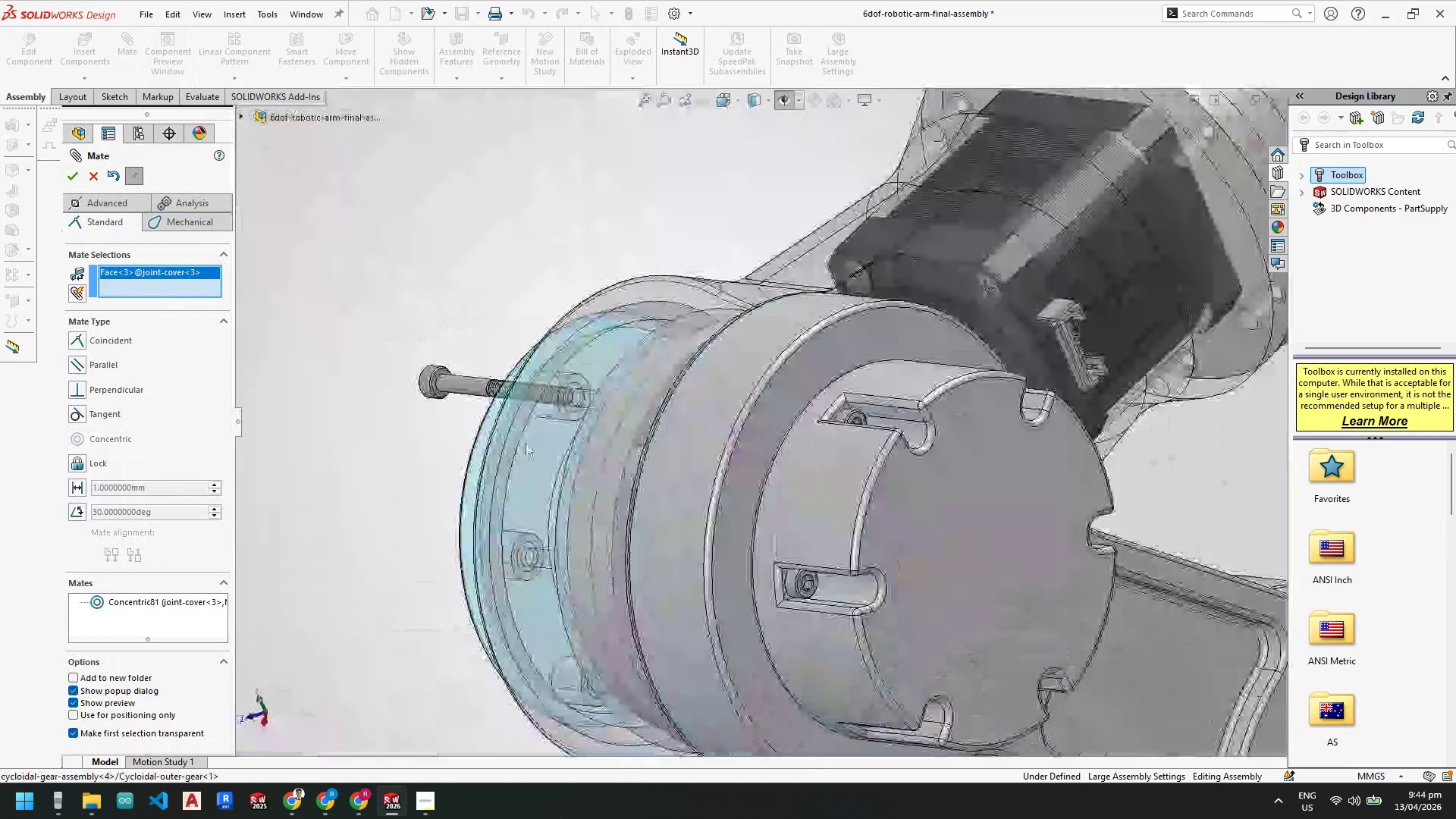 
scroll: coordinate [526, 401], scroll_direction: down, amount: 8.0
 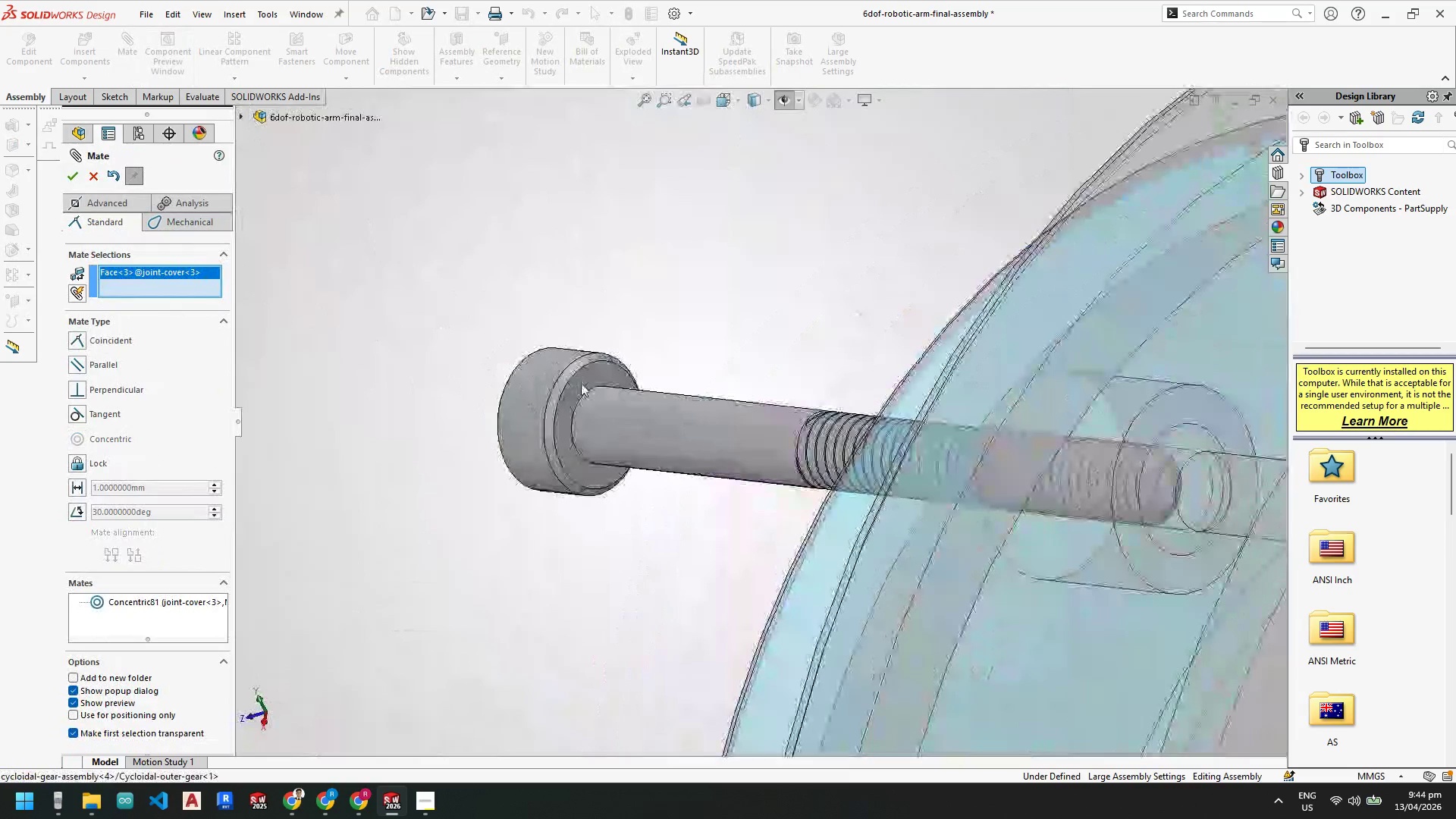 
left_click([581, 383])
 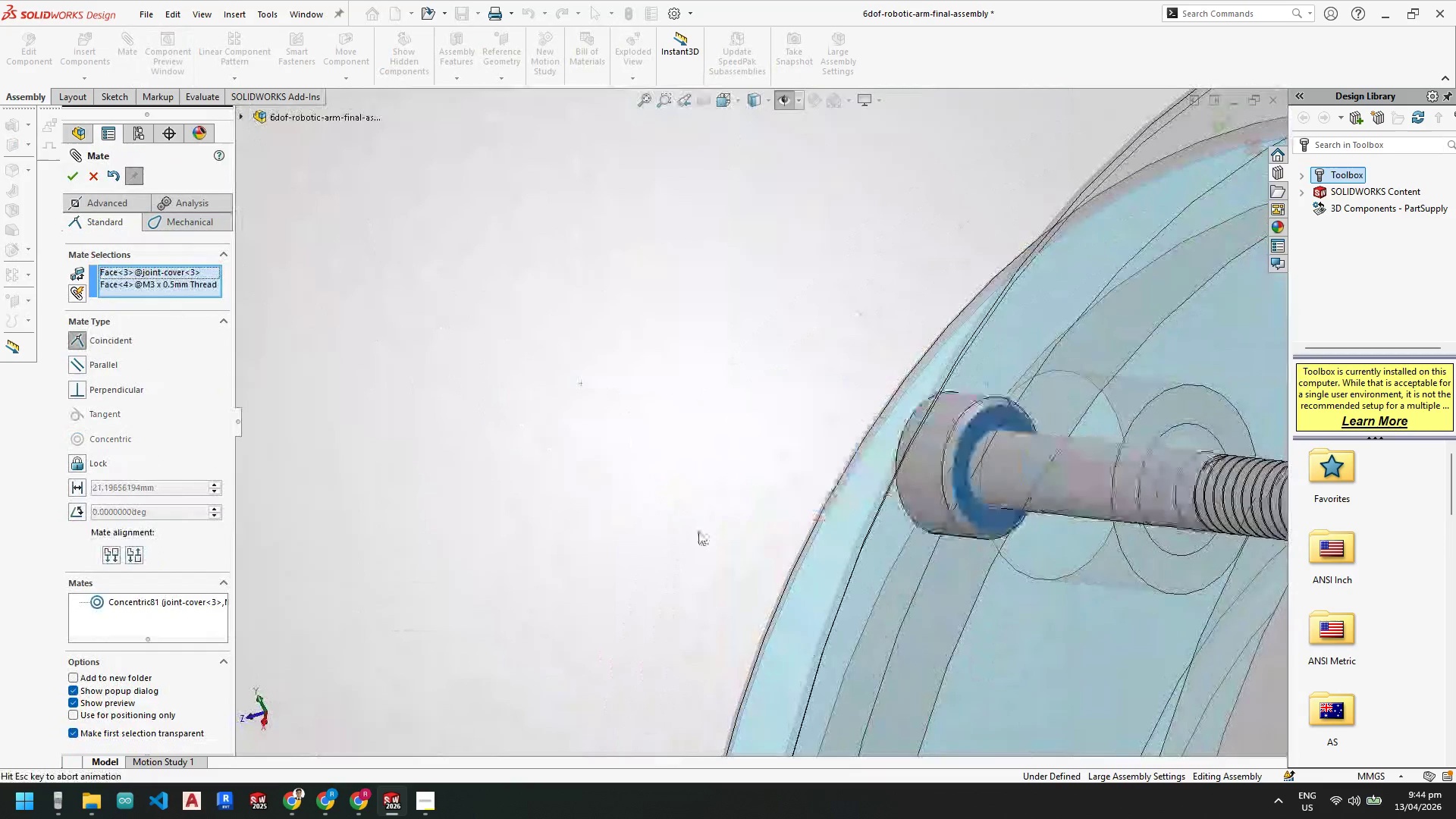 
scroll: coordinate [789, 523], scroll_direction: up, amount: 10.0
 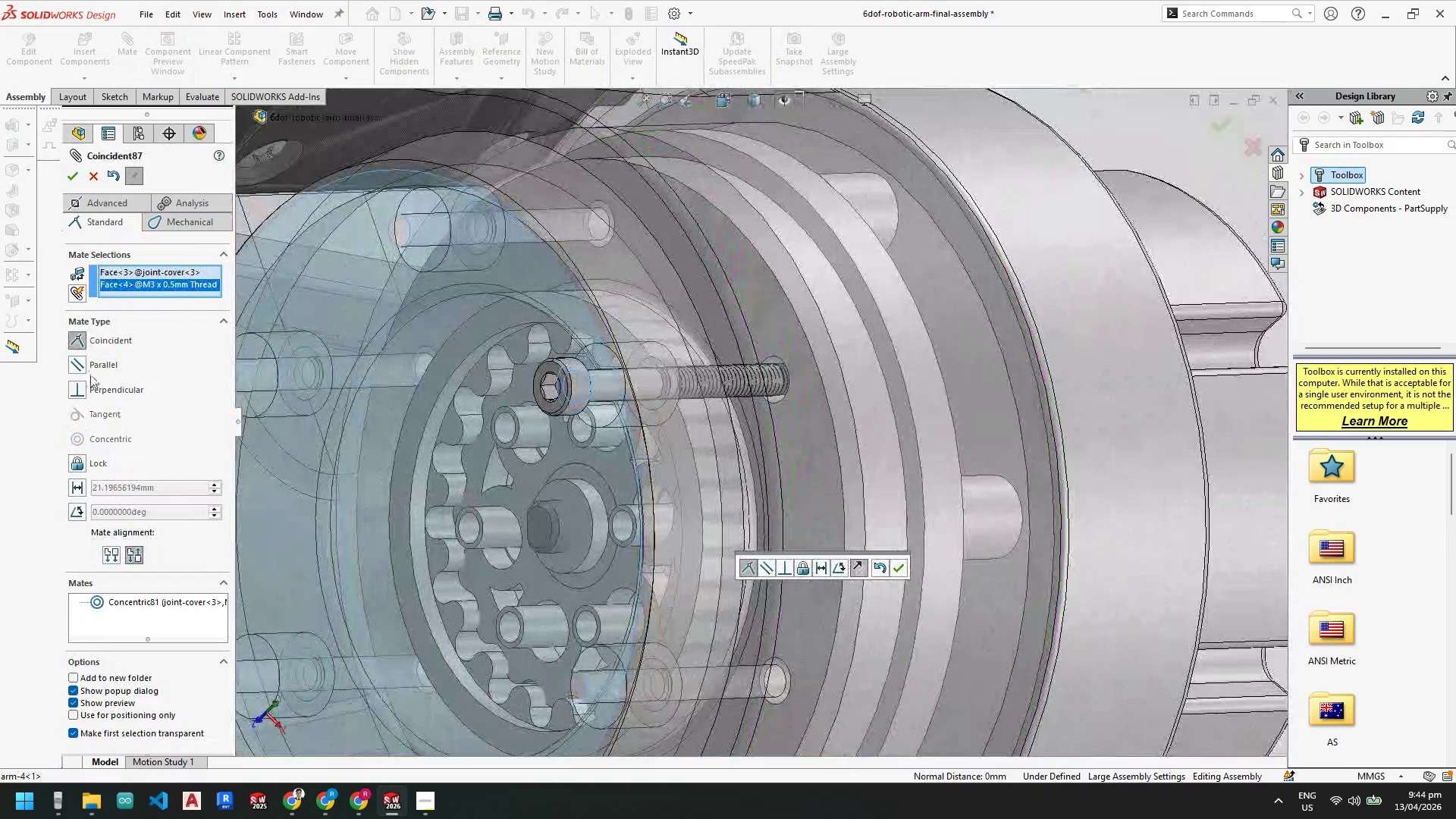 
left_click([75, 178])
 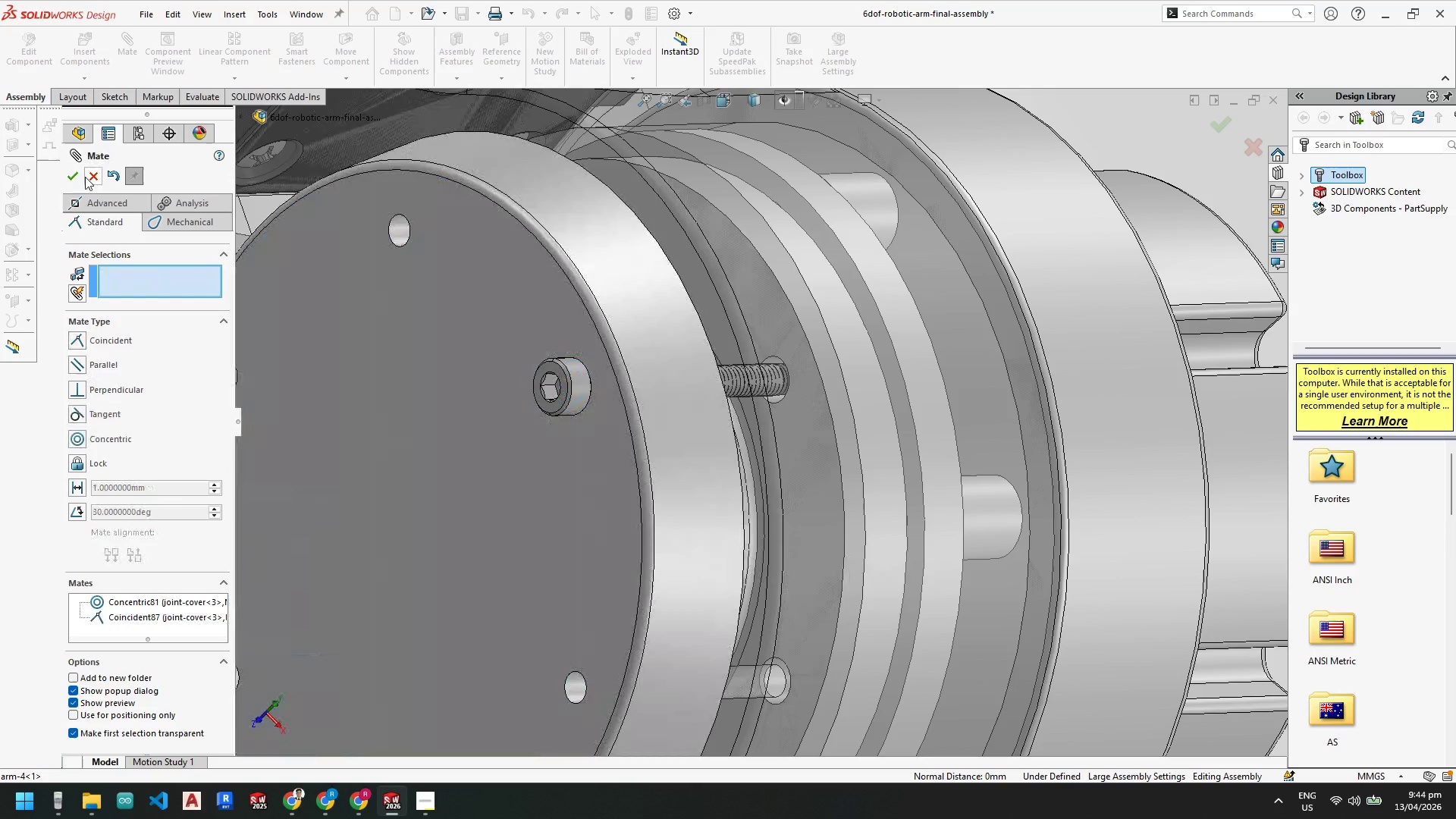 
left_click([76, 174])
 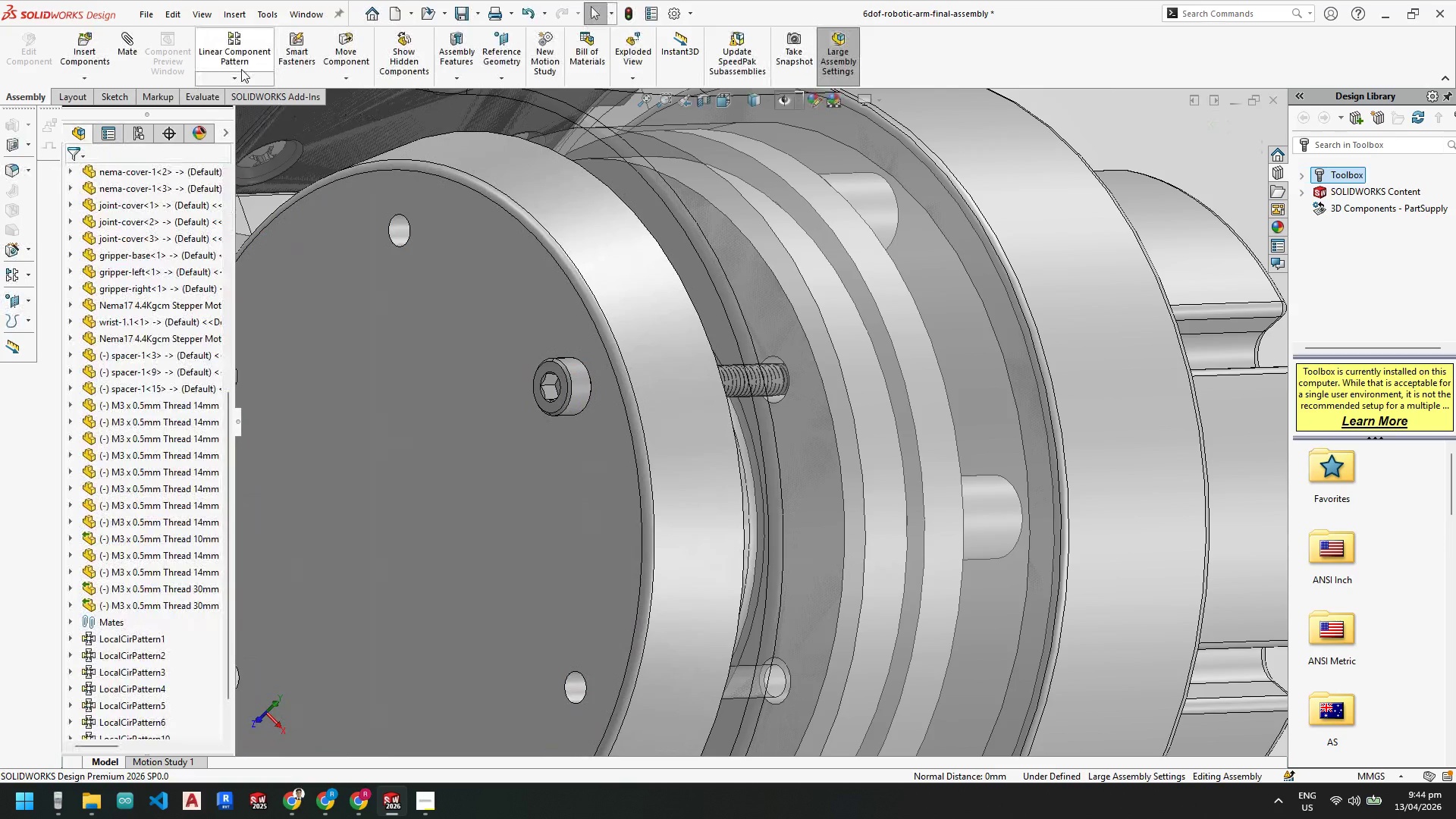 
left_click([236, 77])
 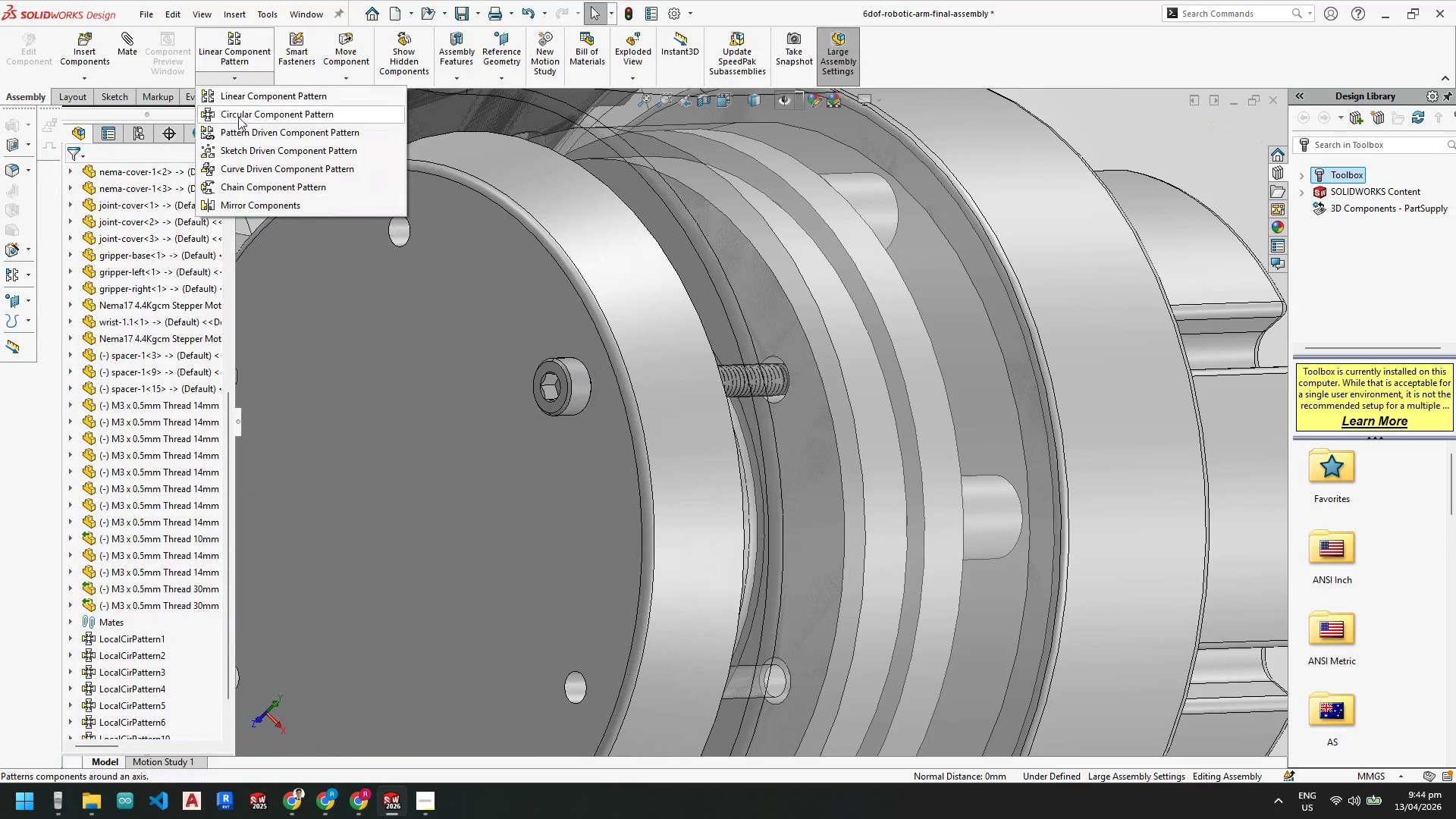 
left_click([238, 117])
 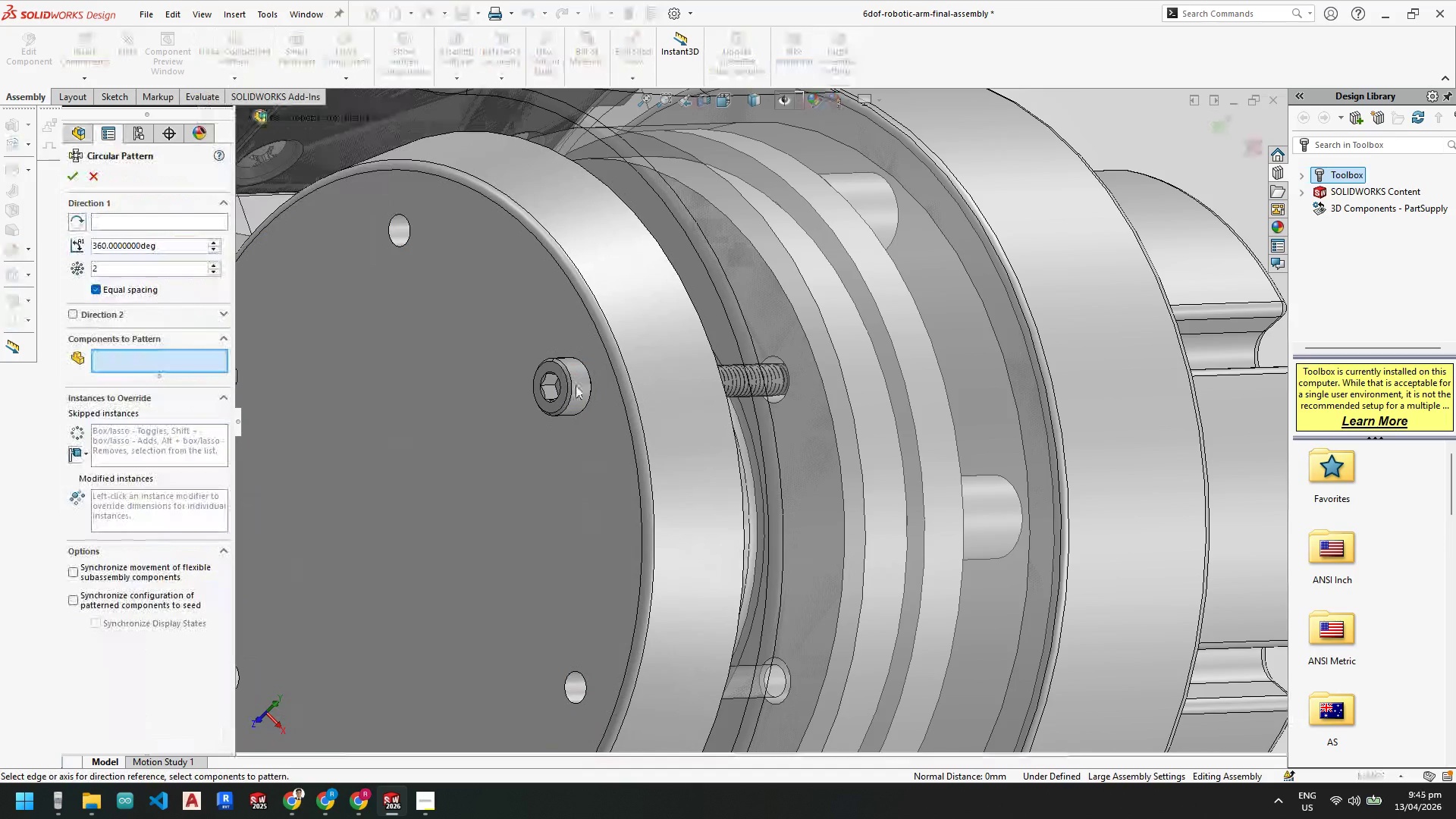 
left_click([578, 385])
 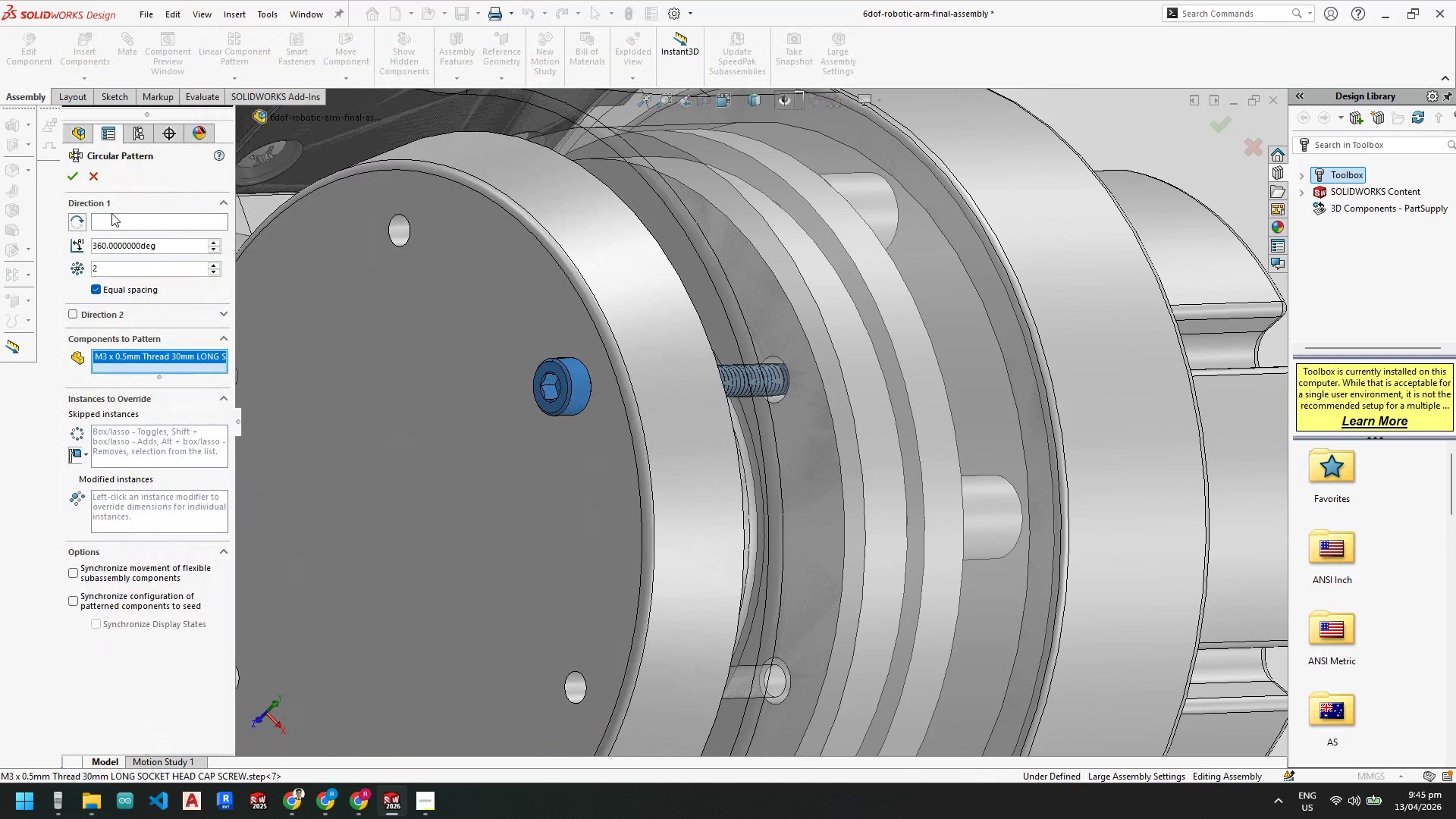 
double_click([113, 218])
 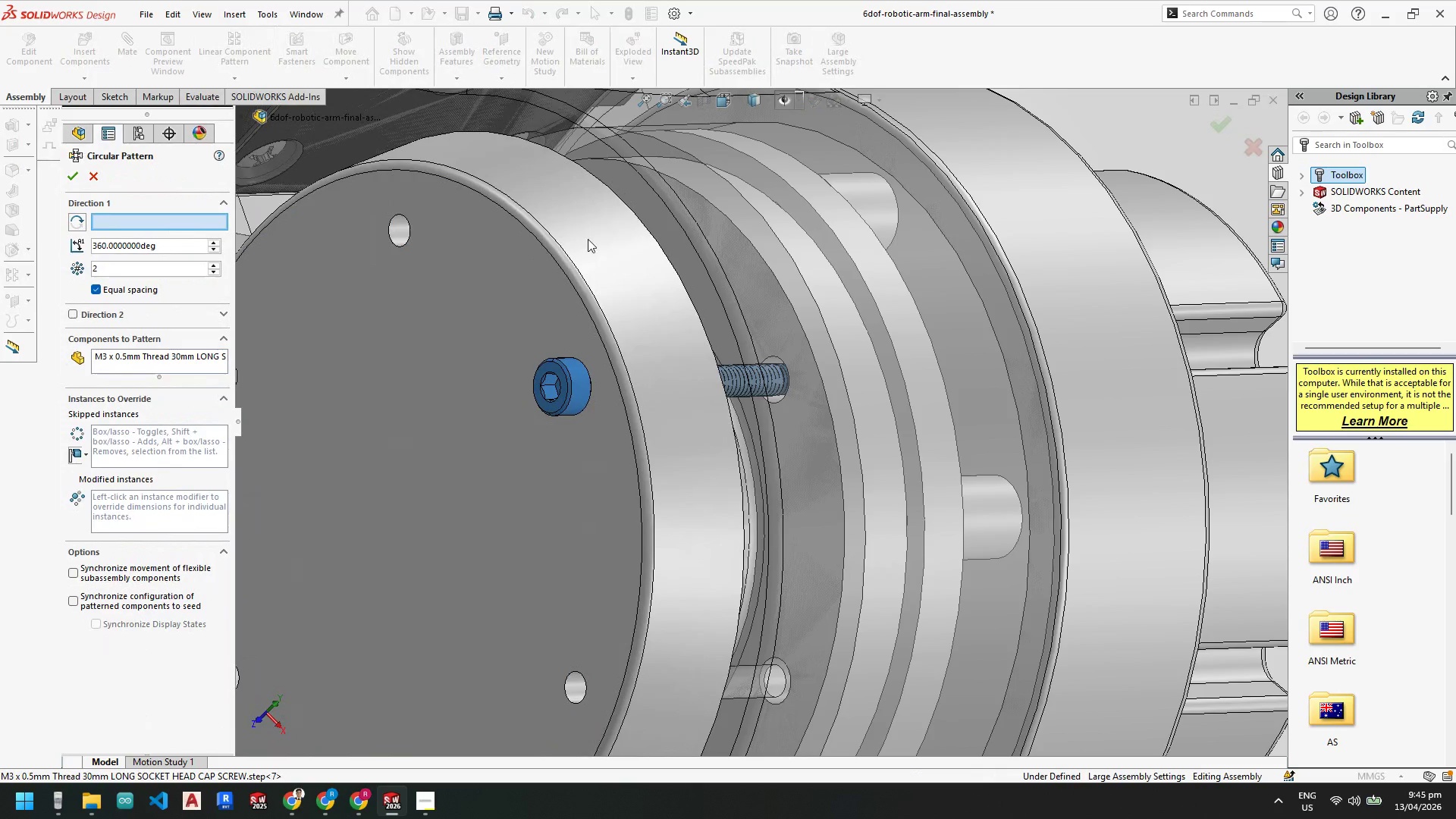 
left_click([595, 237])
 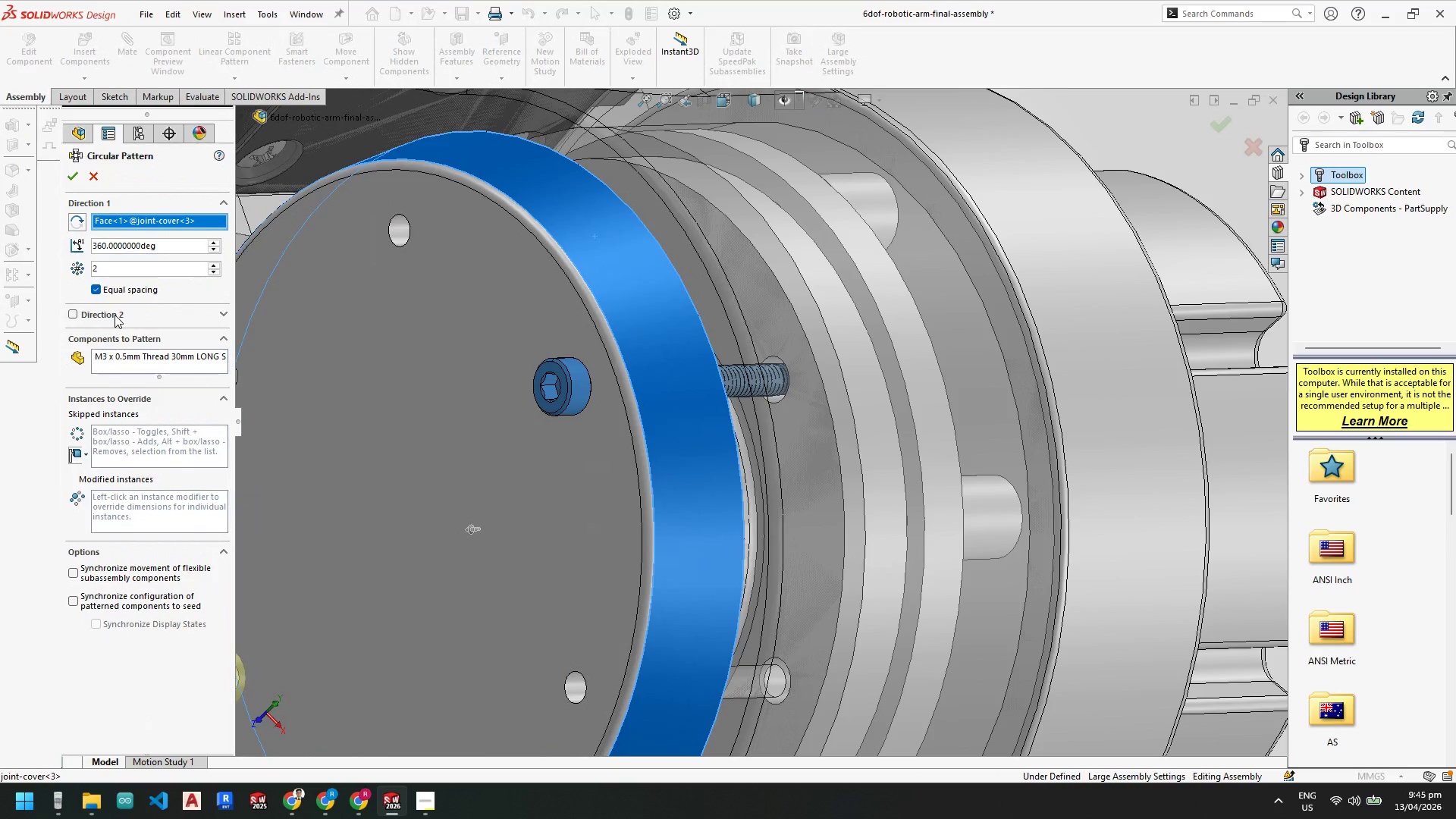 
left_click_drag(start_coordinate=[111, 268], to_coordinate=[74, 266])
 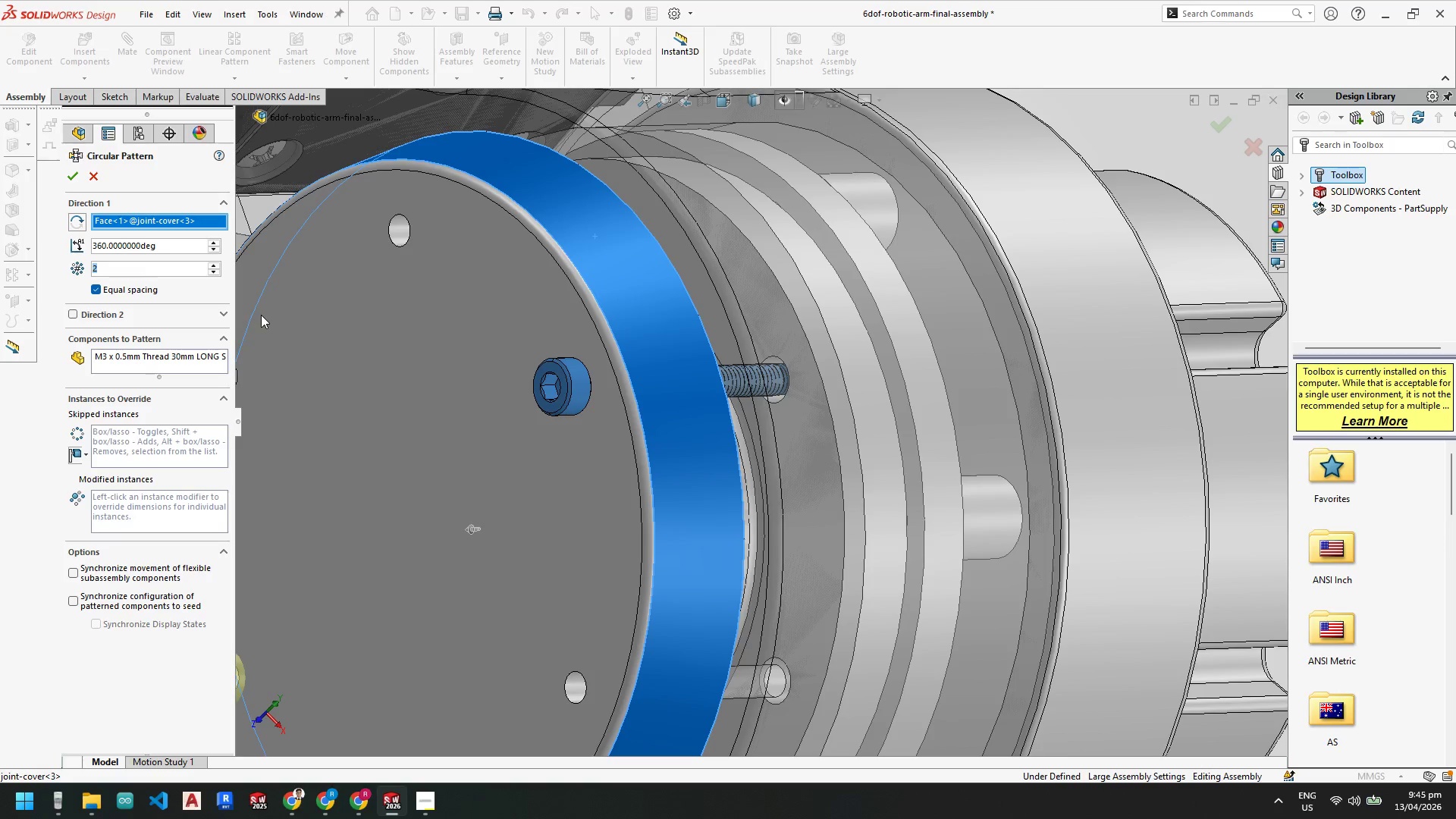 
key(Backspace)
 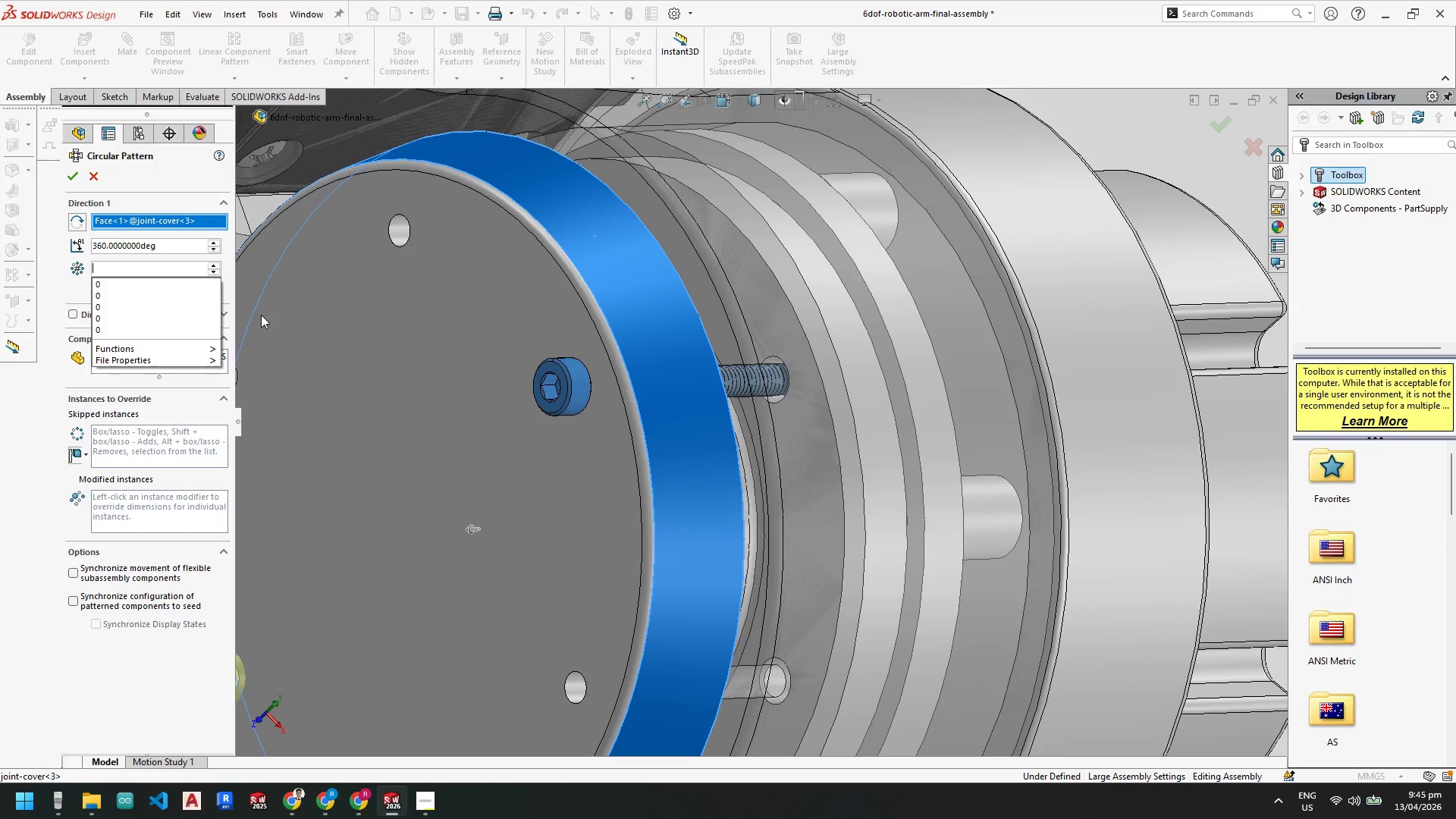 
key(Numpad6)
 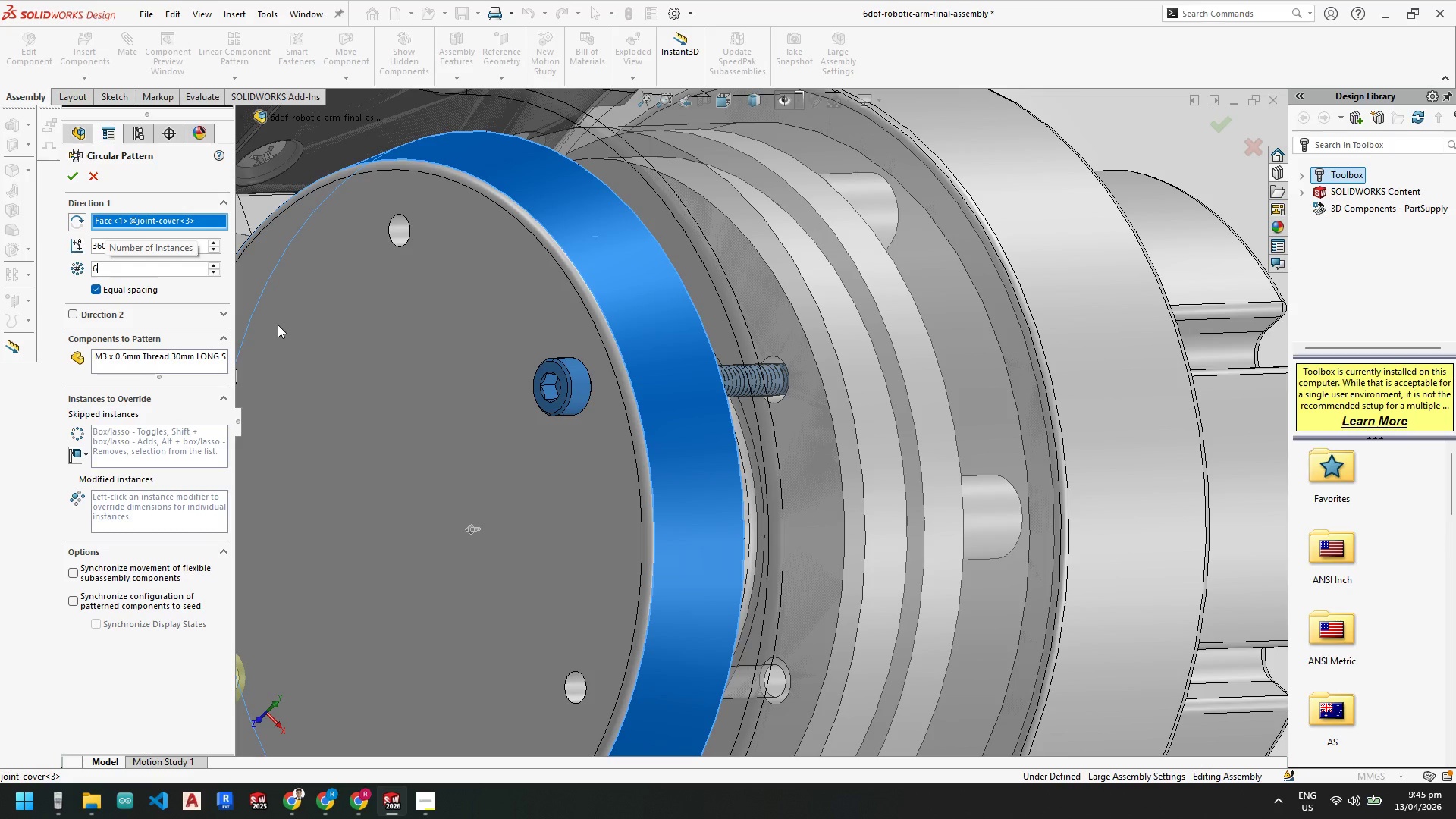 
key(Enter)
 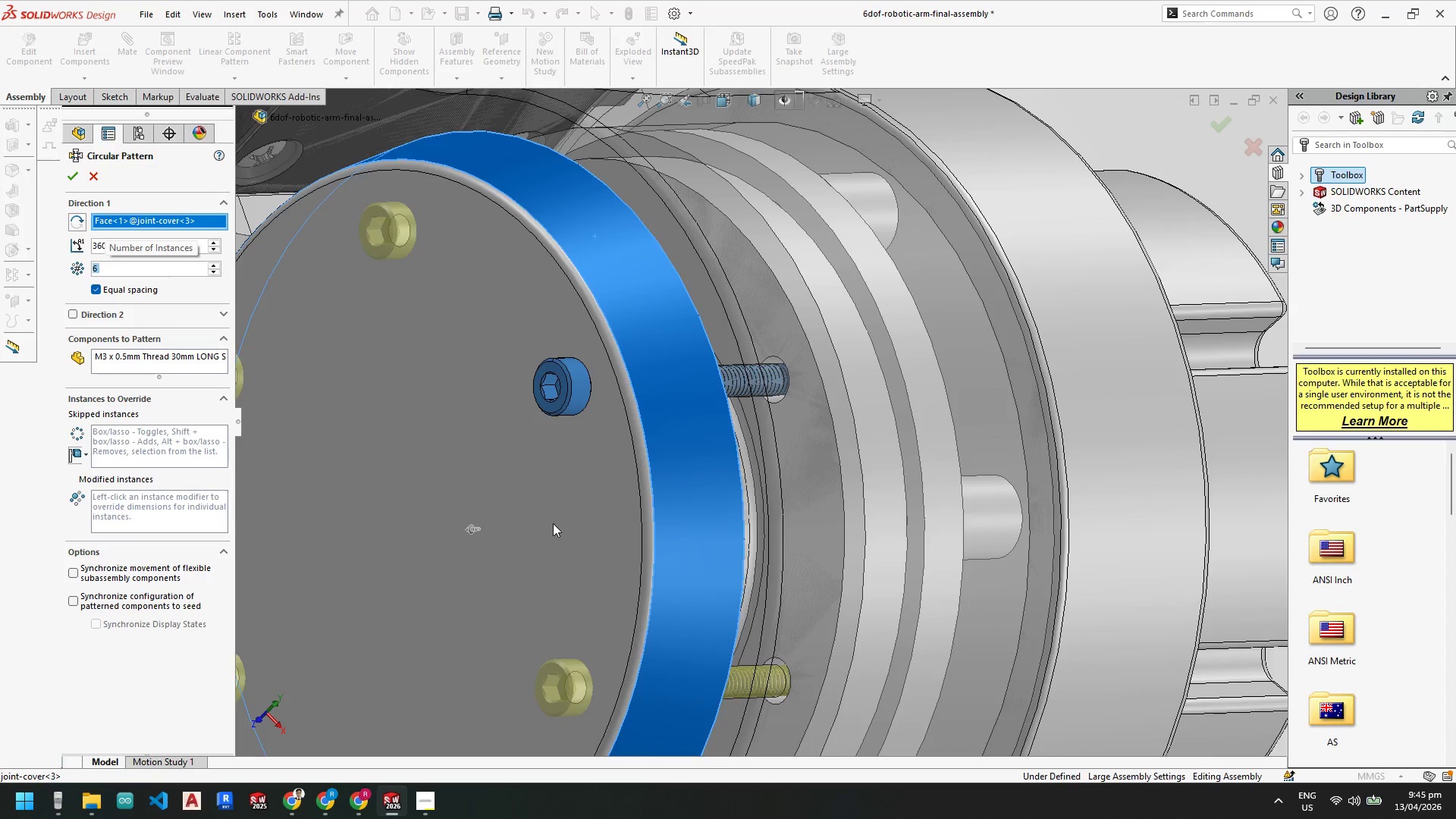 
scroll: coordinate [554, 522], scroll_direction: up, amount: 5.0
 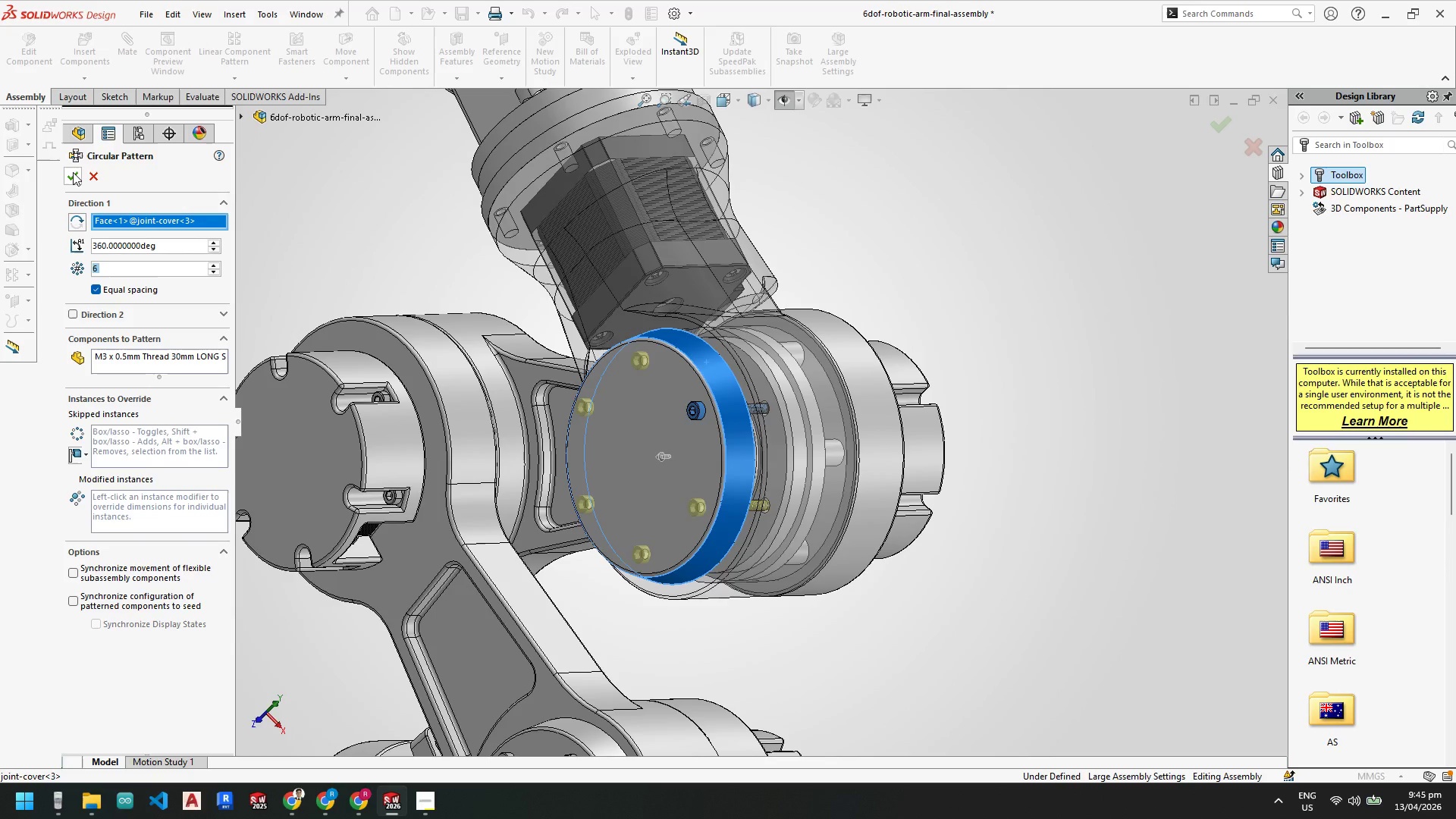 
left_click([74, 172])
 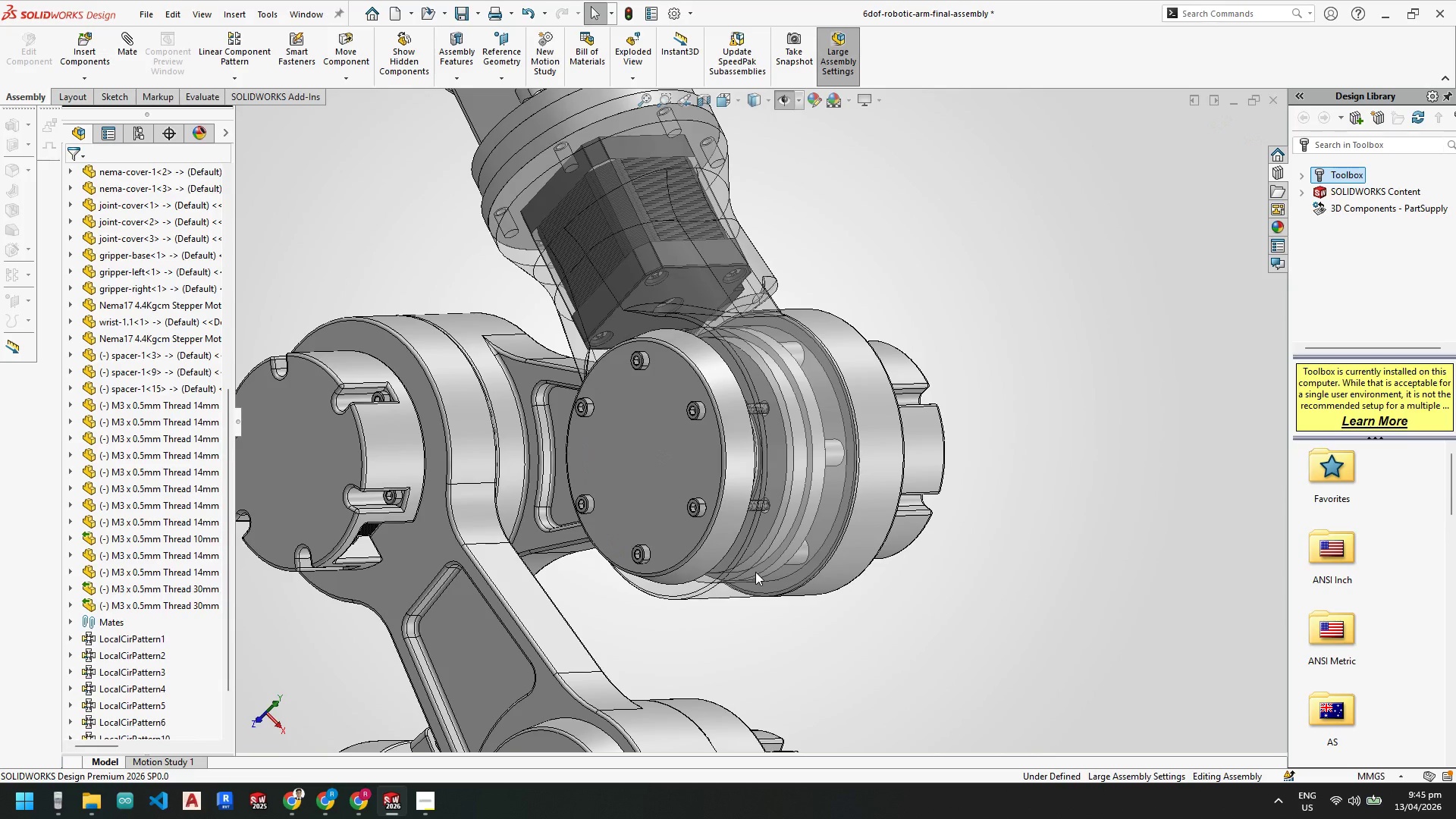 
scroll: coordinate [799, 554], scroll_direction: up, amount: 3.0
 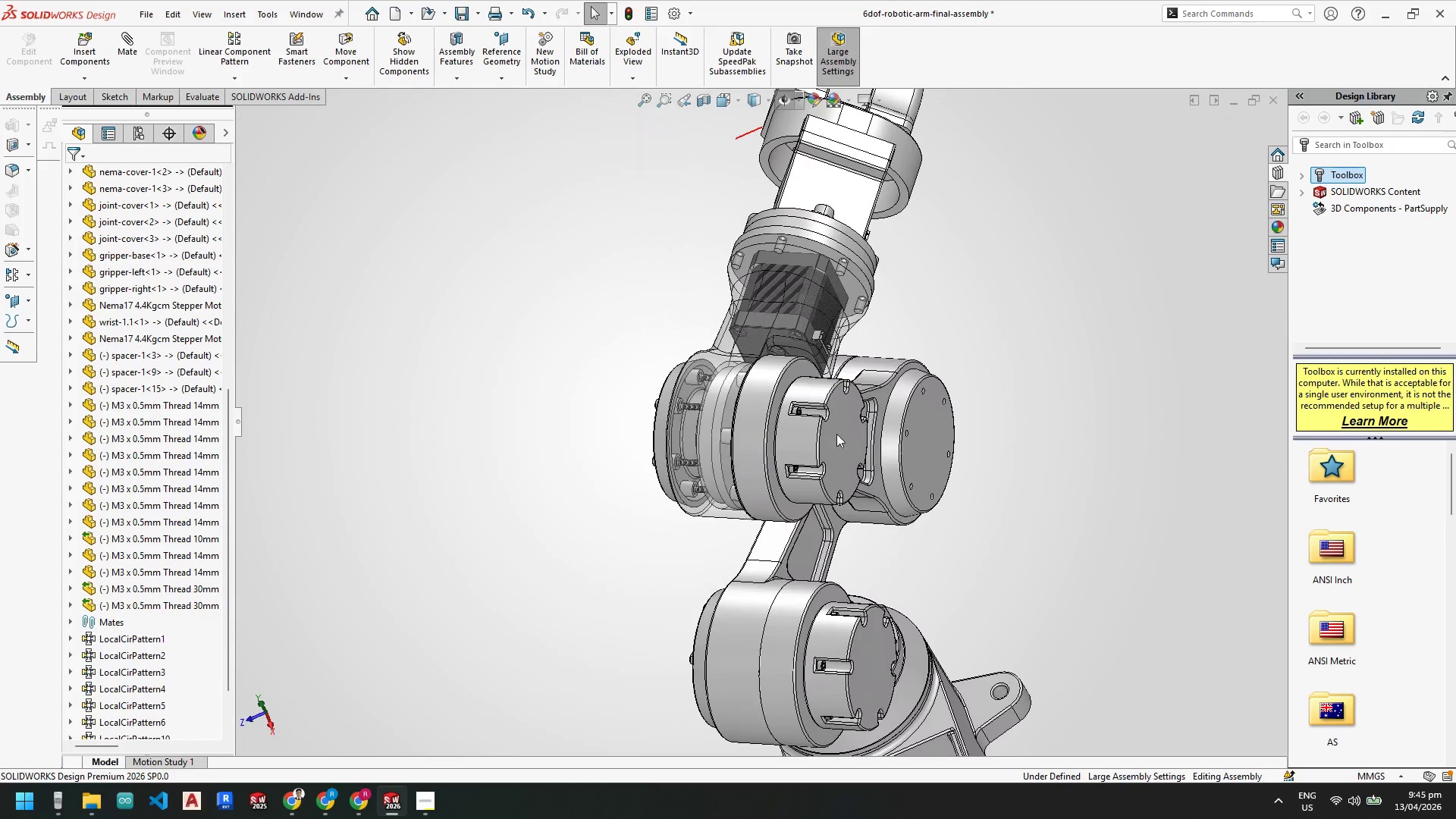 
scroll: coordinate [608, 425], scroll_direction: down, amount: 6.0
 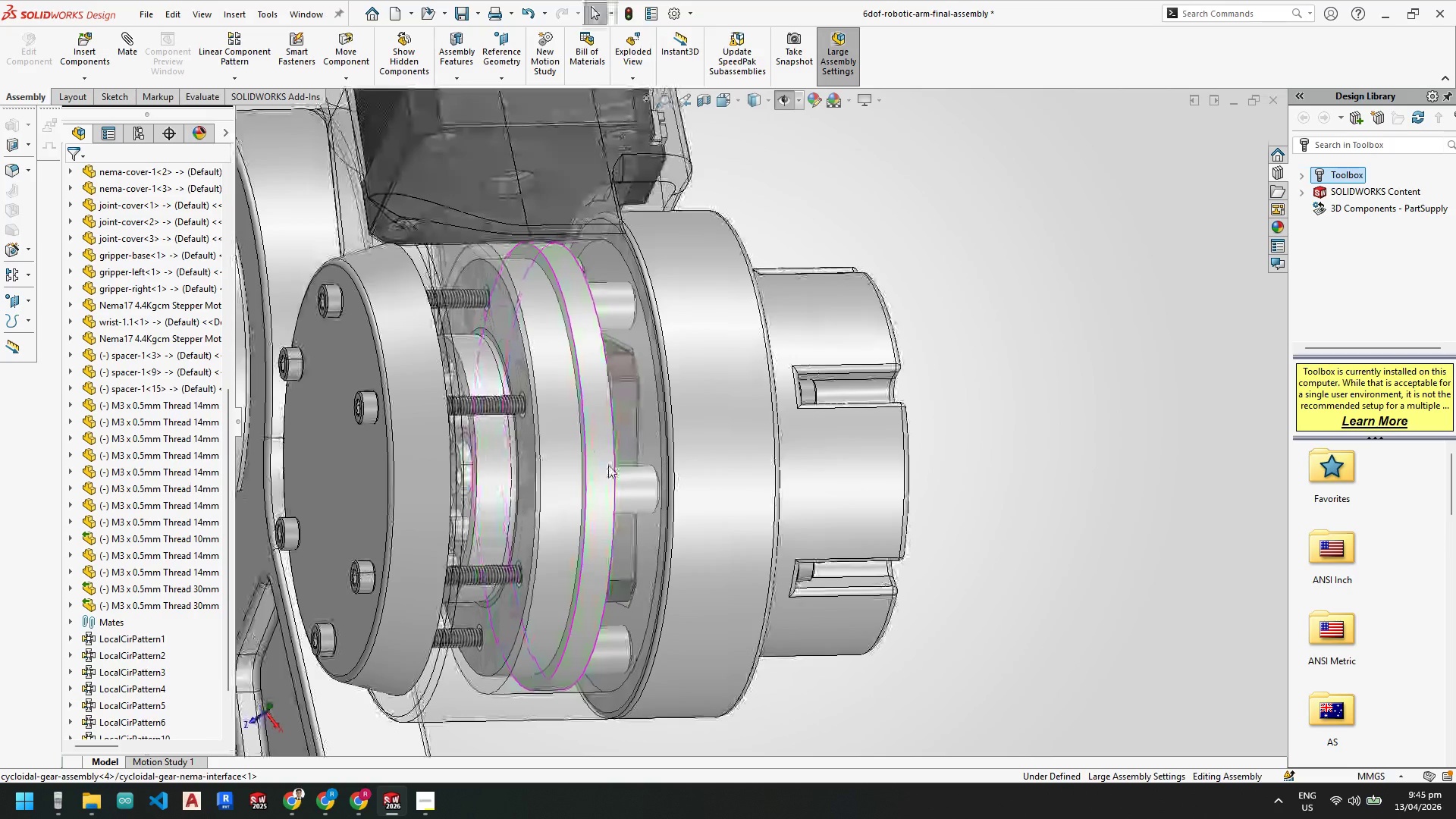 
scroll: coordinate [639, 572], scroll_direction: up, amount: 6.0
 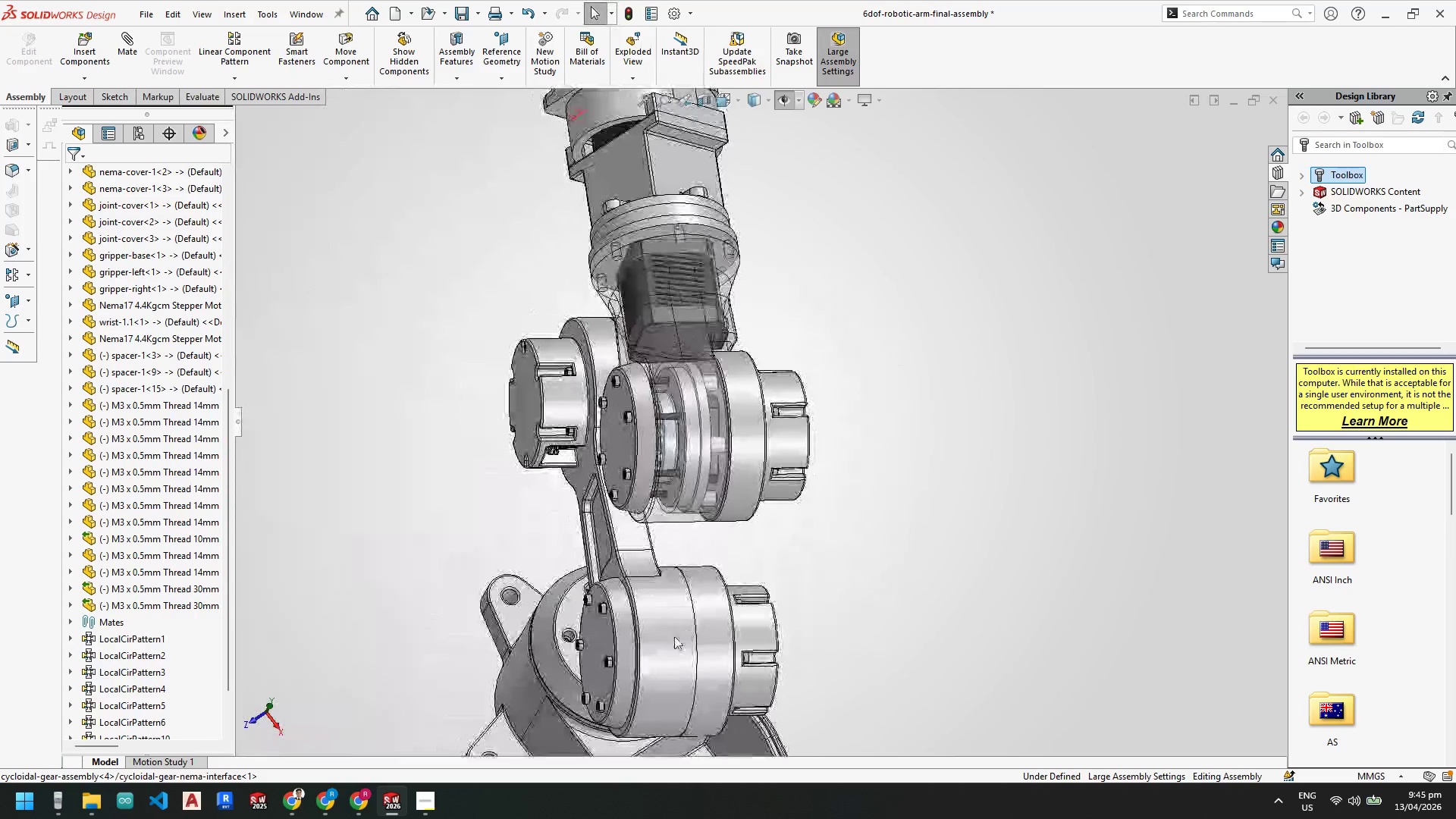 
scroll: coordinate [673, 638], scroll_direction: down, amount: 3.0
 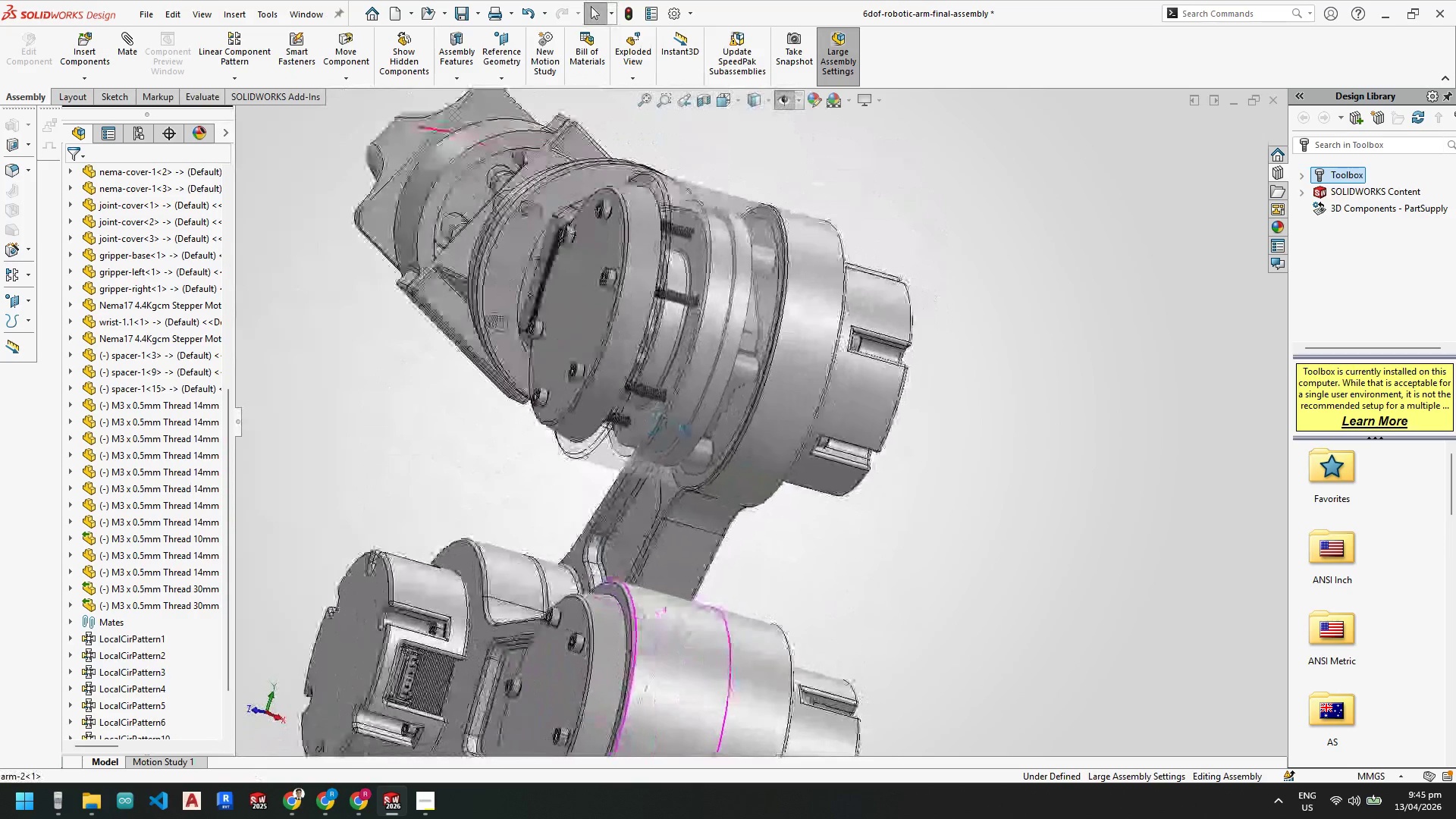 
scroll: coordinate [660, 578], scroll_direction: up, amount: 3.0
 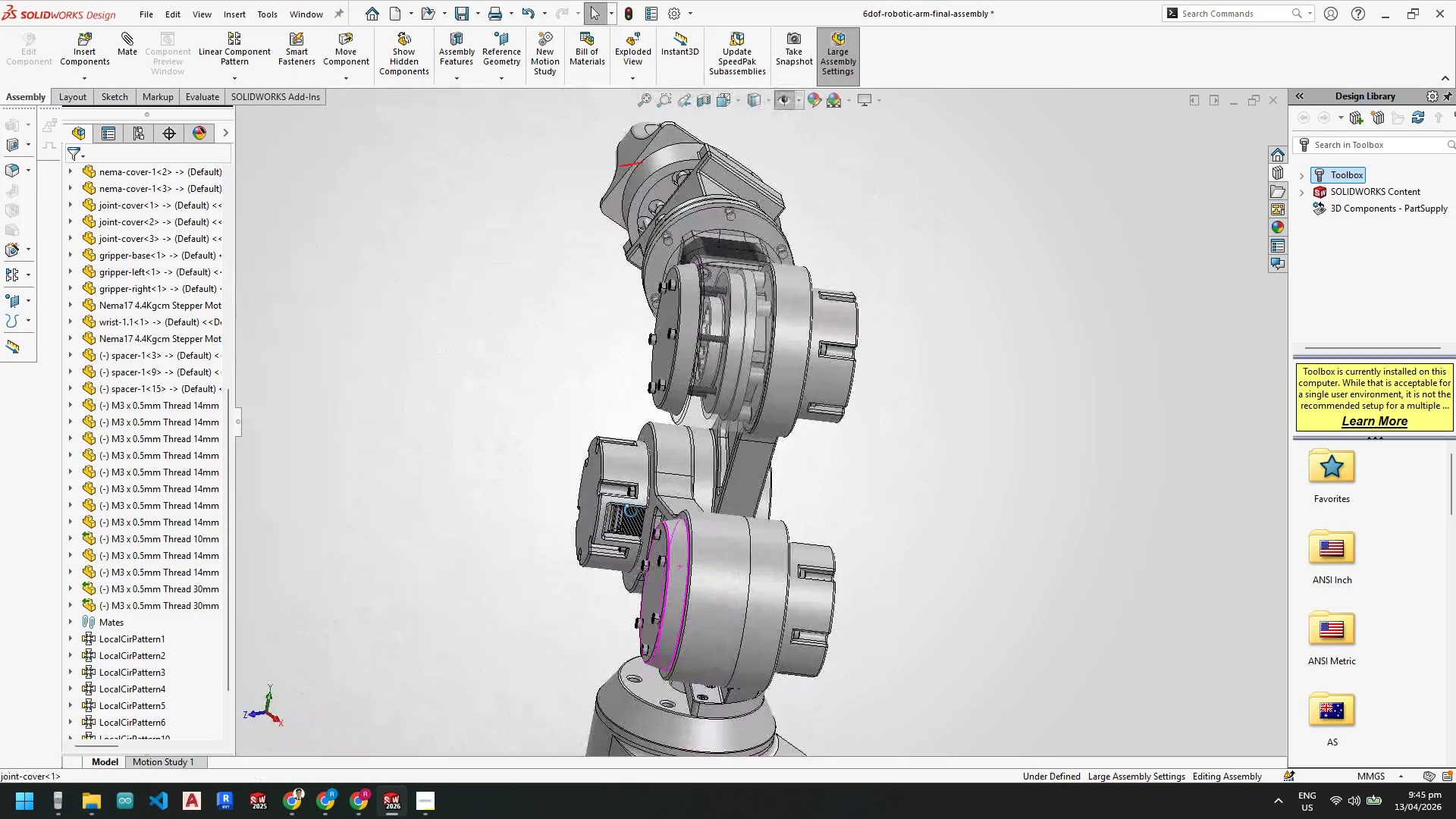 
right_click([805, 366])
 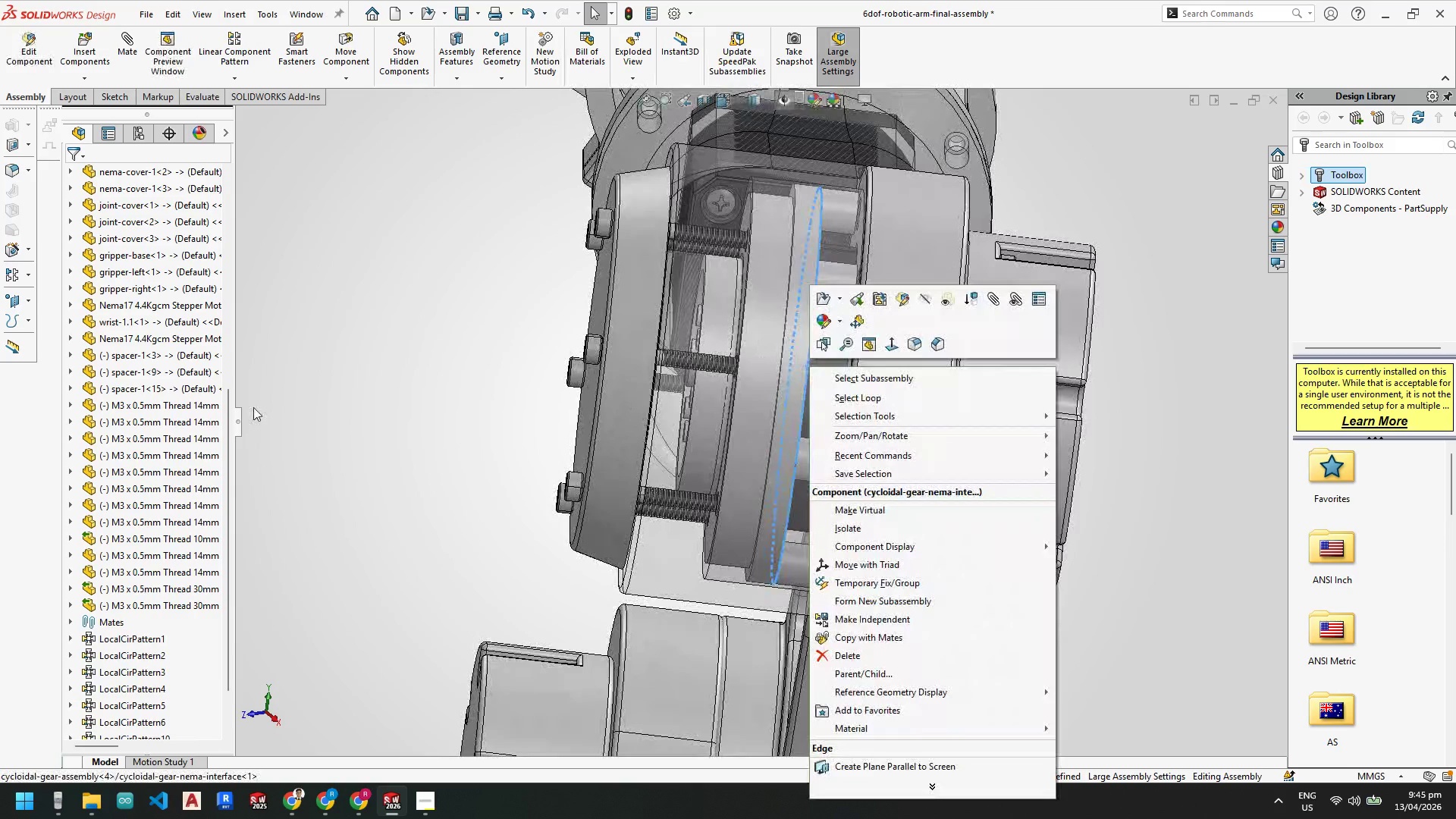 
scroll: coordinate [736, 337], scroll_direction: down, amount: 4.0
 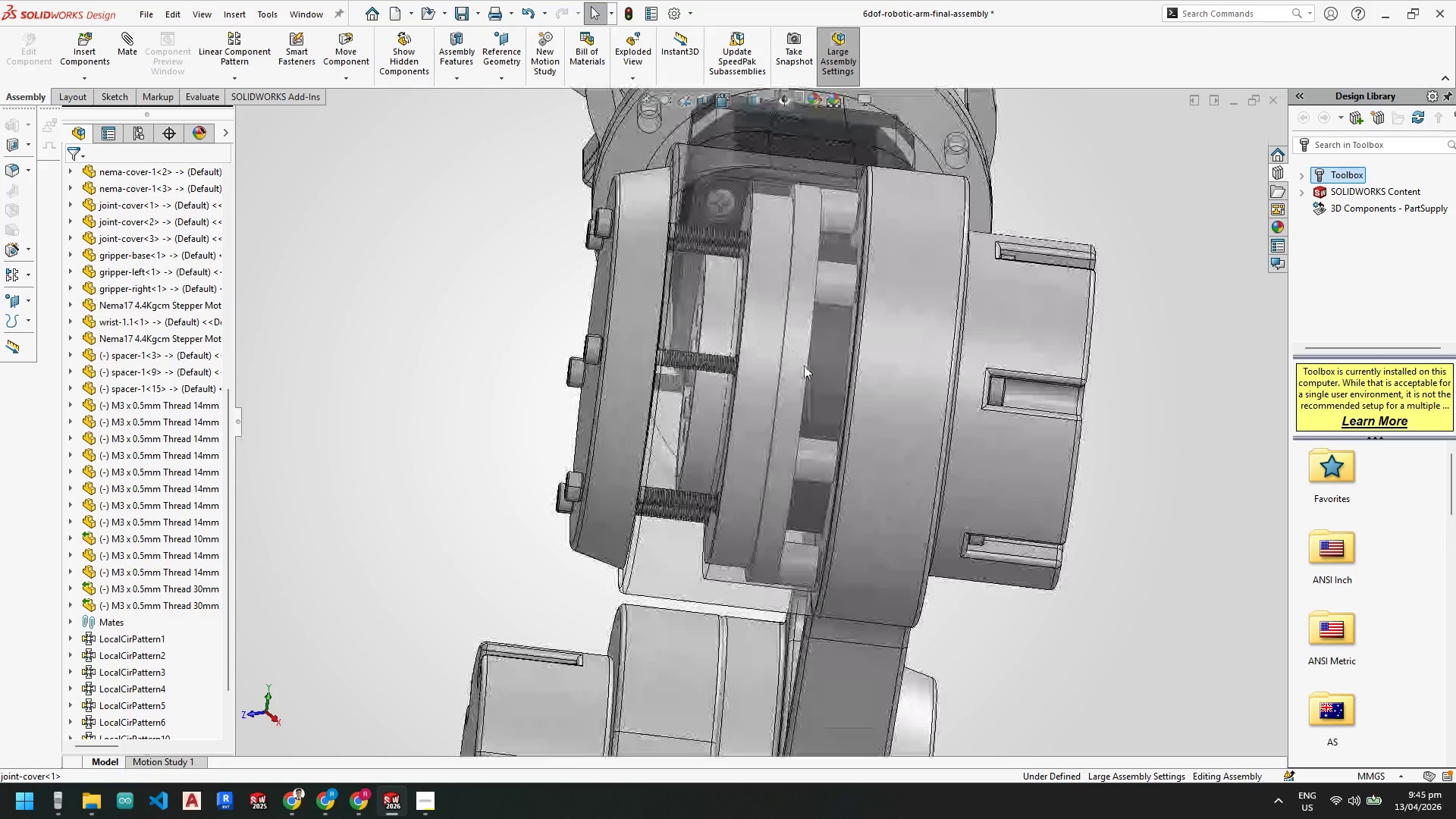 
scroll: coordinate [381, 380], scroll_direction: up, amount: 9.0
 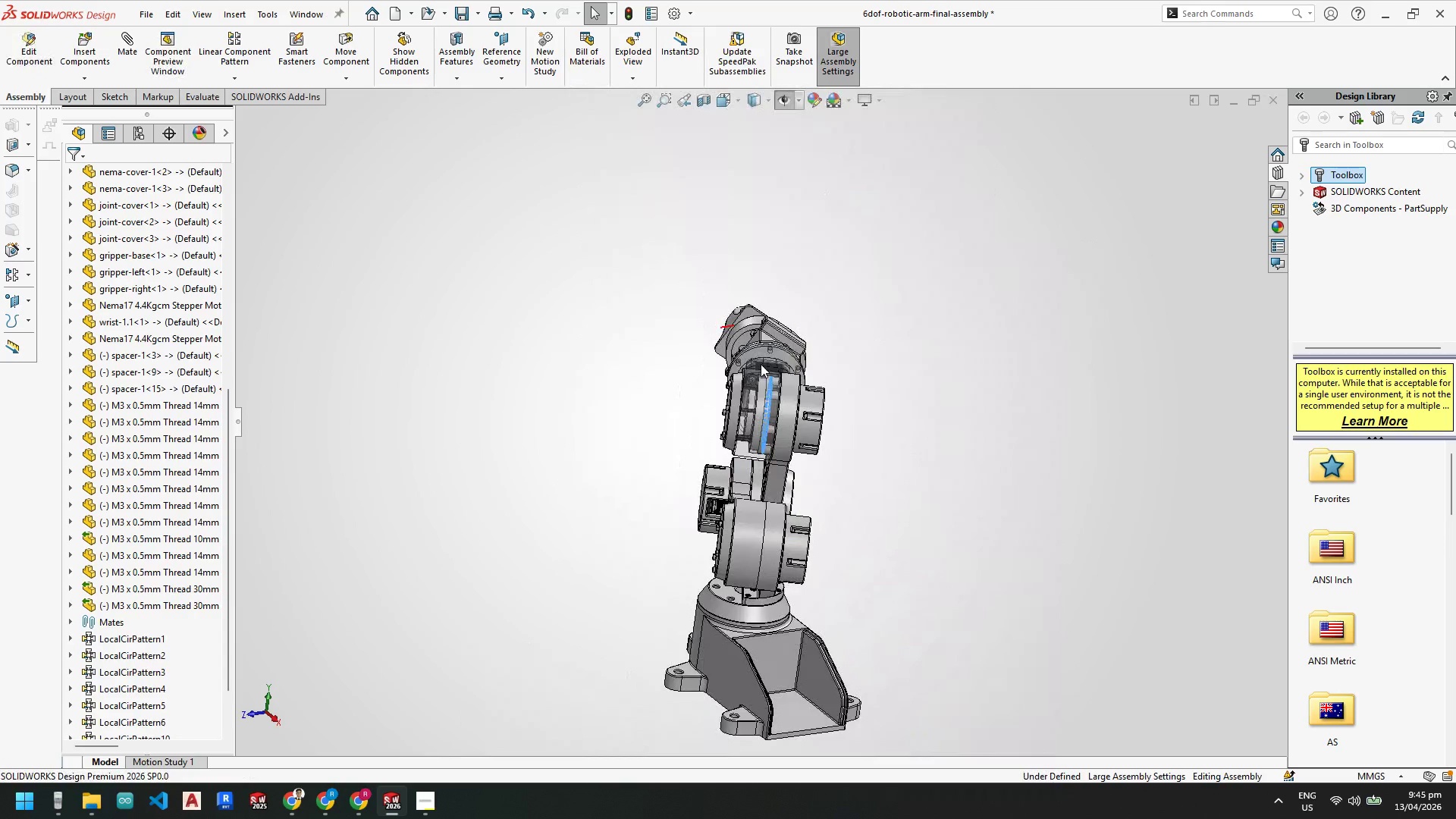 
left_click([705, 388])
 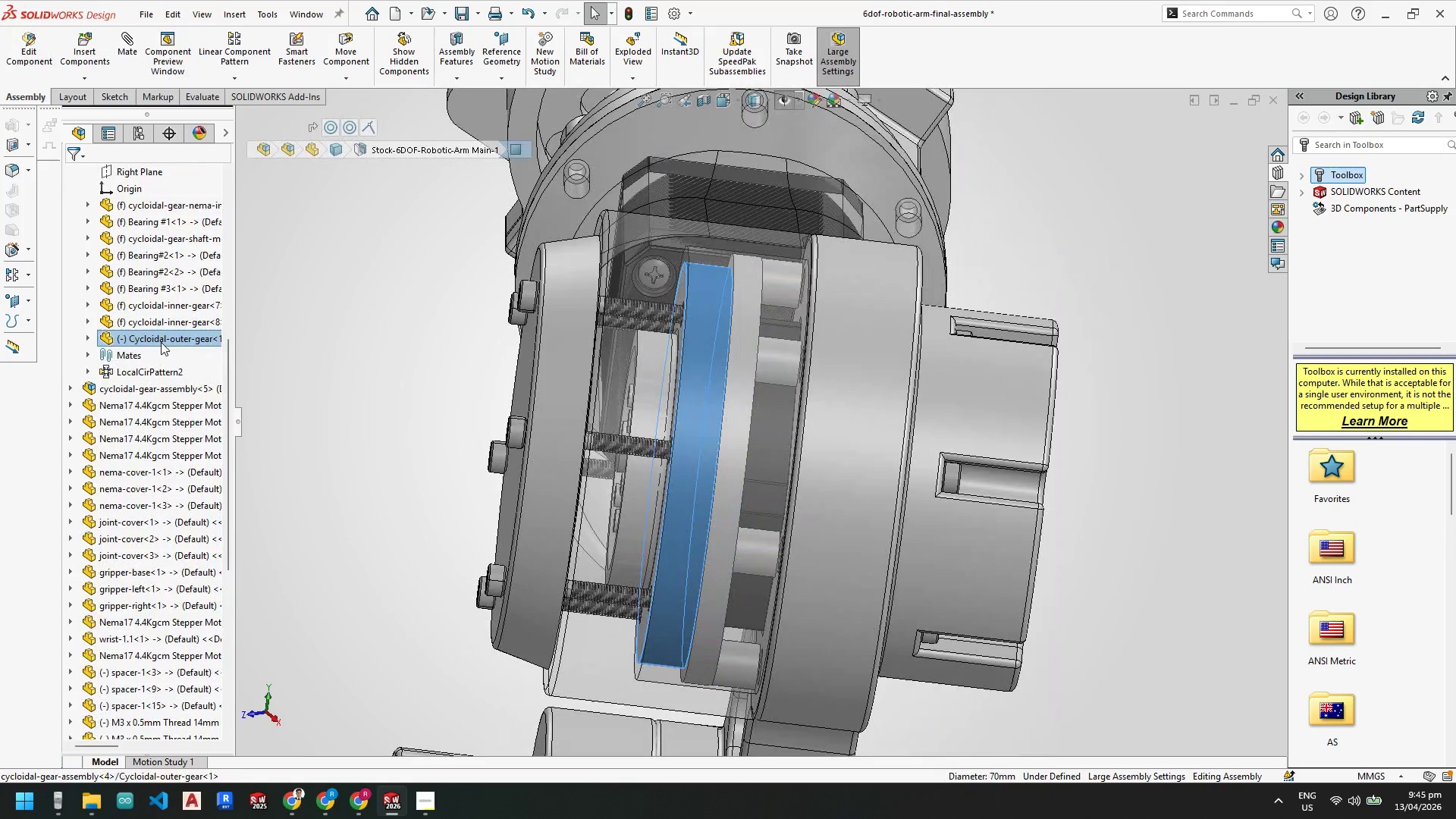 
scroll: coordinate [733, 421], scroll_direction: down, amount: 8.0
 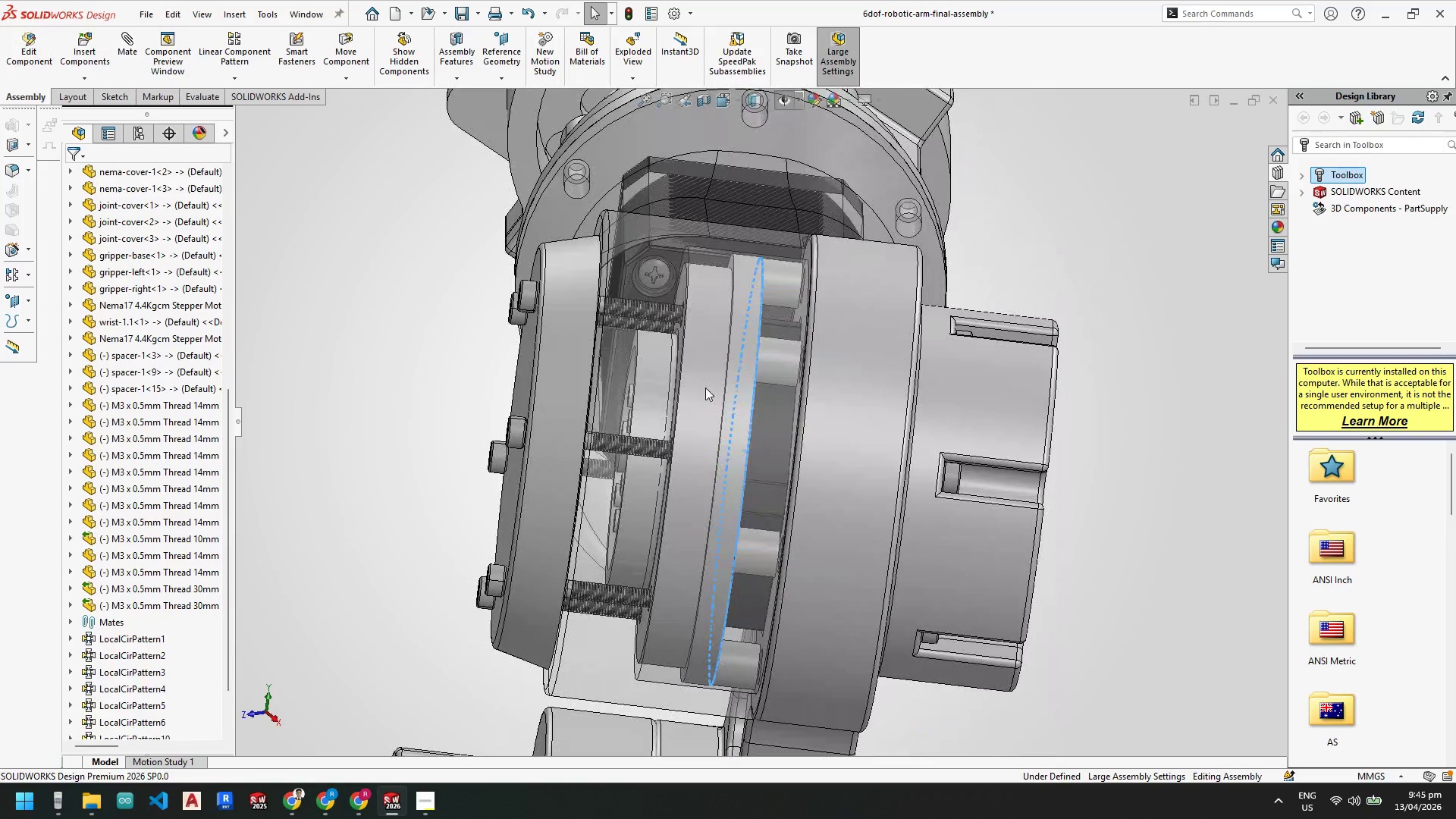 
left_click([159, 337])
 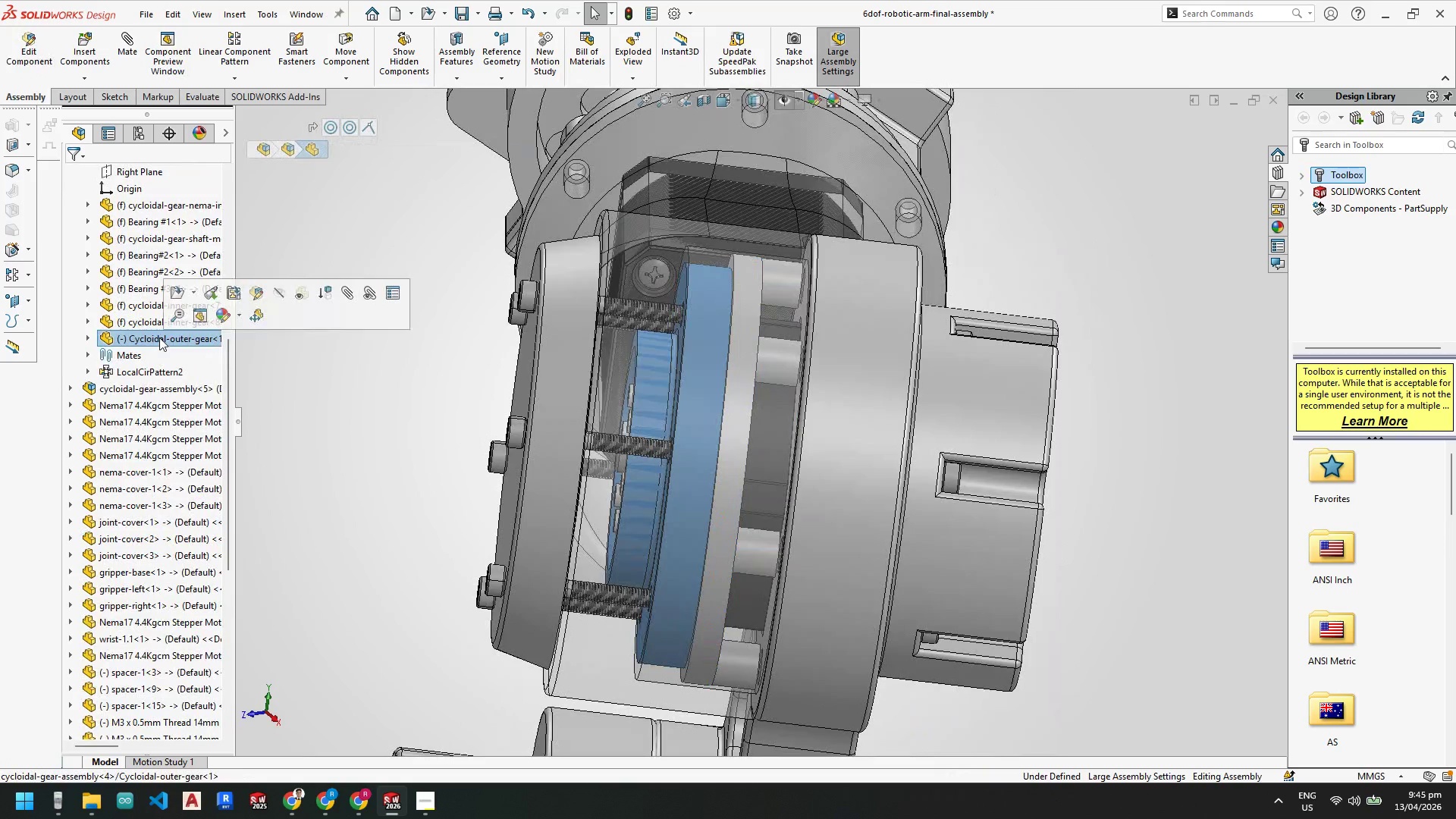 
scroll: coordinate [137, 336], scroll_direction: up, amount: 4.0
 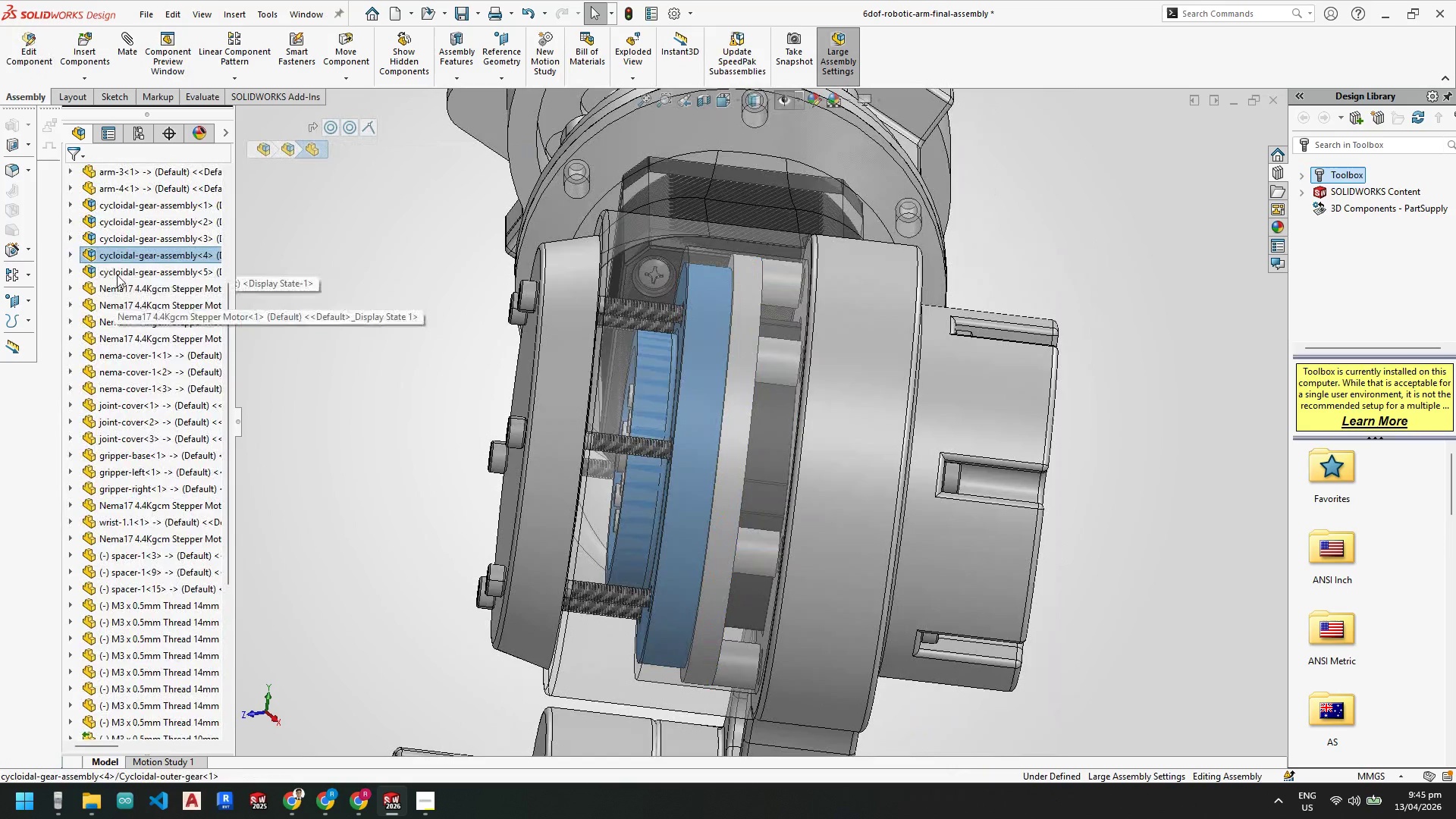 
left_click([121, 256])
 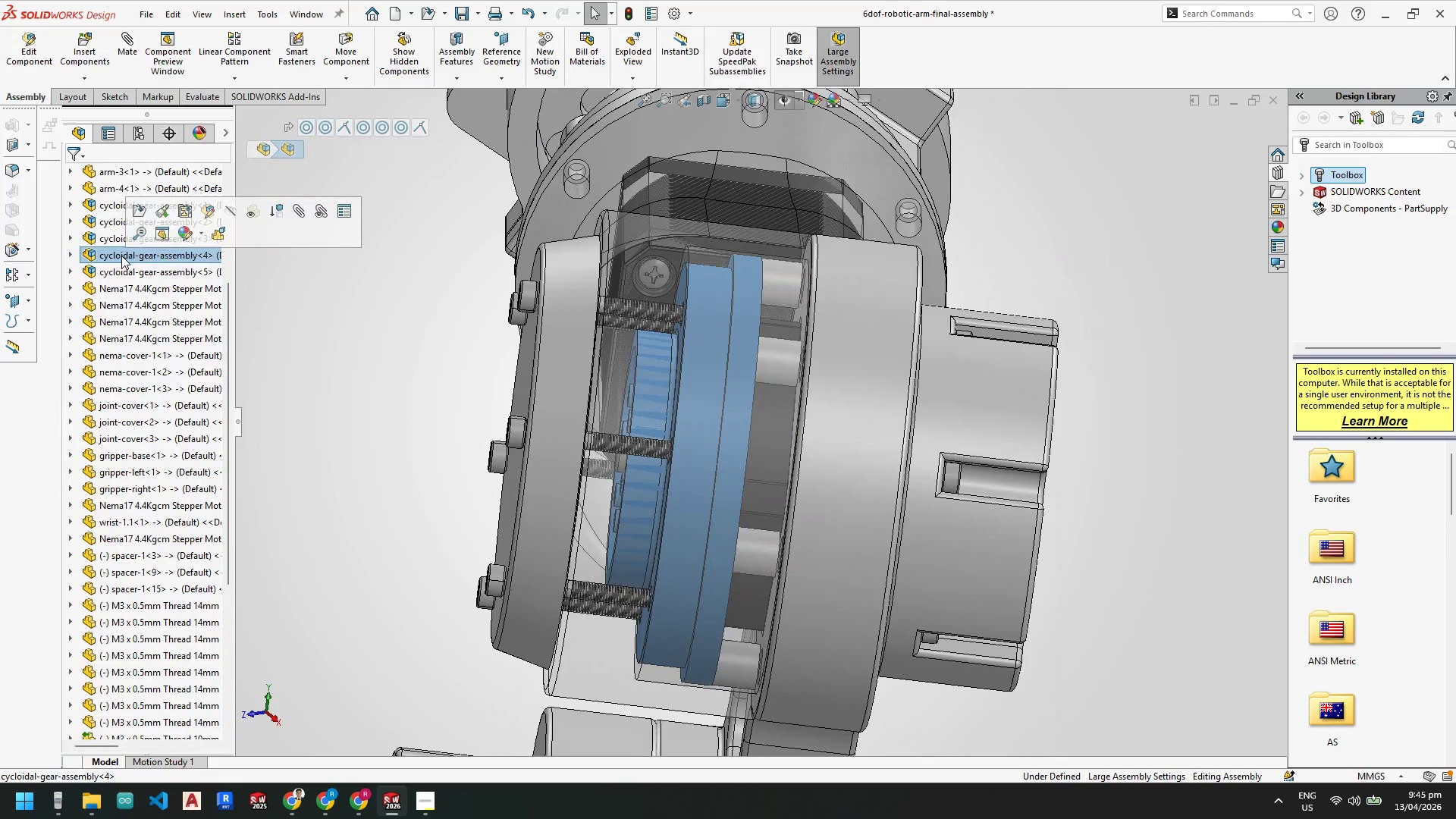 
right_click([121, 256])
 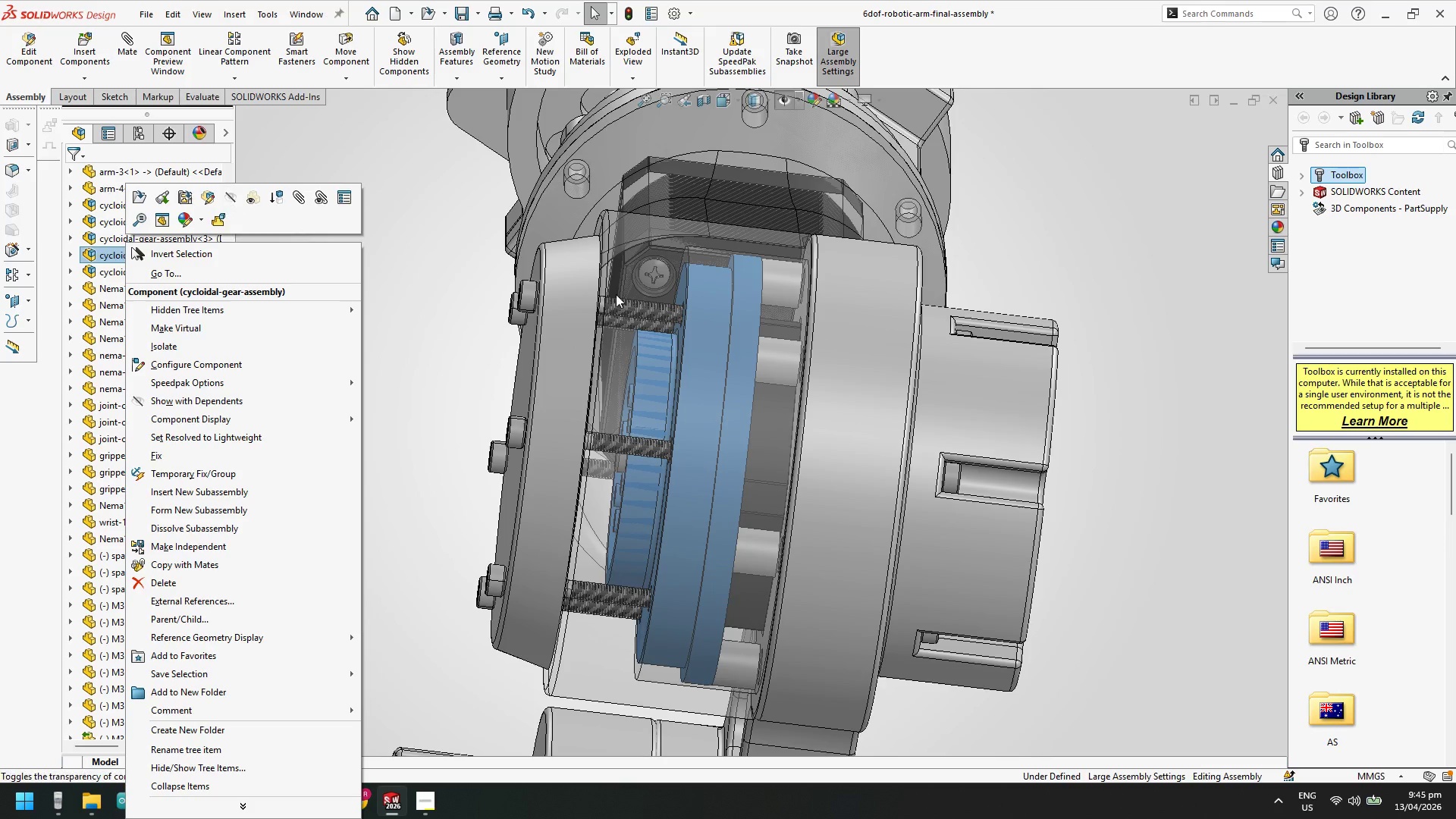 
right_click([714, 365])
 